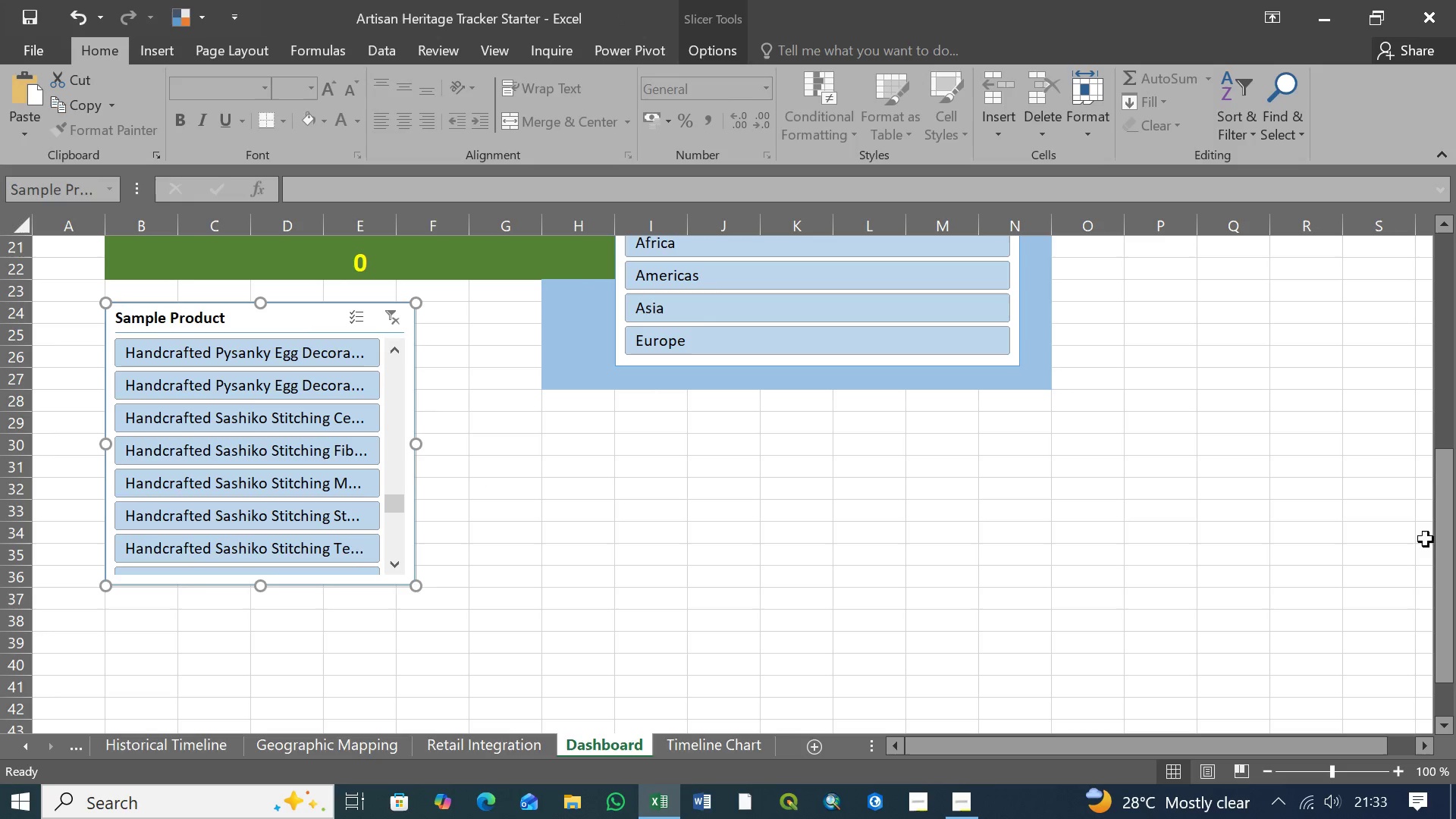 
left_click_drag(start_coordinate=[1440, 542], to_coordinate=[1442, 518])
 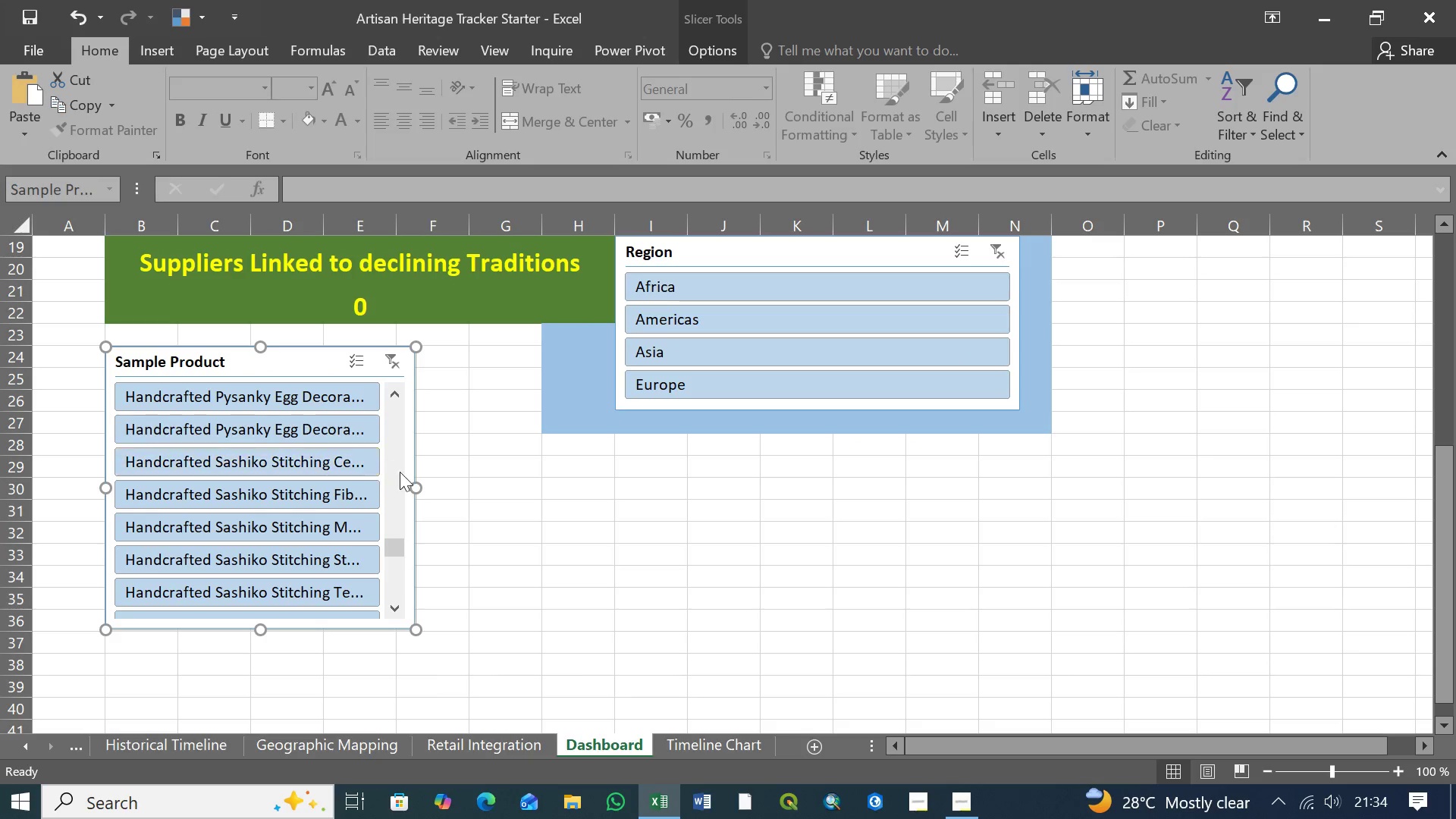 
left_click_drag(start_coordinate=[415, 489], to_coordinate=[593, 493])
 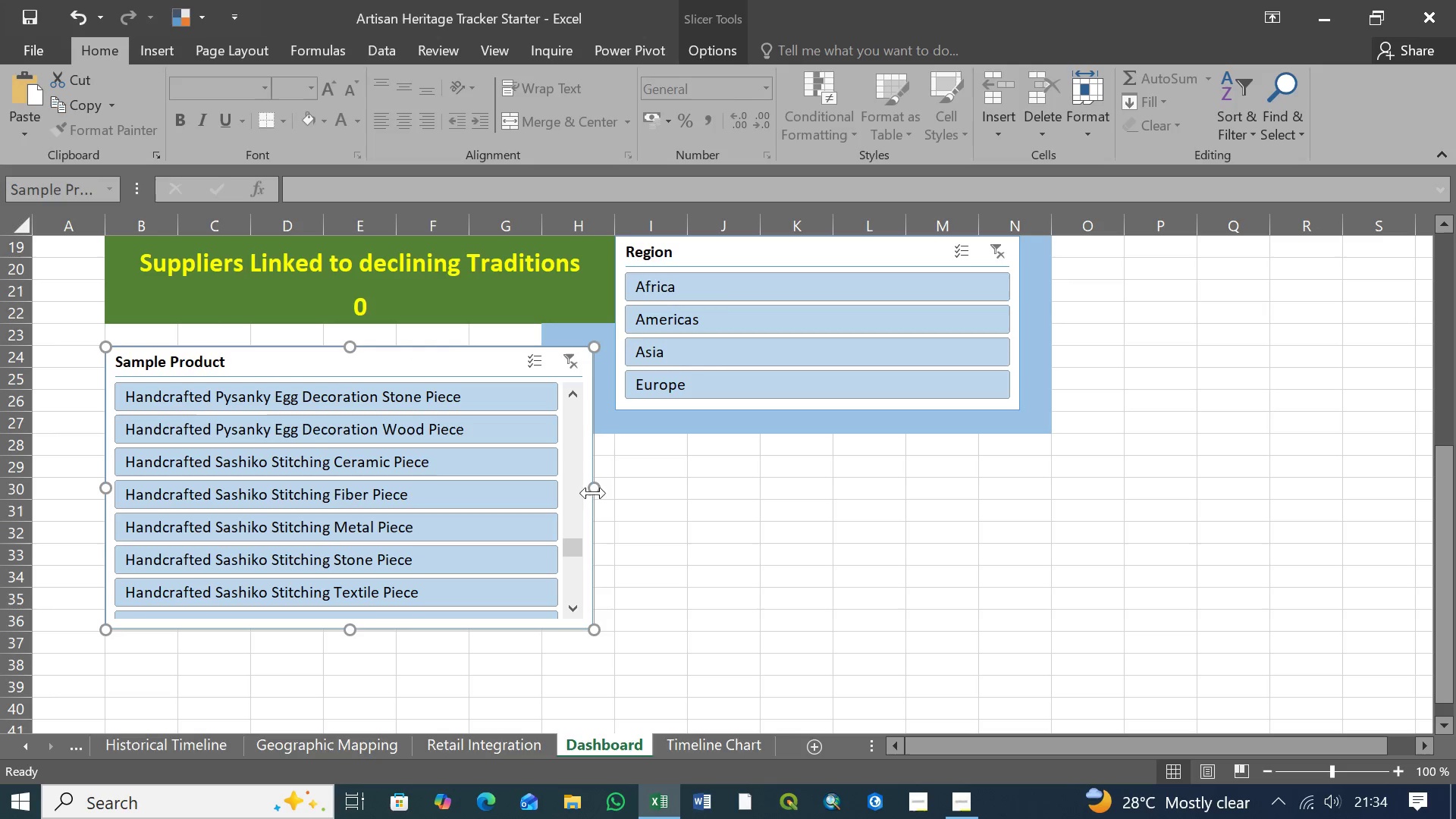 
left_click_drag(start_coordinate=[593, 493], to_coordinate=[588, 491])
 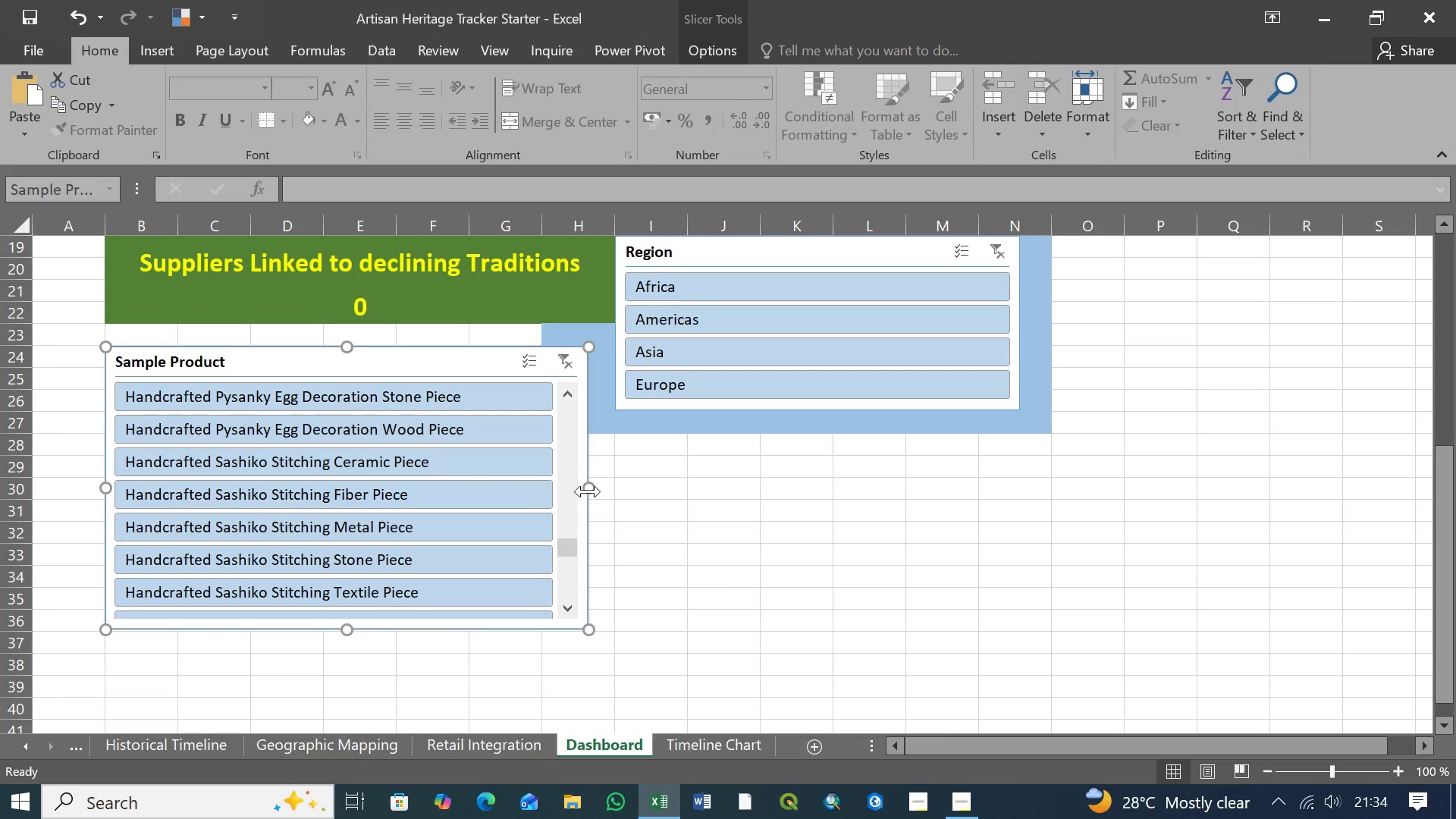 
wait(9.81)
 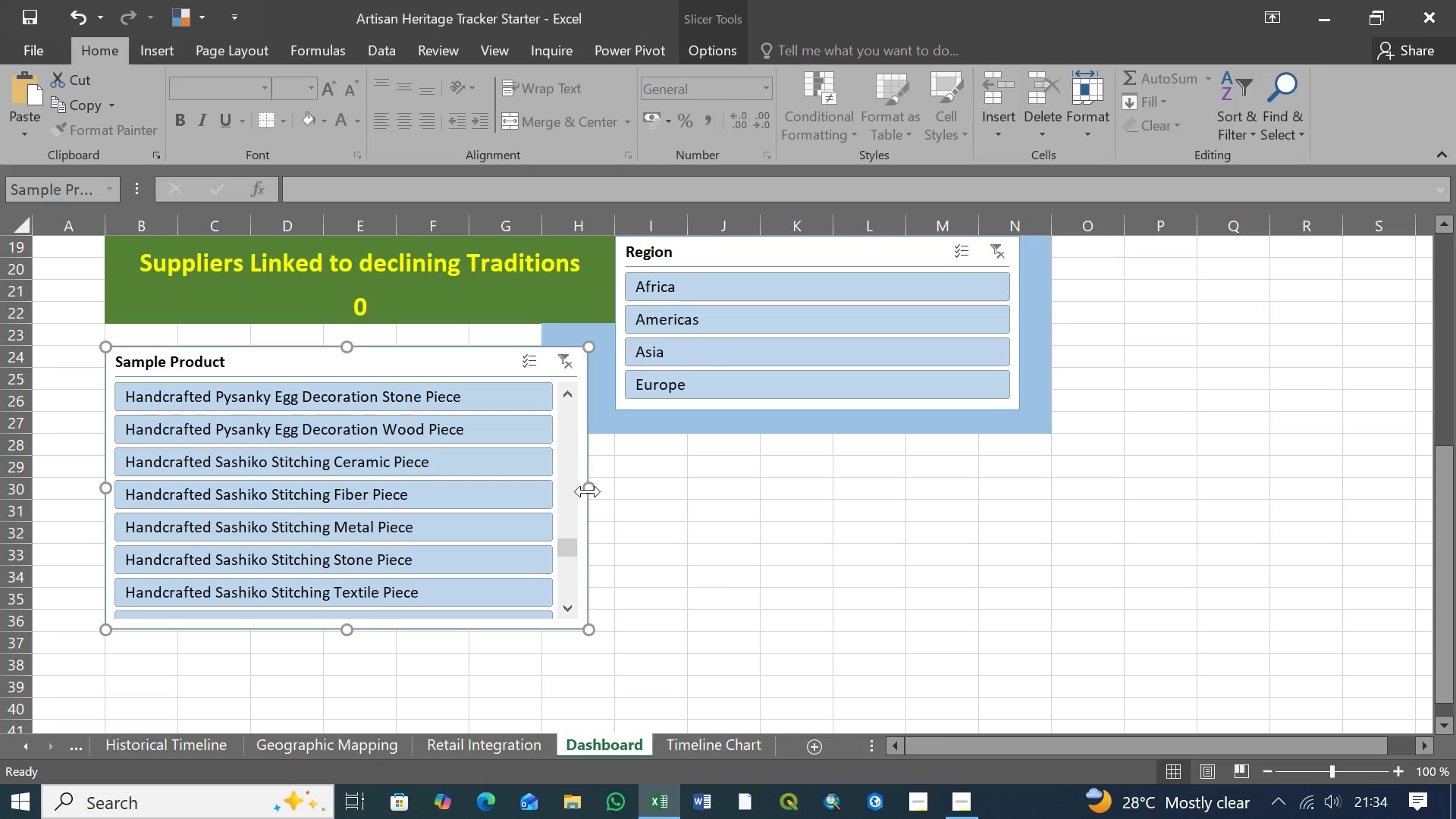 
left_click([145, 334])
 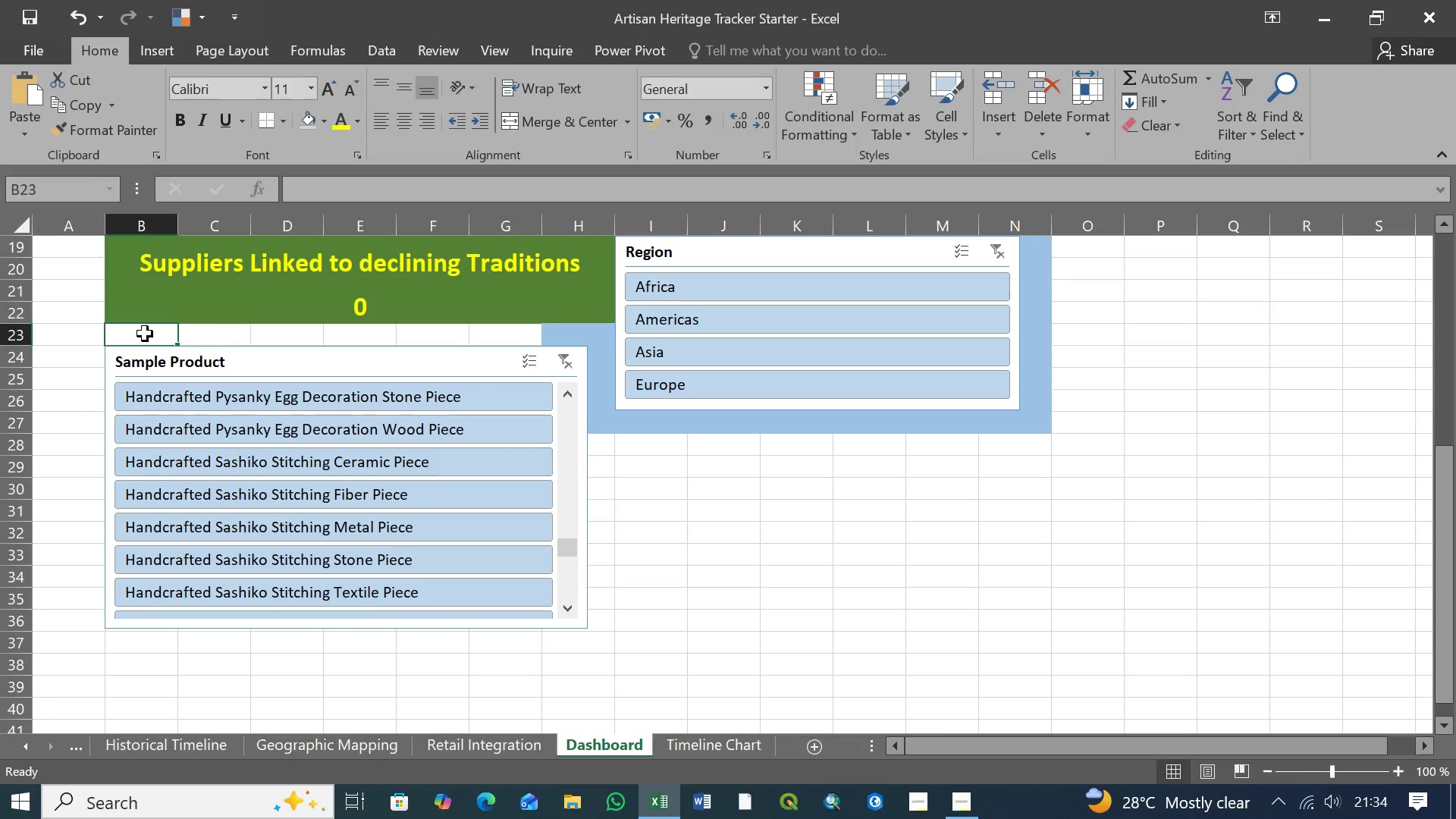 
hold_key(key=ShiftLeft, duration=1.52)
left_click([519, 337])
 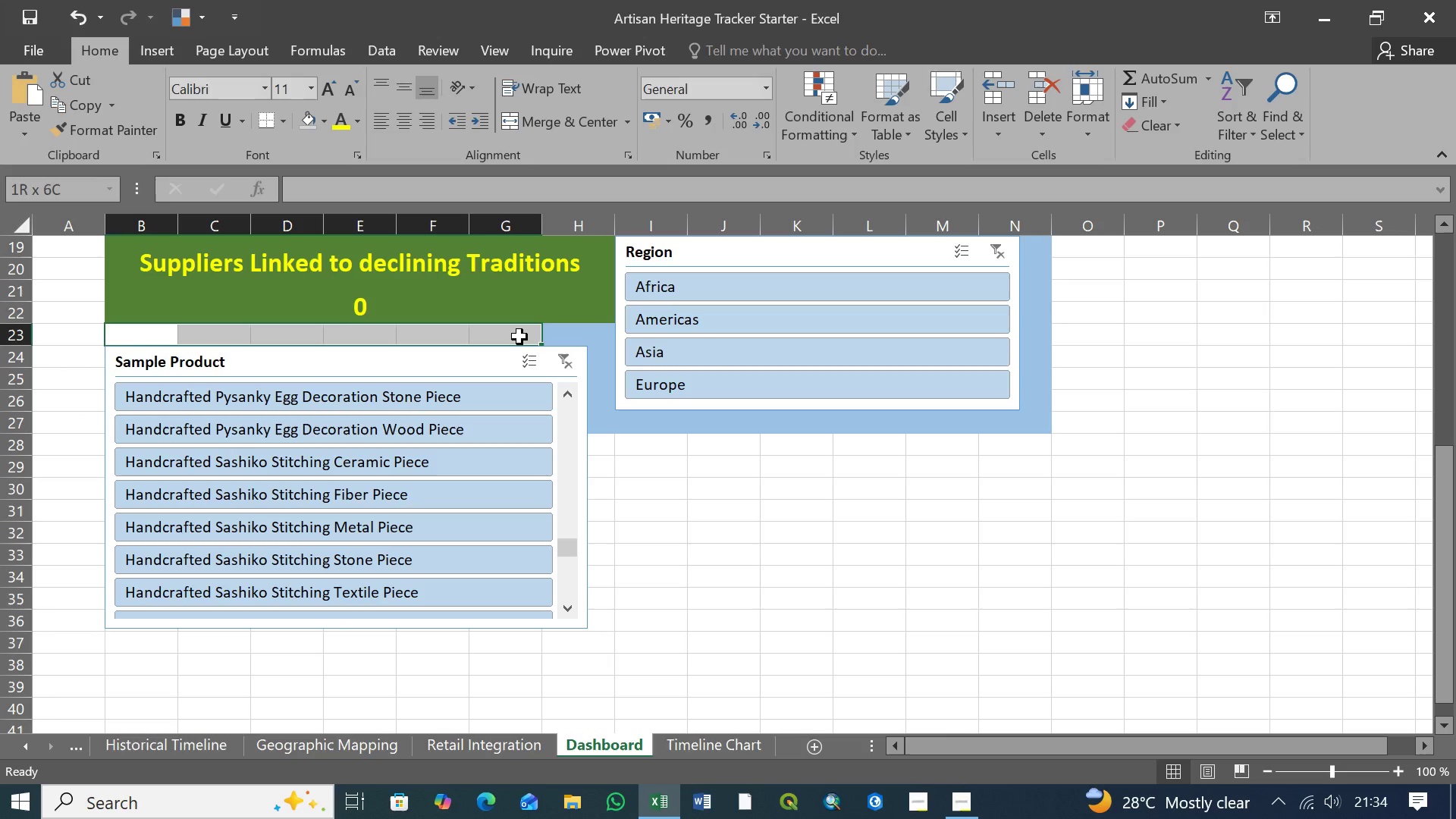 
hold_key(key=ShiftLeft, duration=0.5)
 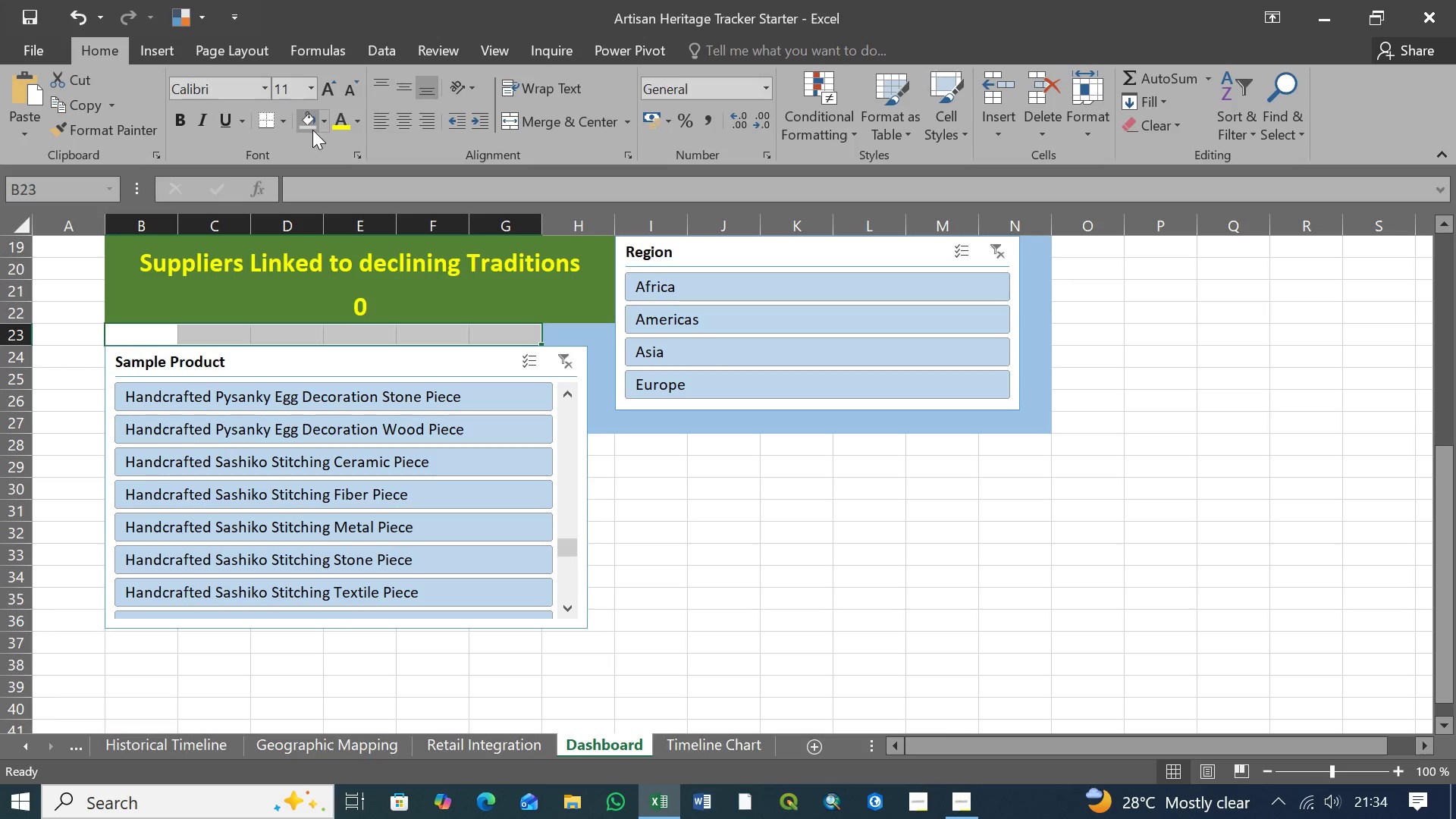 
left_click([324, 121])
 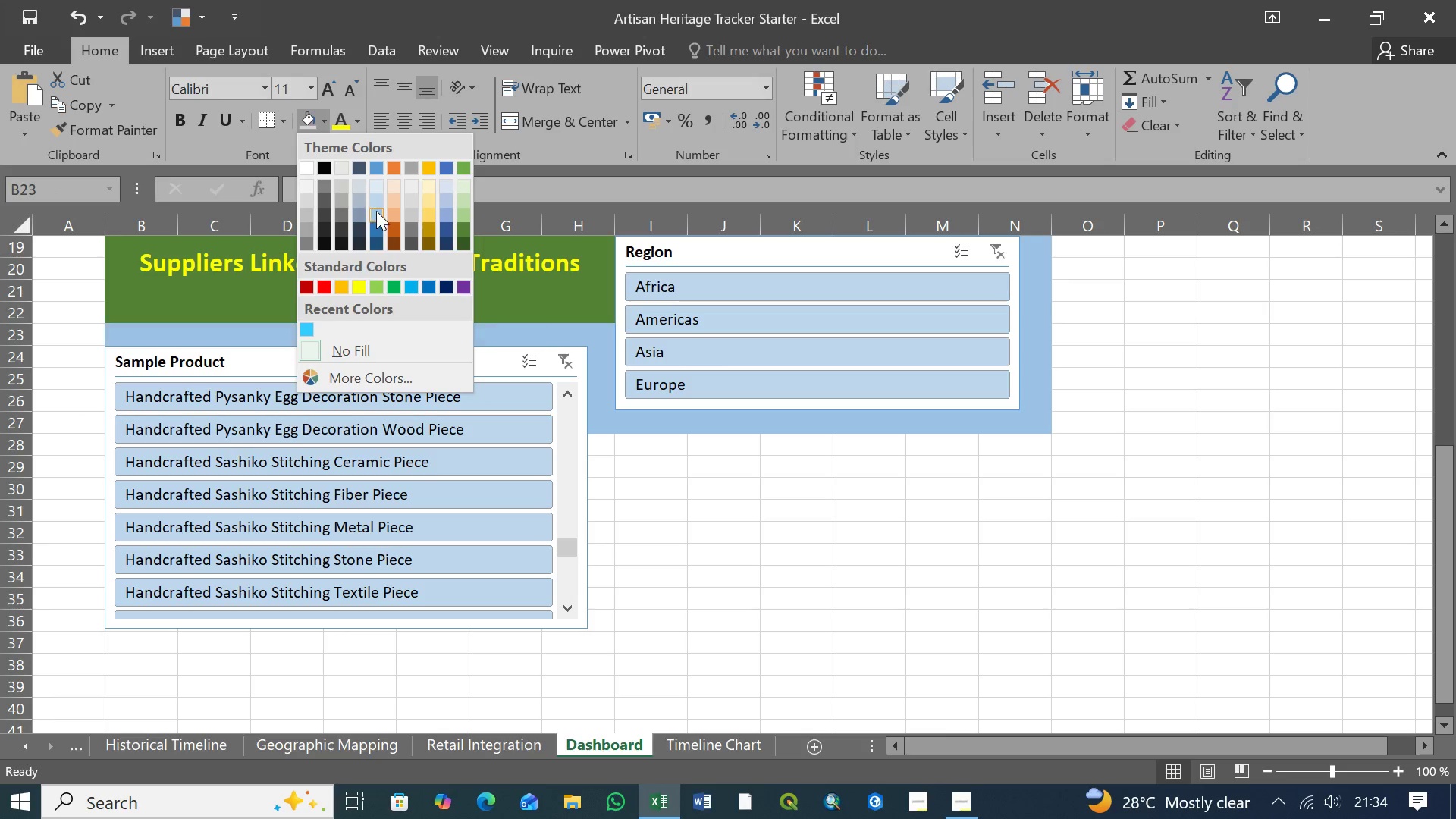 
left_click([376, 212])
 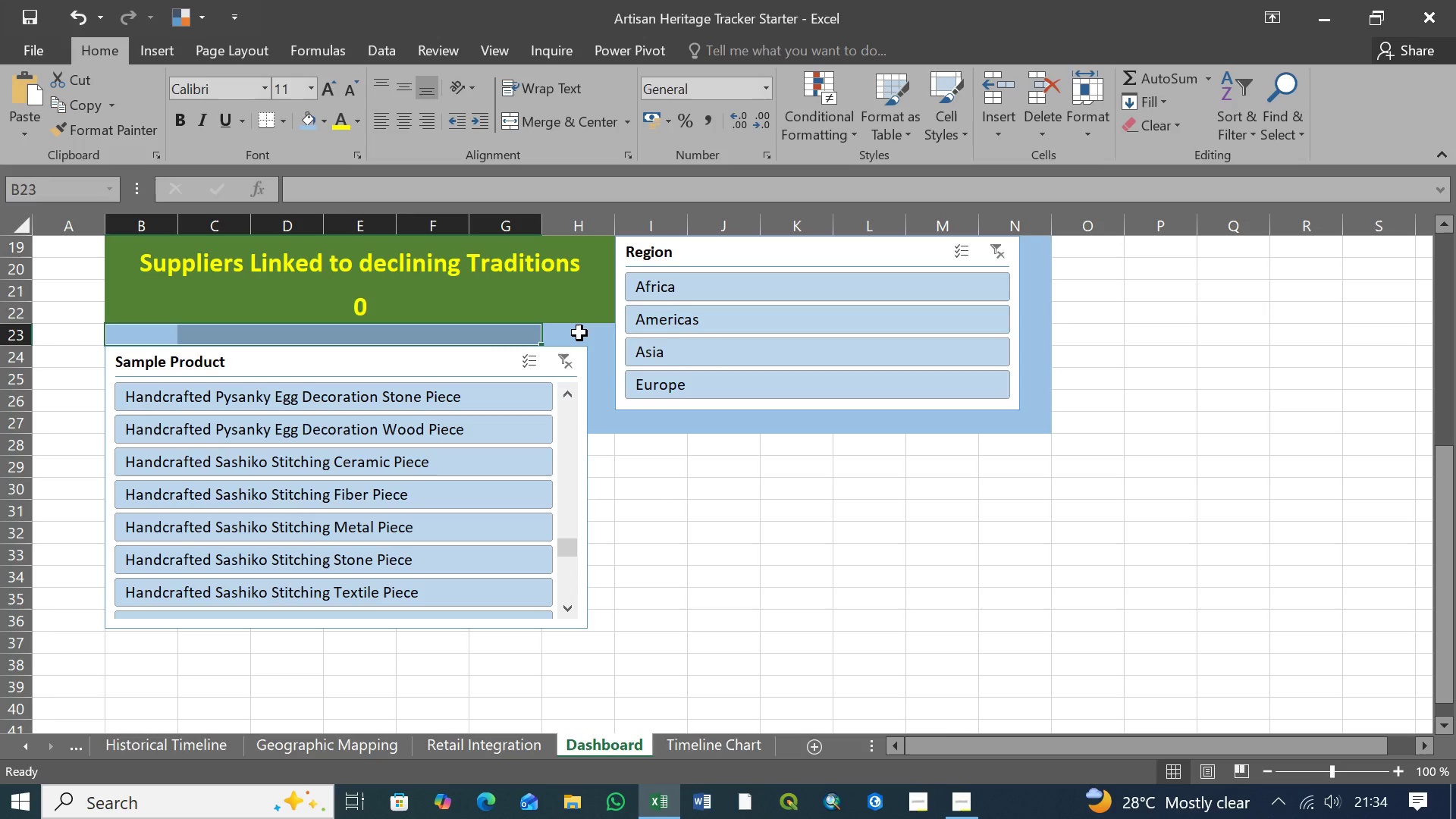 
hold_key(key=ShiftLeft, duration=1.0)
left_click([579, 333])
 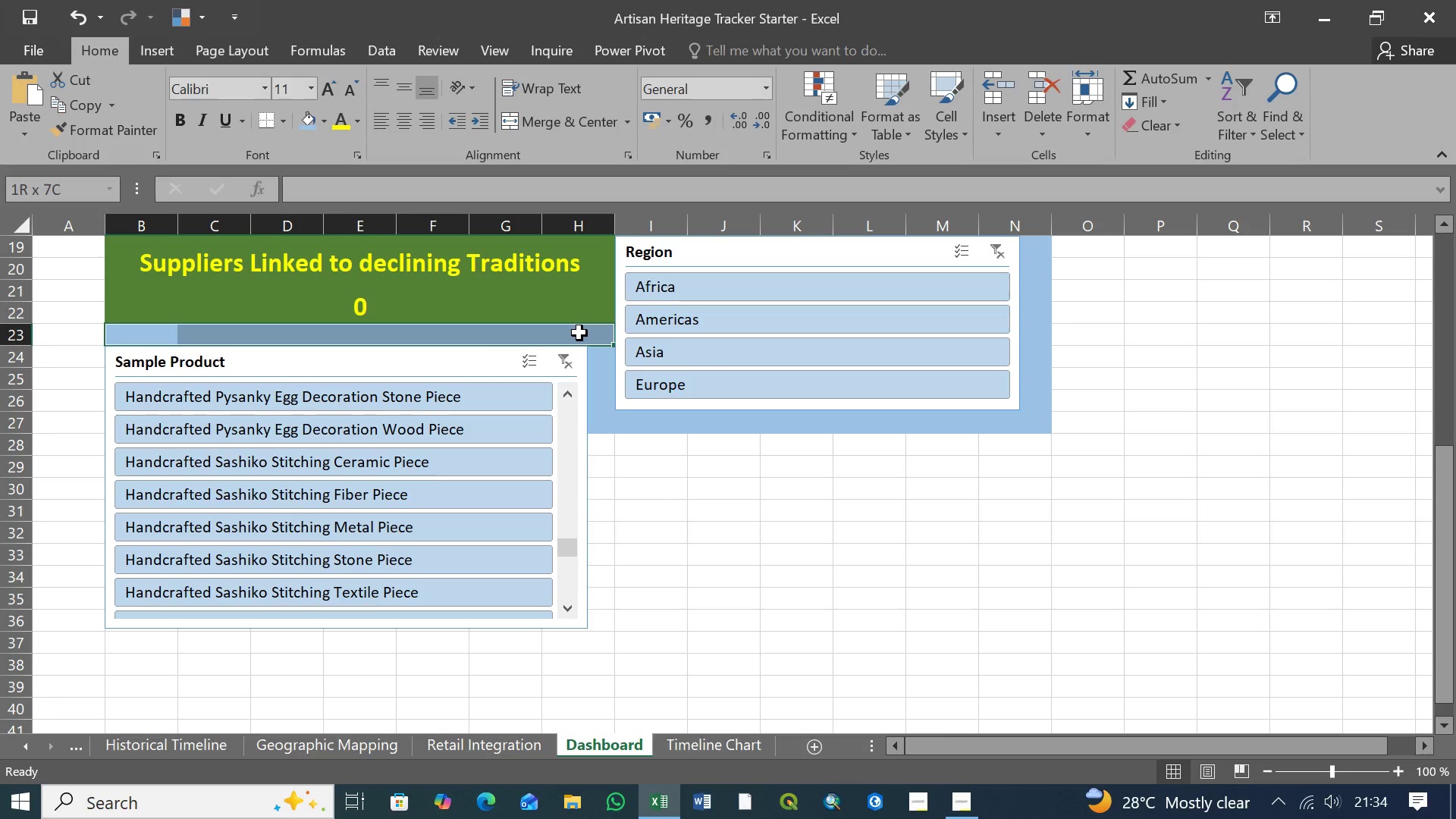 
hold_key(key=ShiftLeft, duration=3.33)
 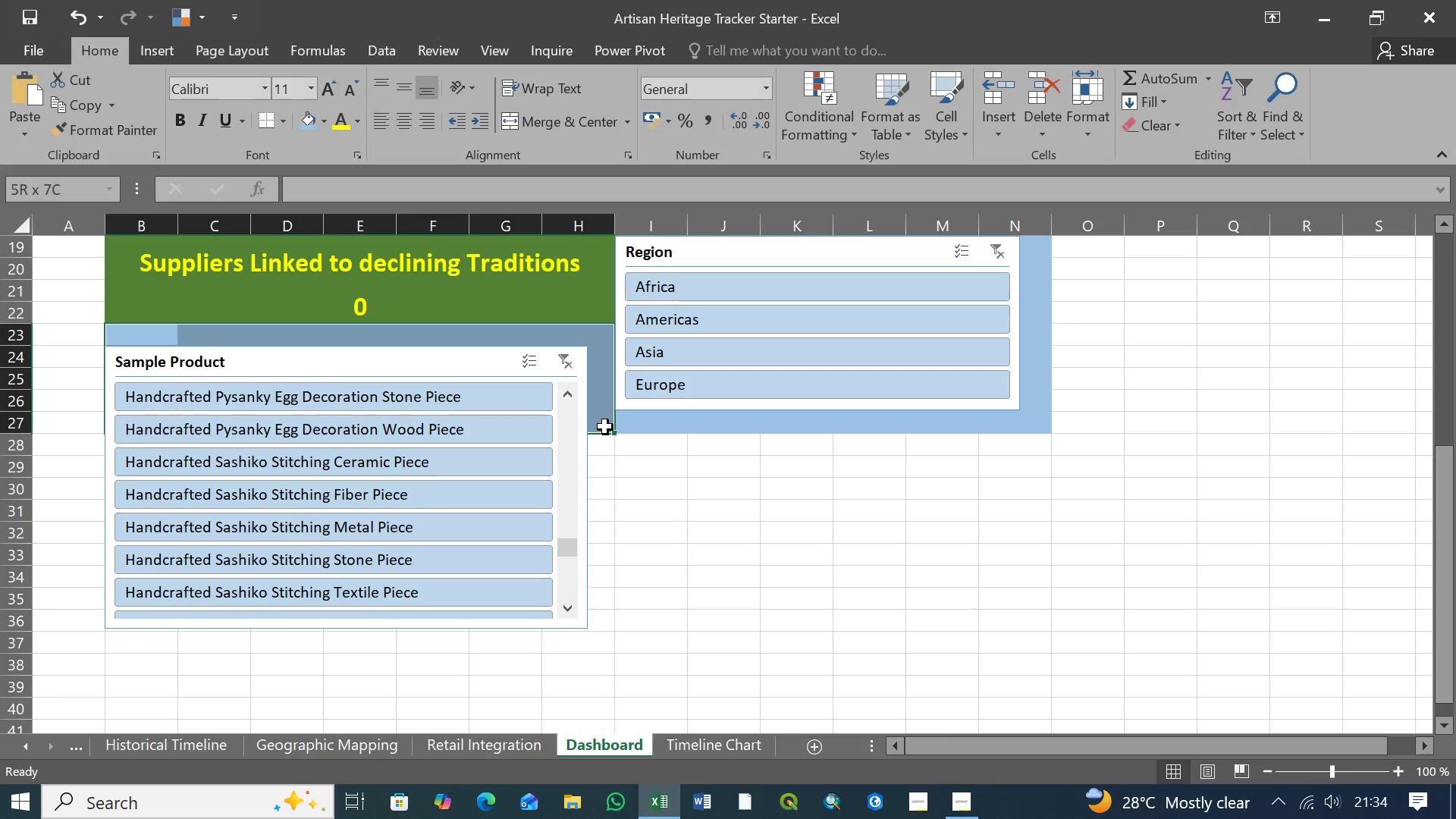 
hold_key(key=ShiftLeft, duration=1.25)
left_click([605, 427])
 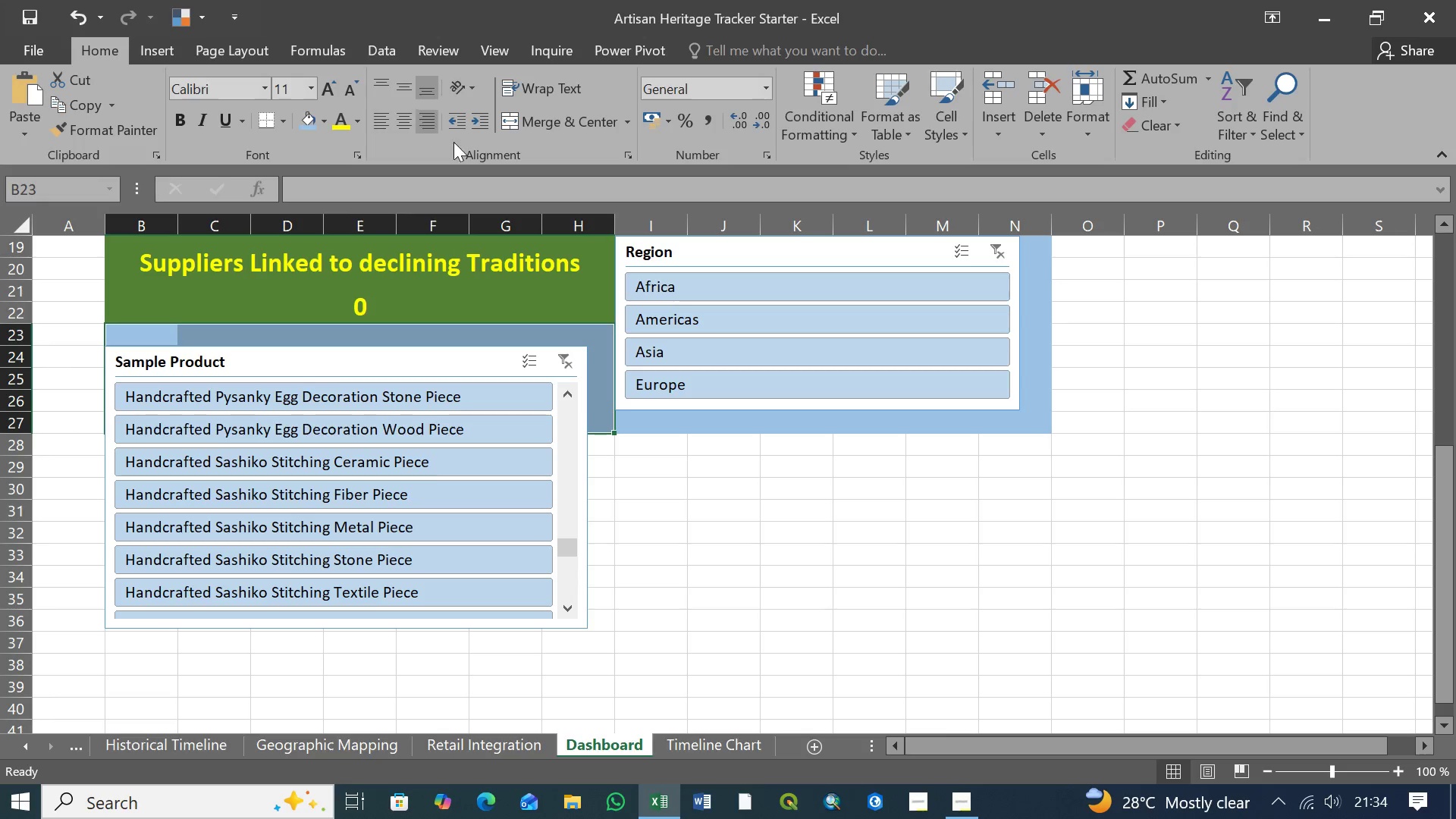 
left_click([578, 120])
 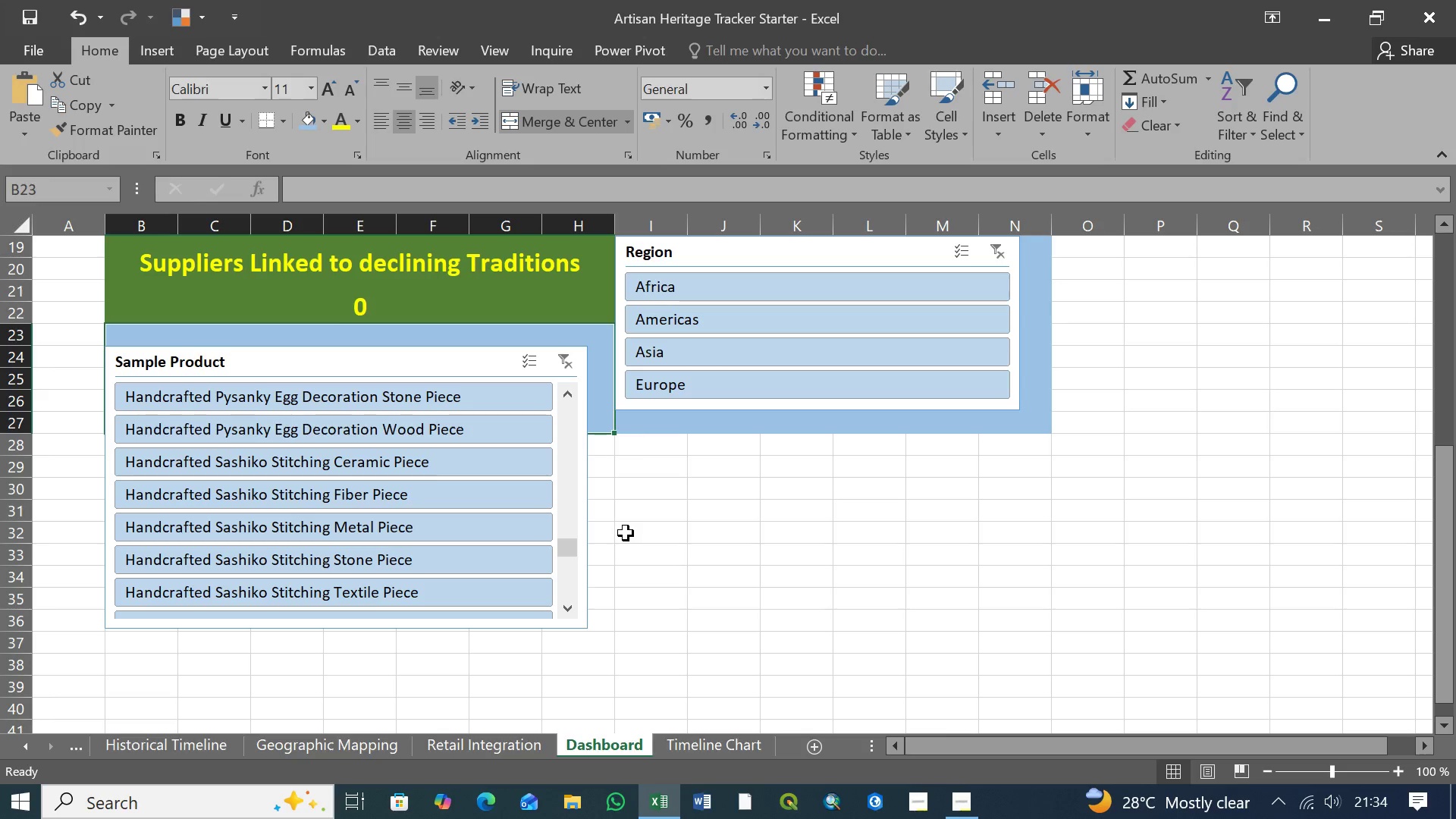 
left_click([632, 507])
 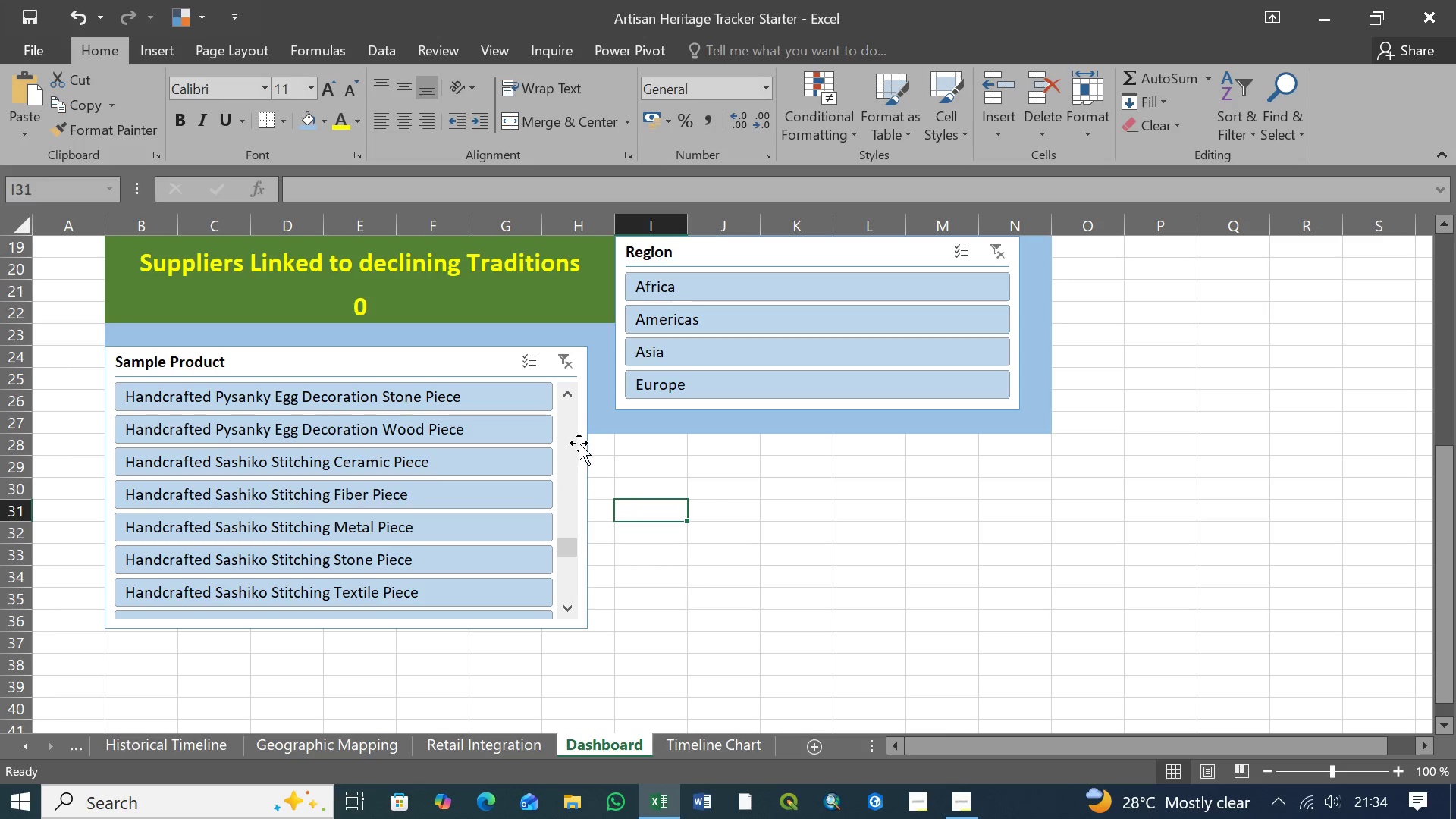 
left_click([493, 356])
 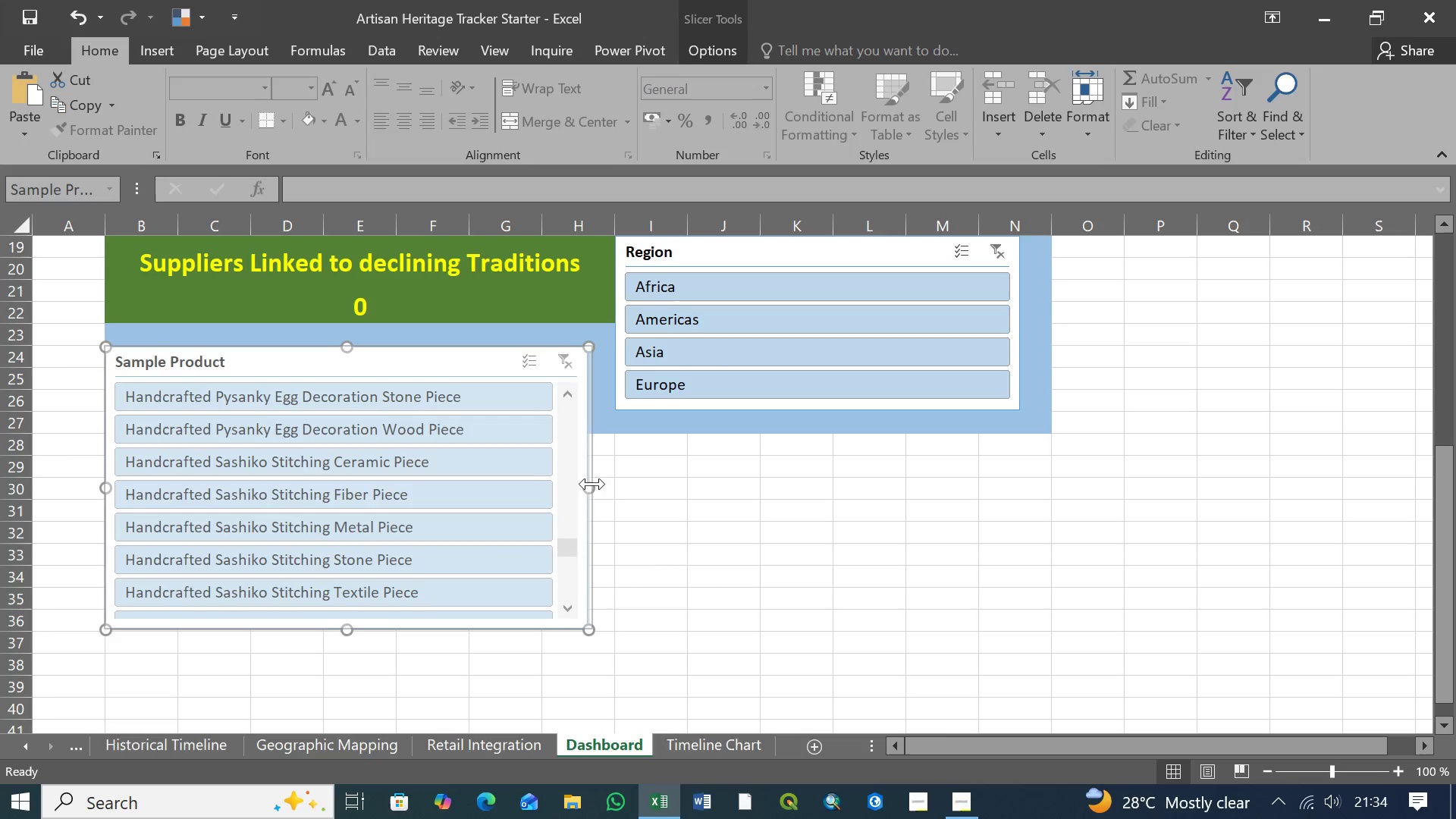 
left_click([746, 506])
 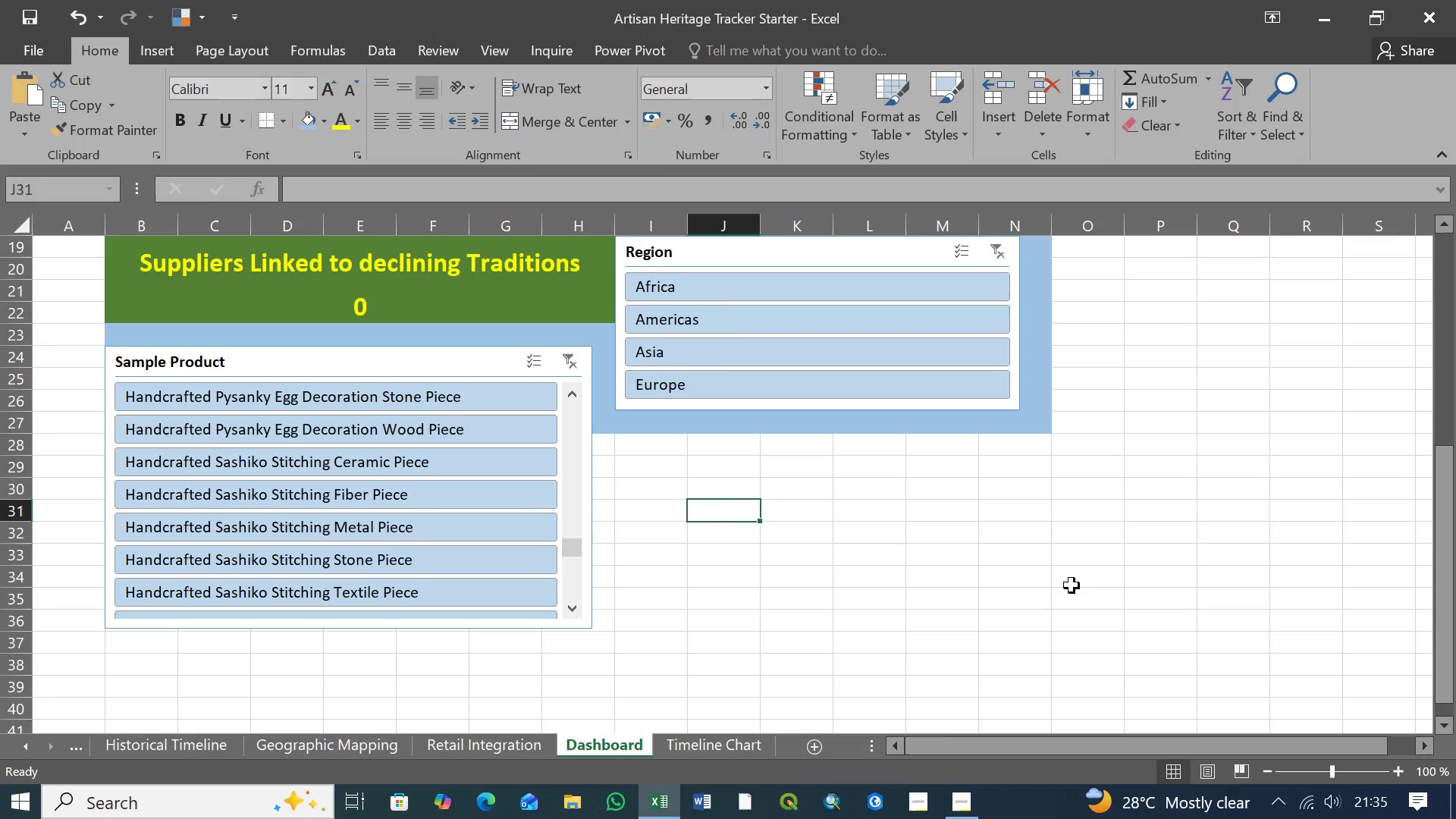 
wait(12.09)
 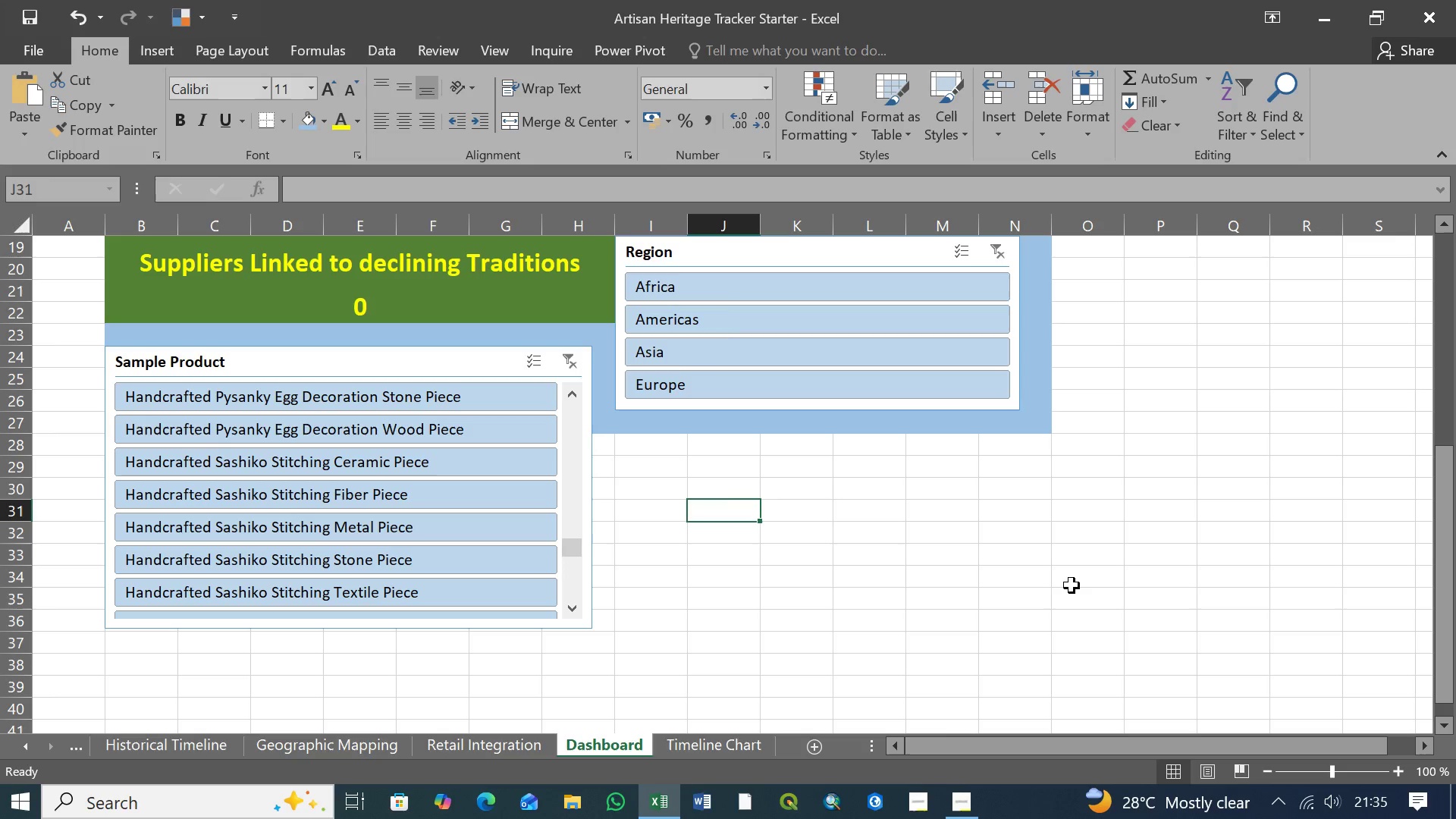 
scroll: coordinate [740, 509], scroll_direction: up, amount: 1.0
 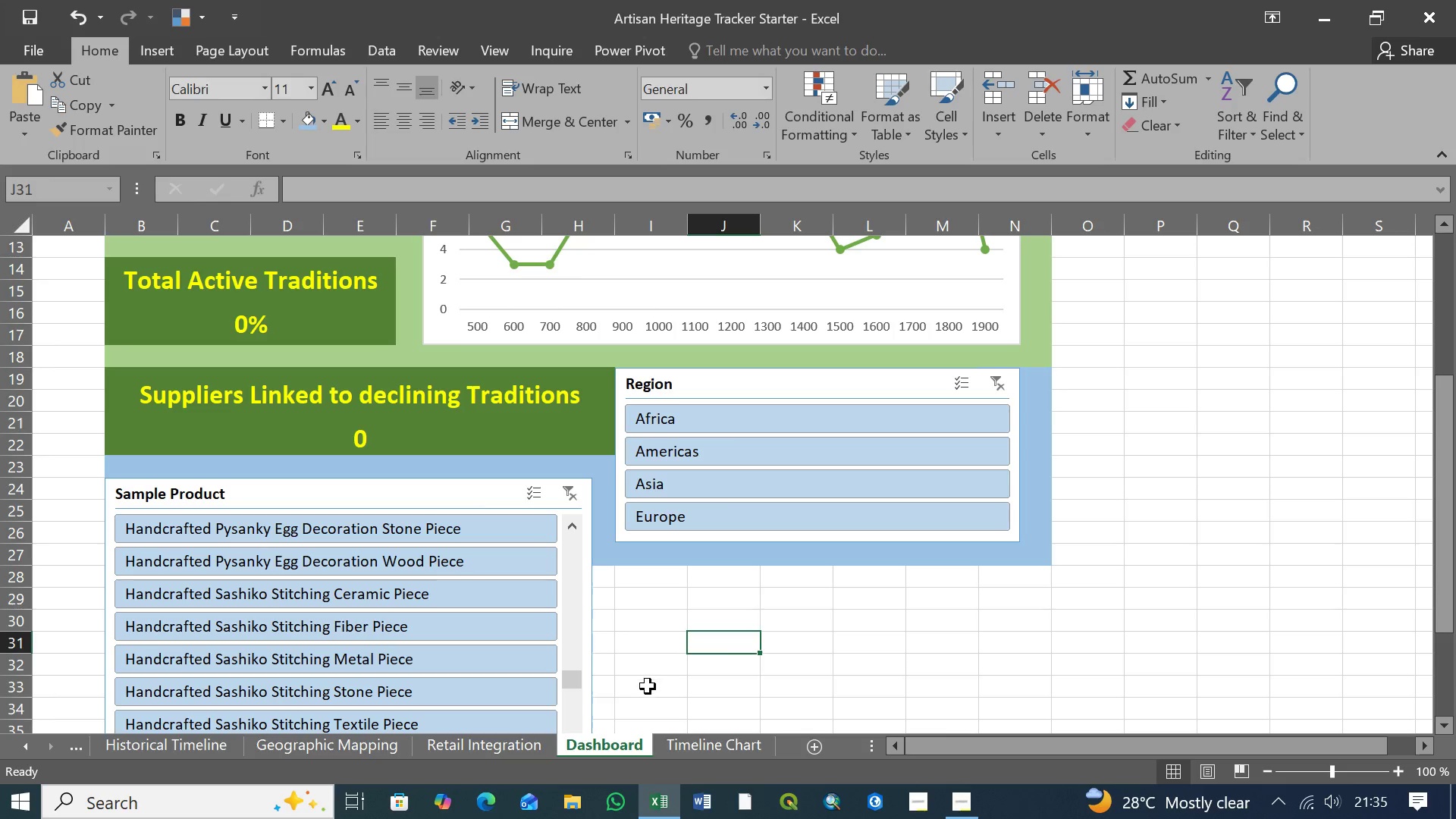 
scroll: coordinate [719, 629], scroll_direction: down, amount: 3.0
 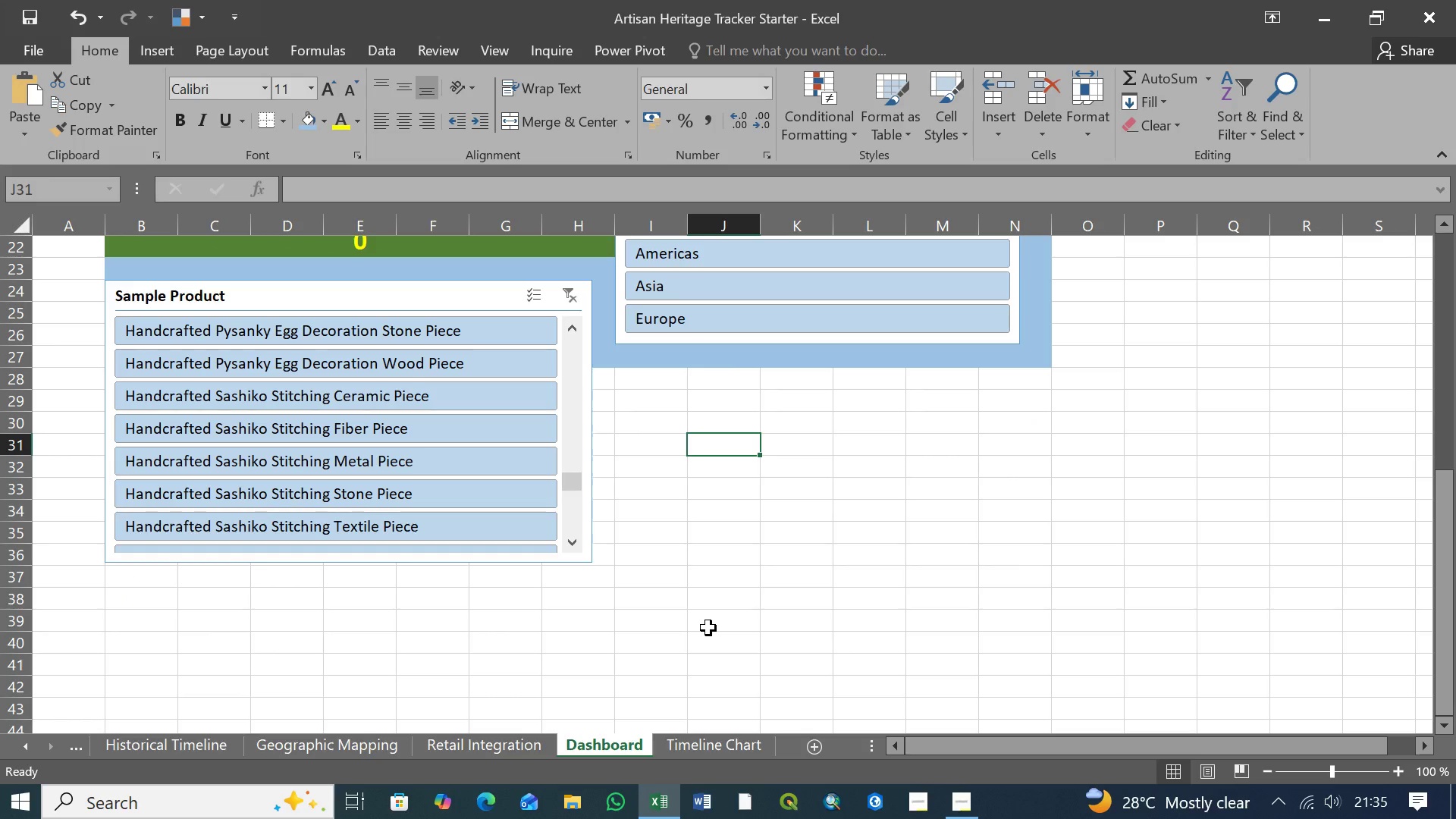 
wait(7.33)
 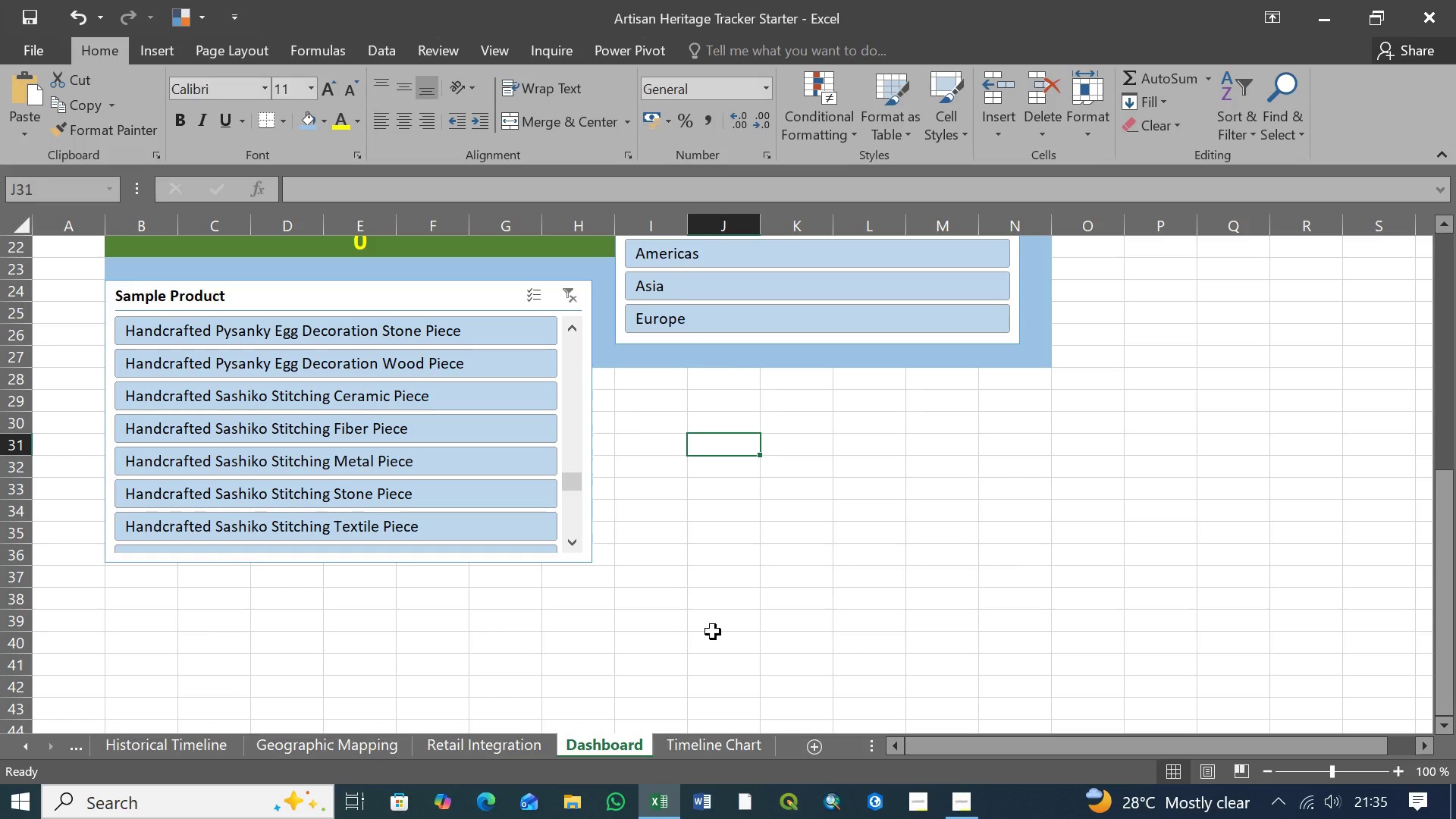 
scroll: coordinate [689, 623], scroll_direction: up, amount: 1.0
 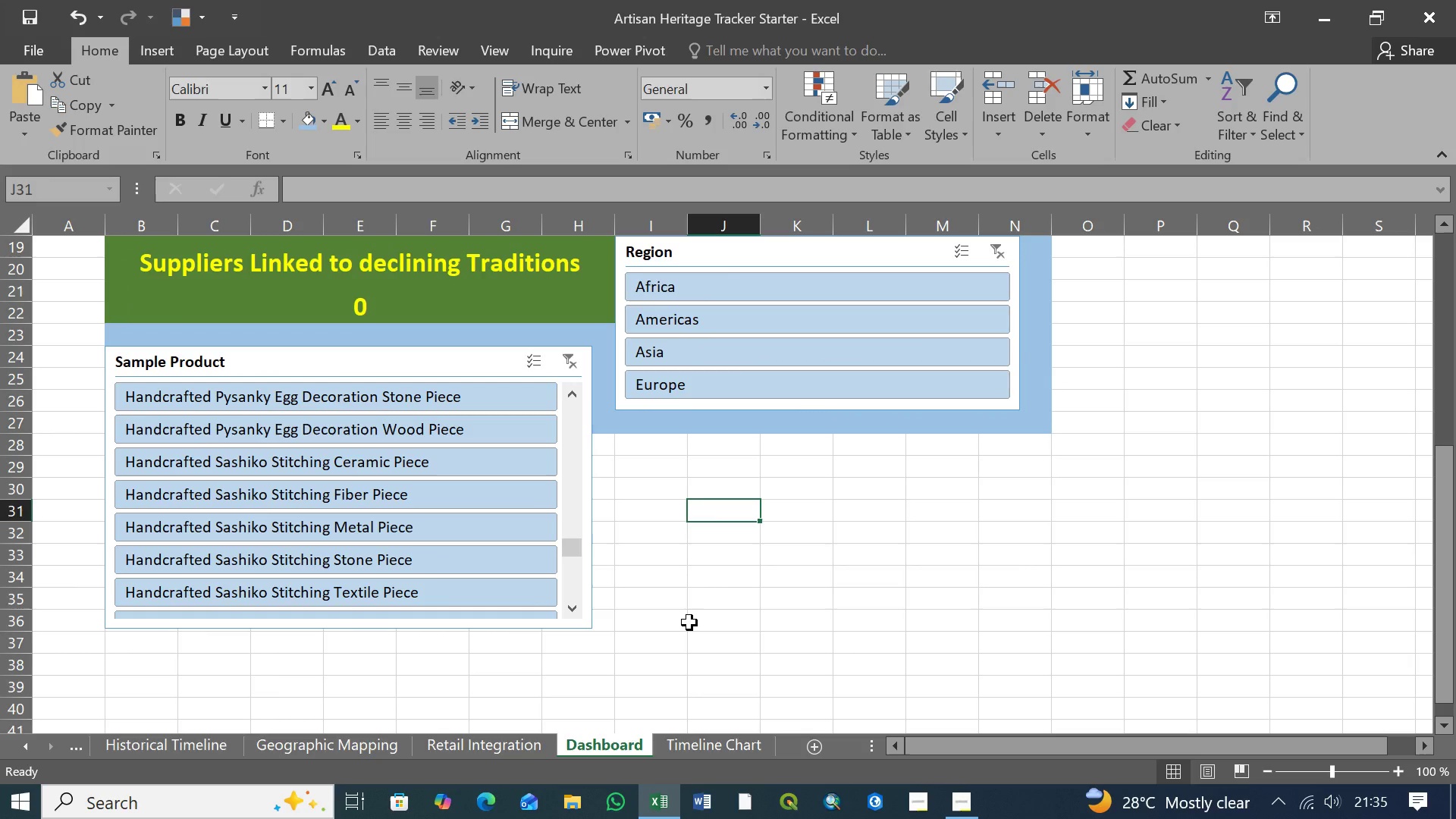 
key(Control+S)
 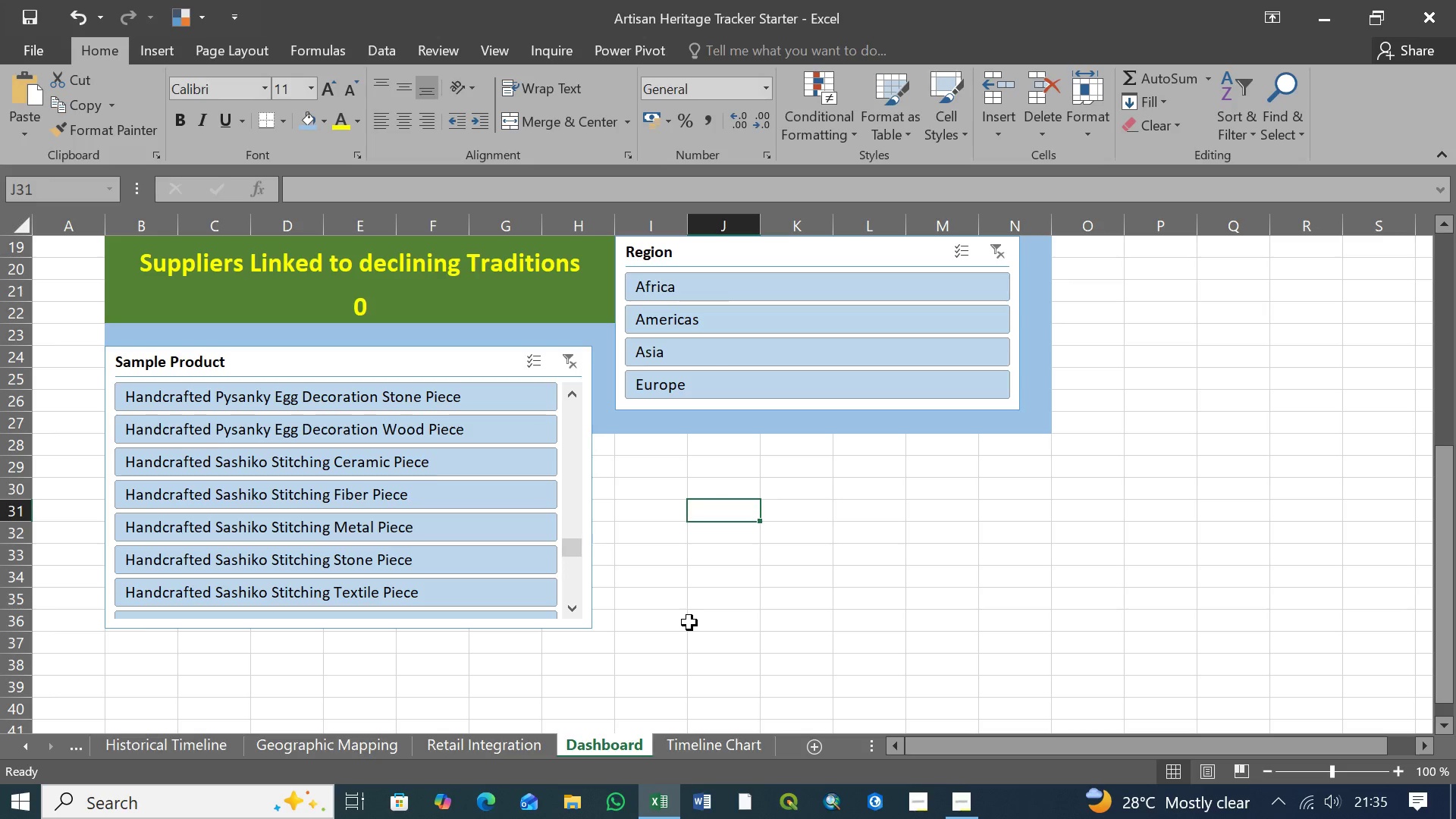 
wait(42.66)
 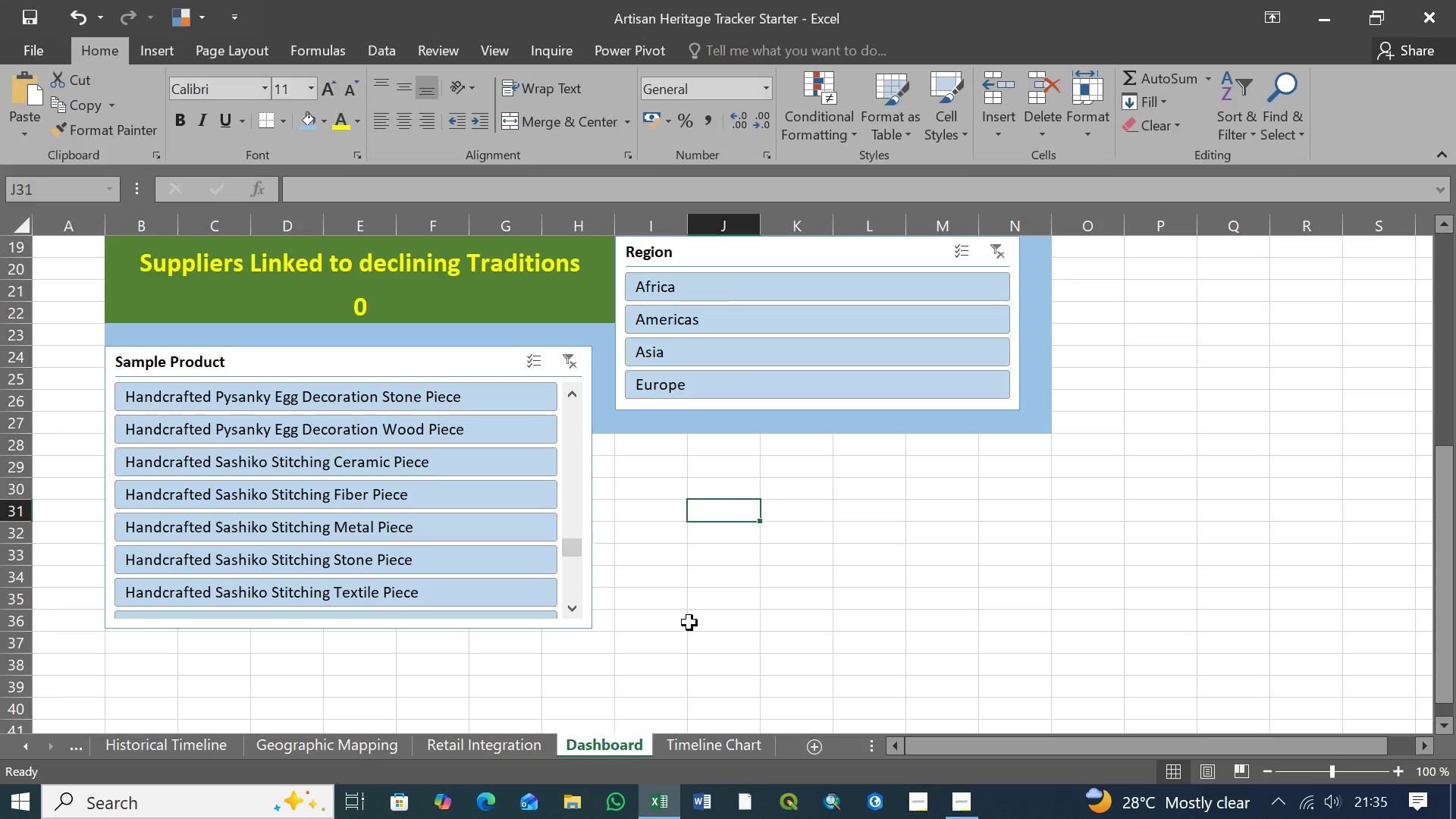 
scroll: coordinate [832, 639], scroll_direction: up, amount: 6.0
 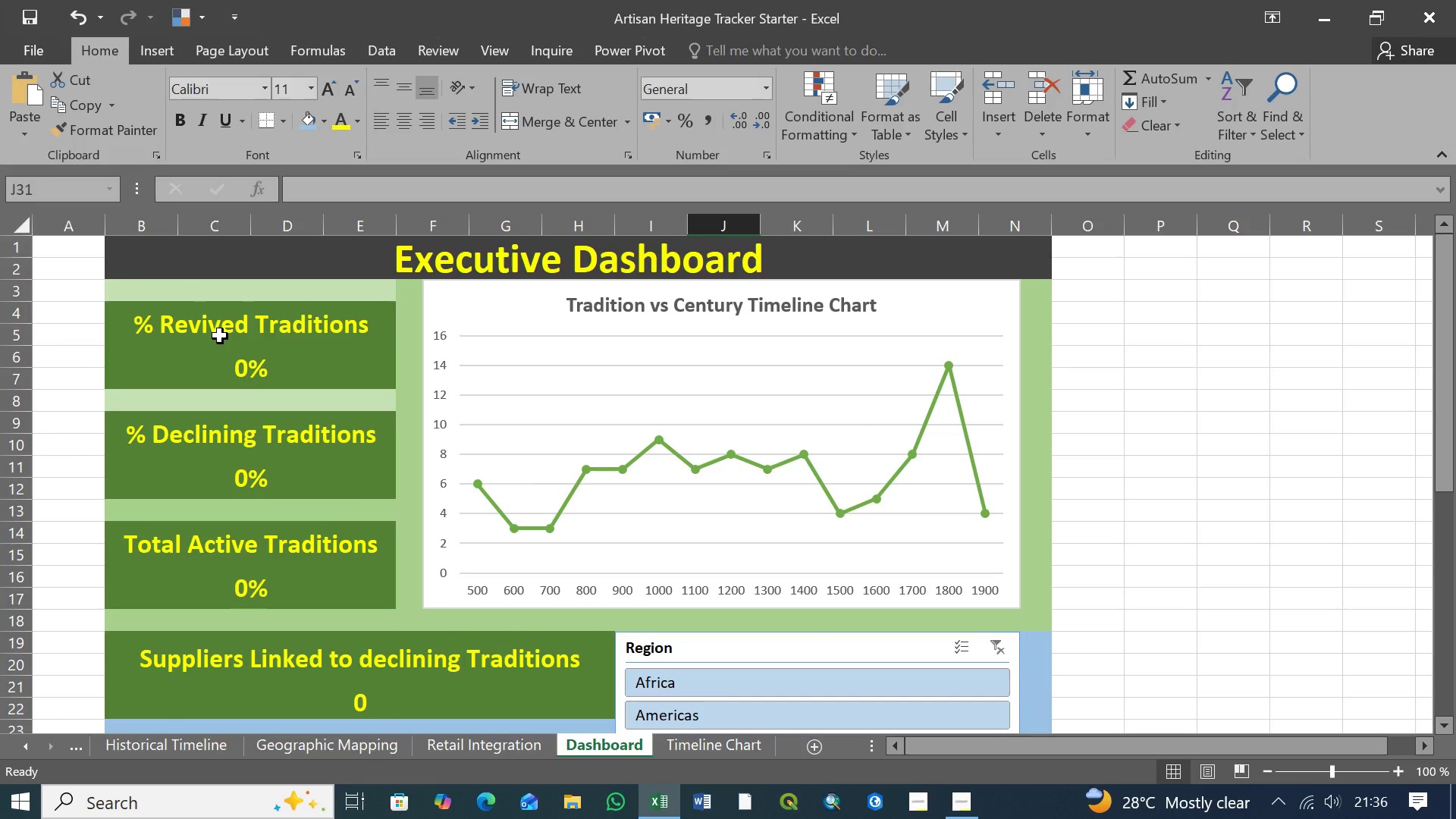 
wait(9.83)
 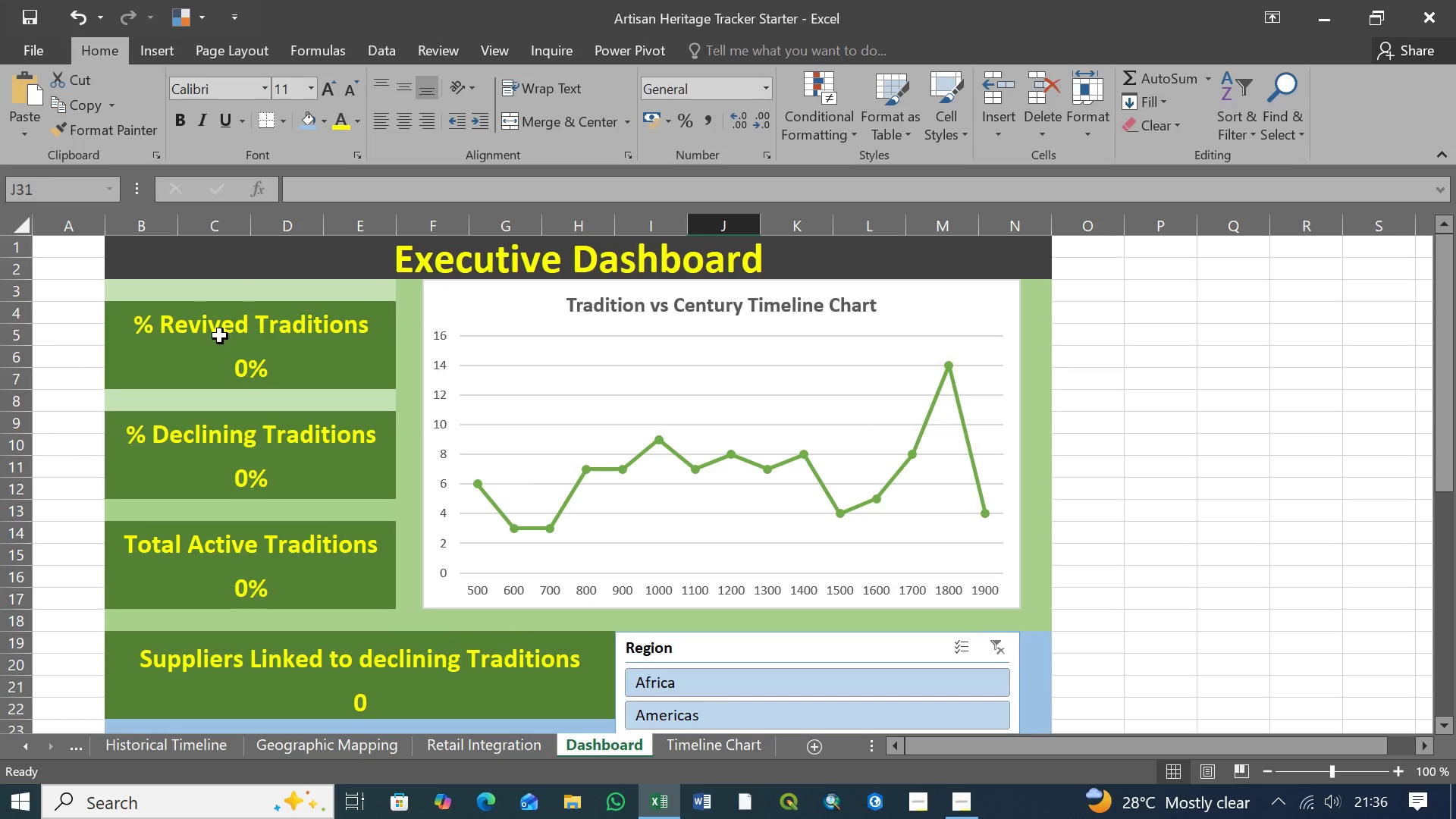 
left_click([217, 465])
 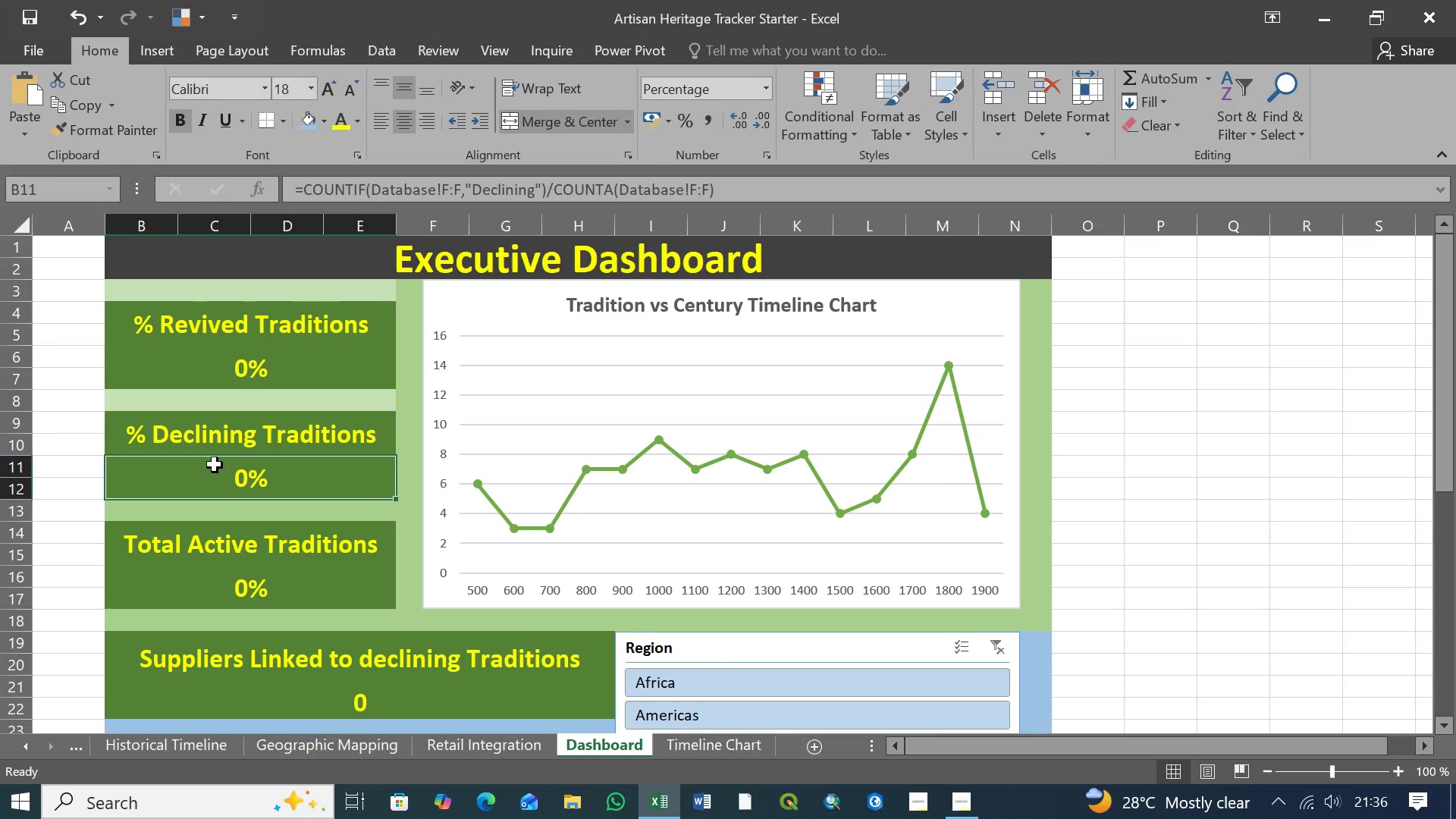 
hold_key(key=CapsLock, duration=0.53)
 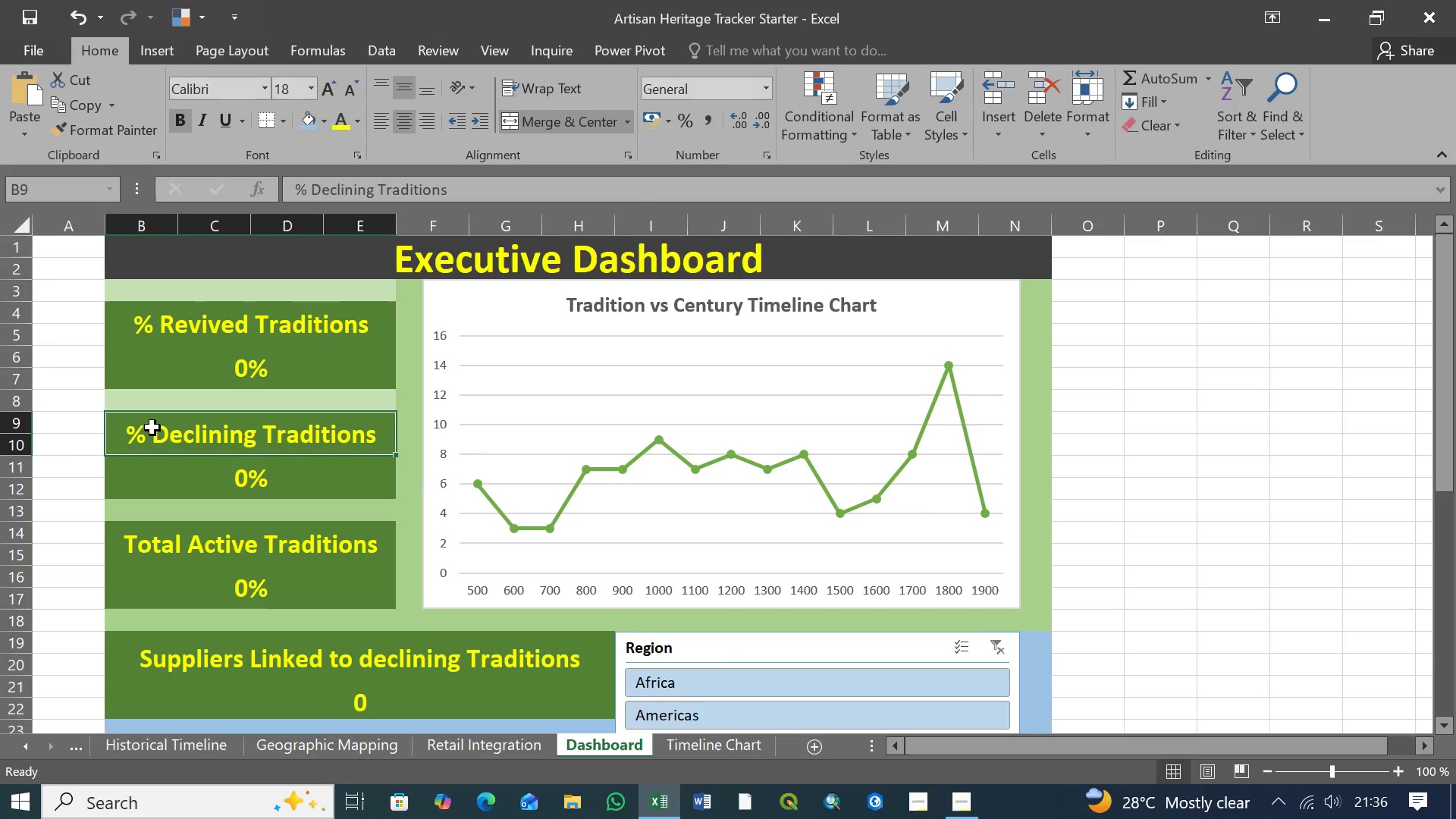 
left_click([152, 428])
 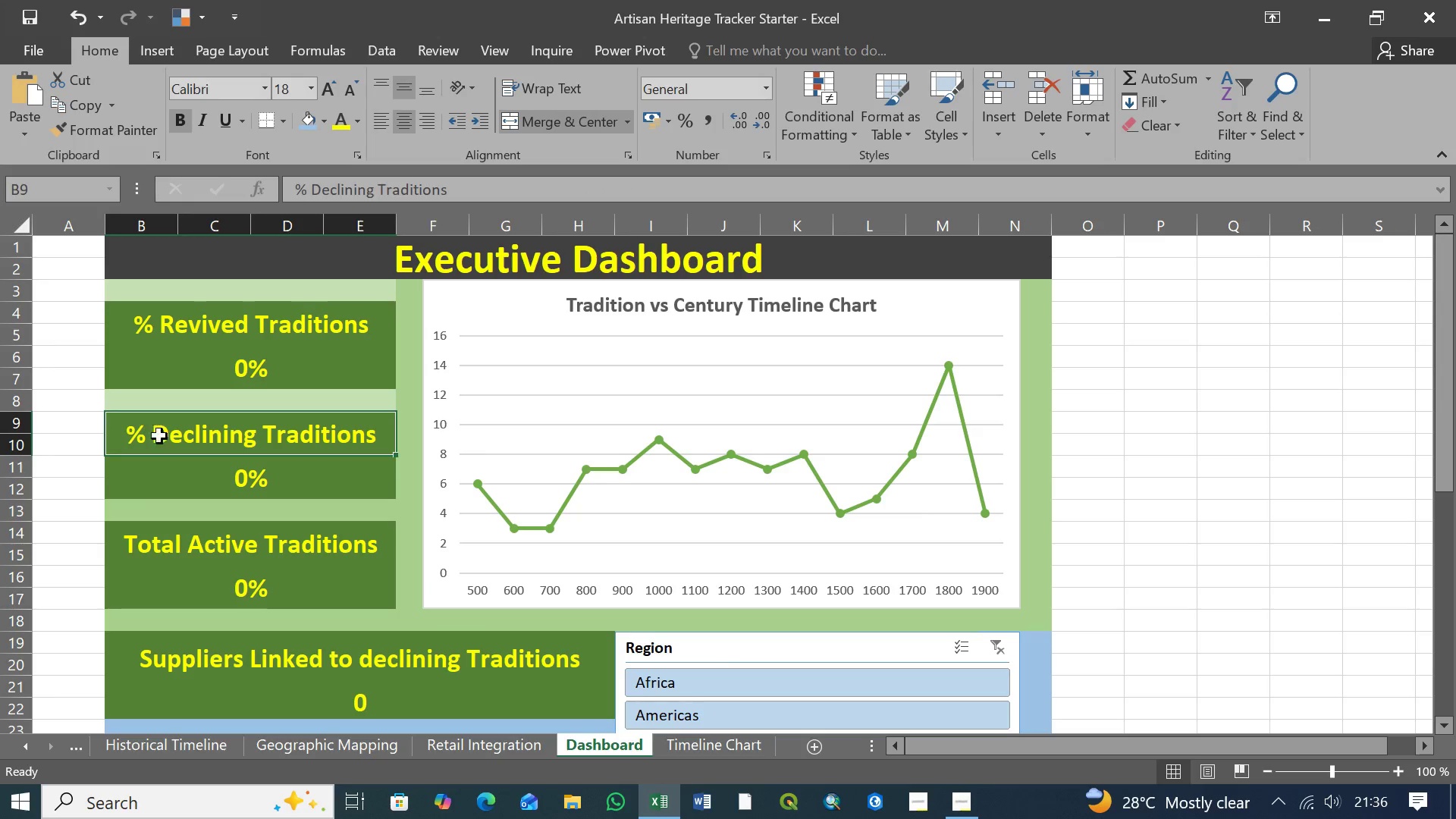 
hold_key(key=CapsLock, duration=0.75)
 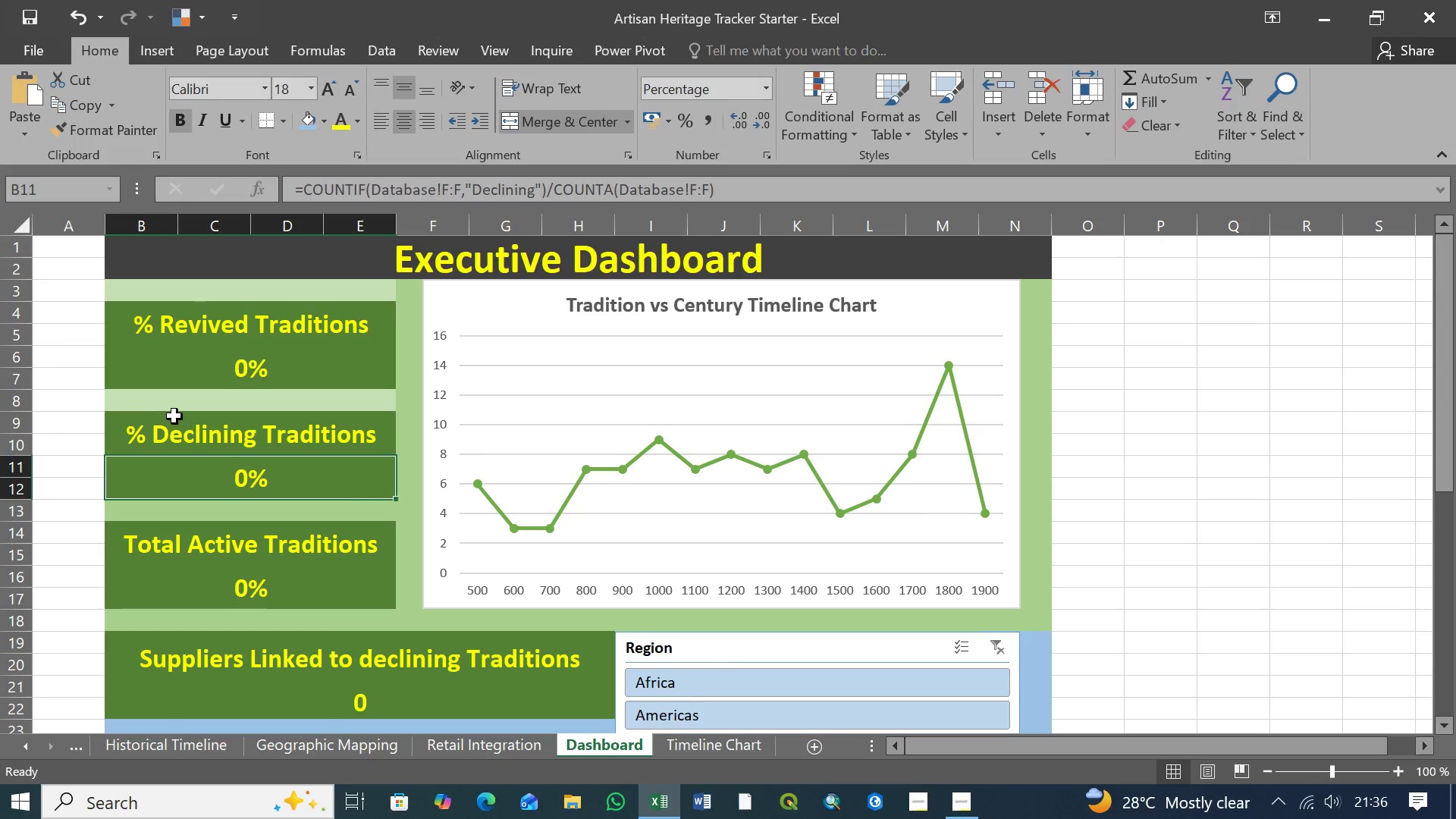 
left_click([211, 479])
 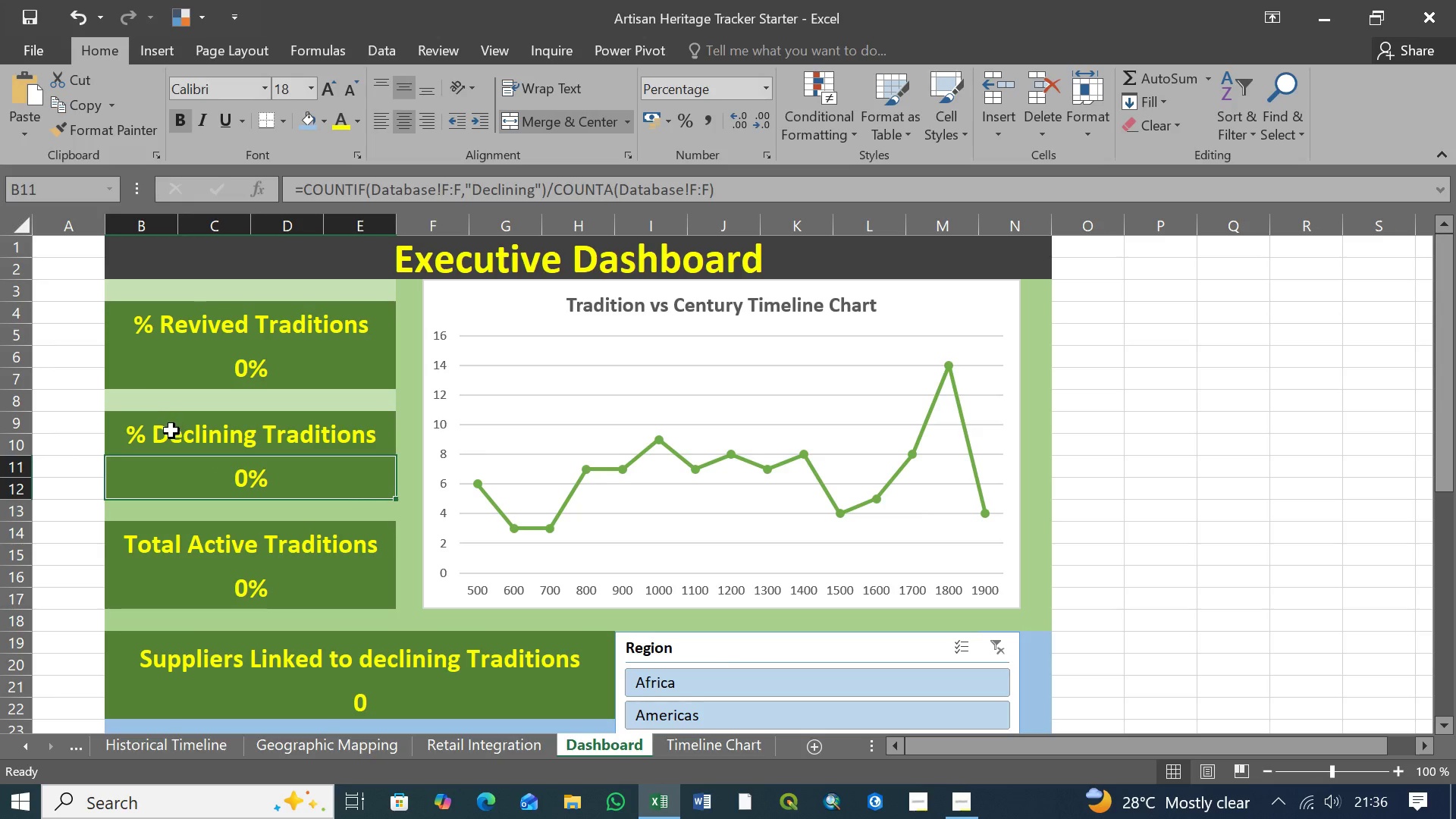 
hold_key(key=ShiftLeft, duration=1.24)
left_click([171, 431])
 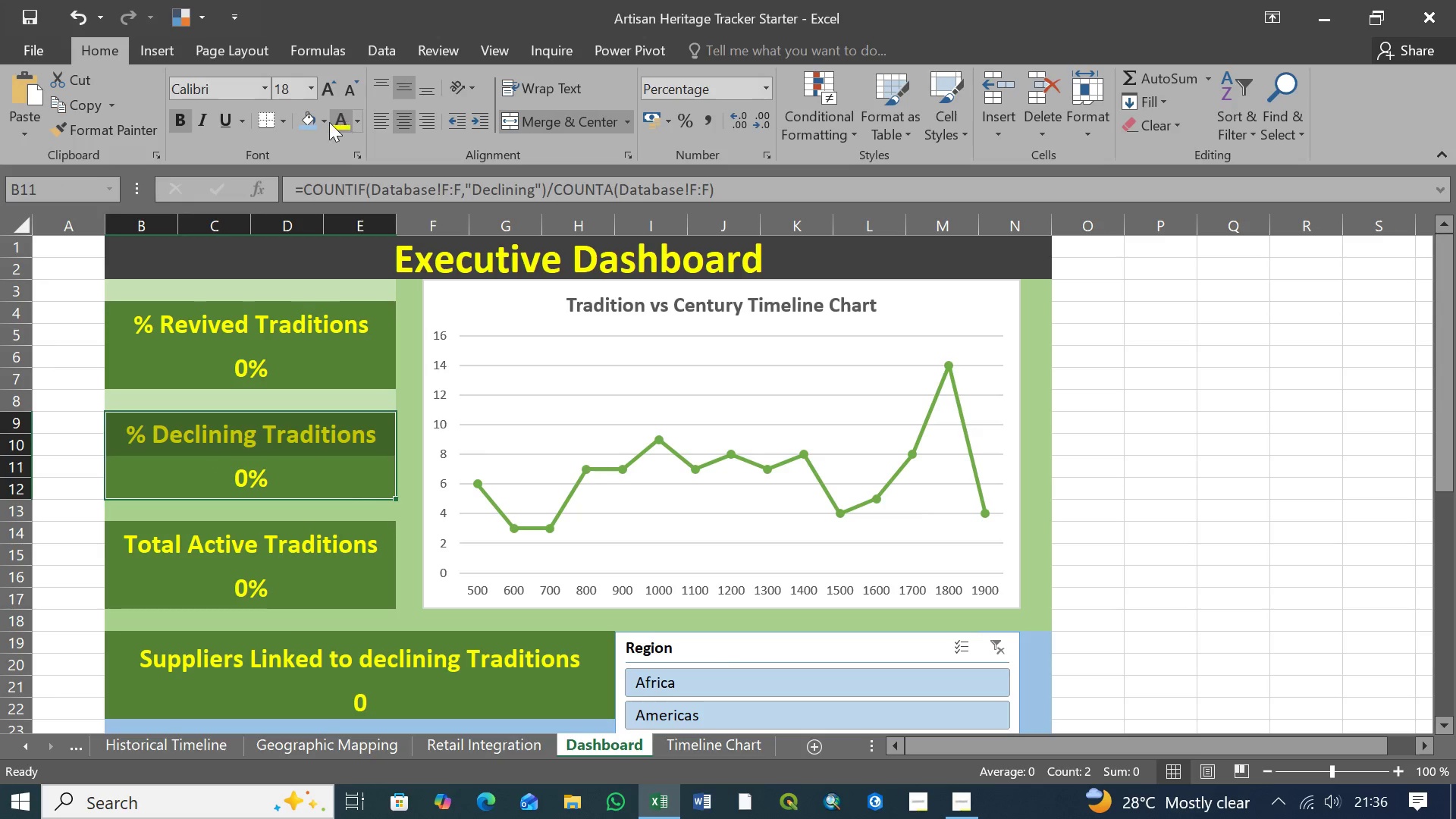 
left_click([324, 119])
 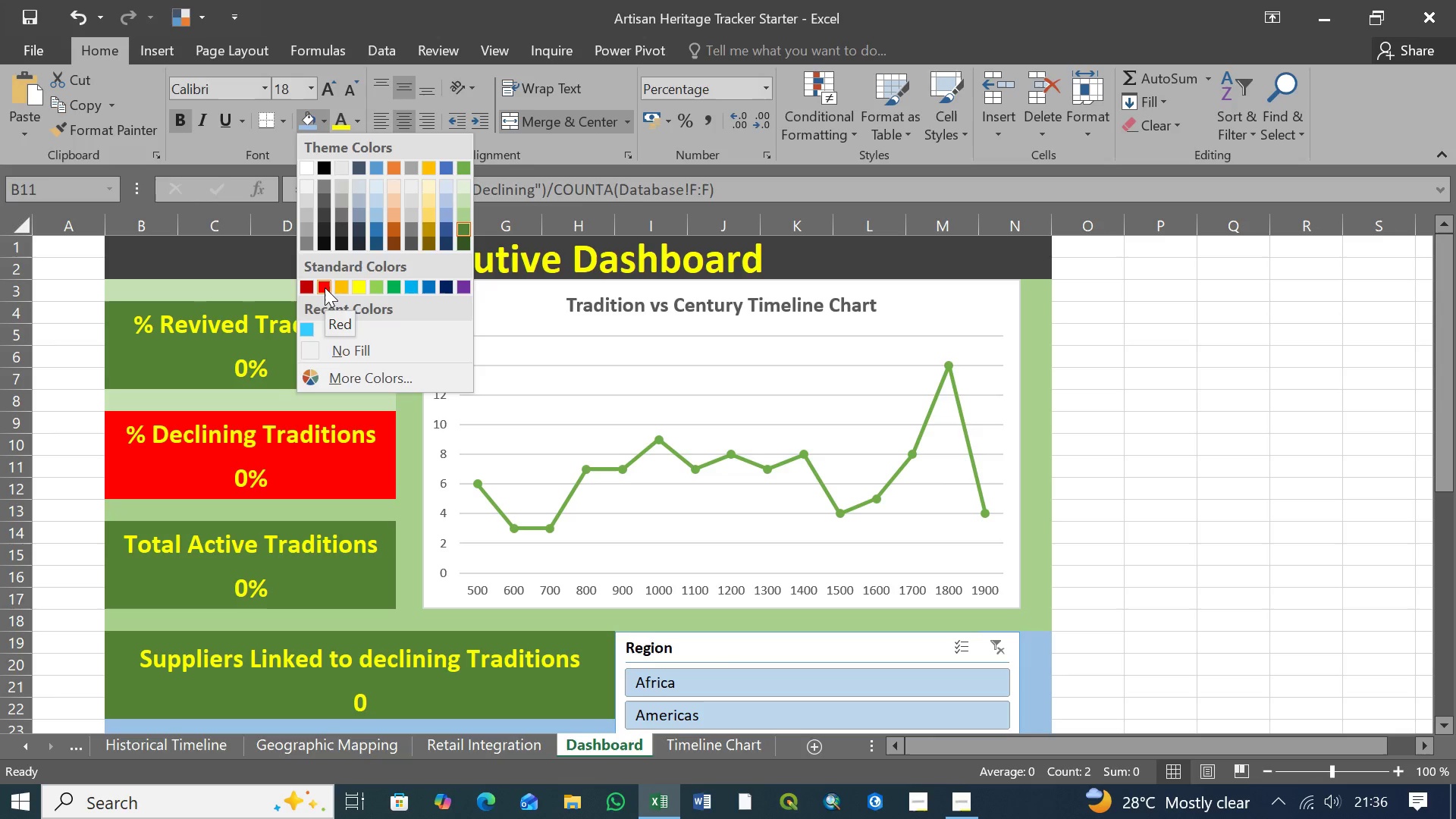 
left_click([325, 287])
 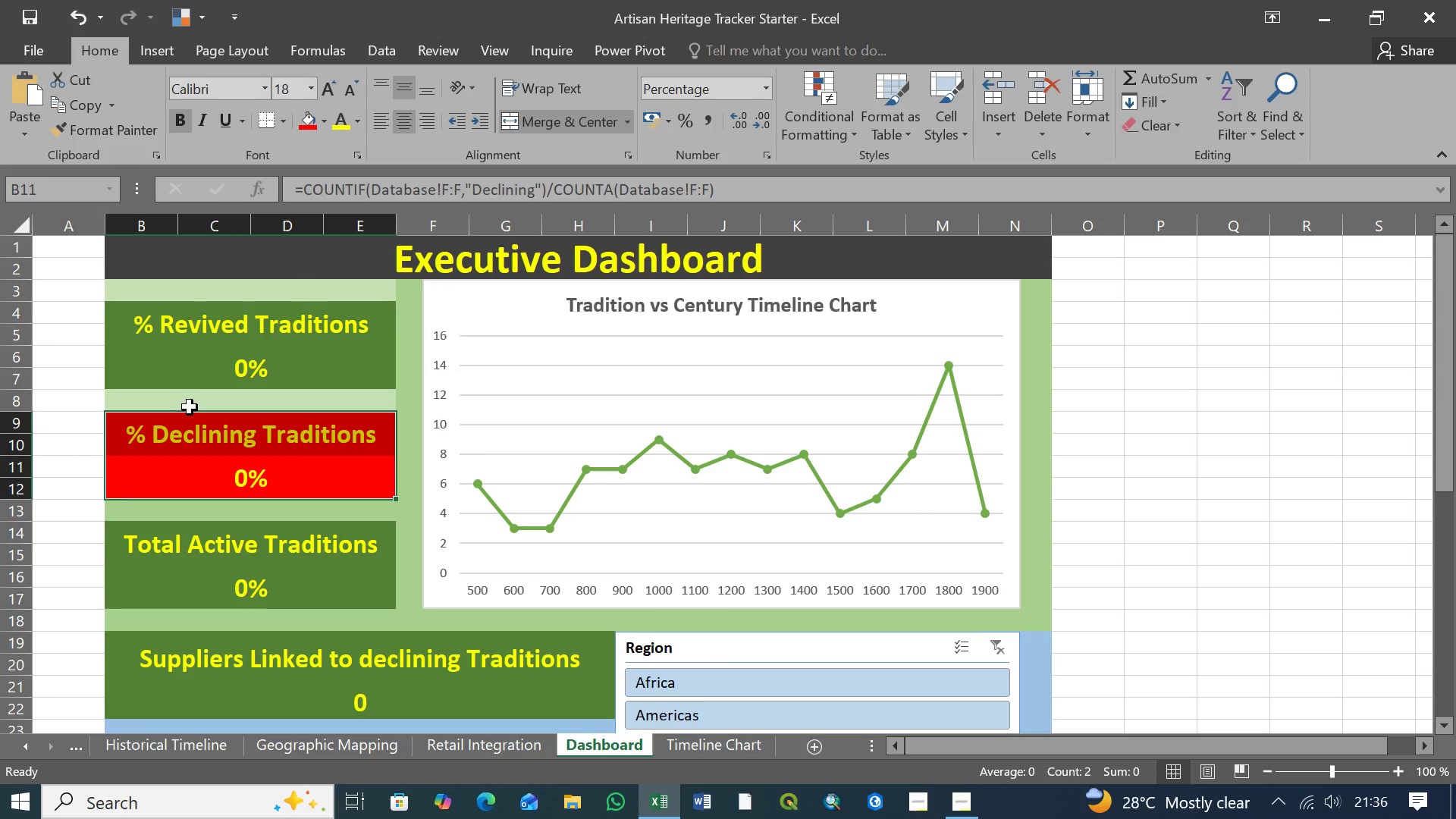 
left_click([191, 403])
 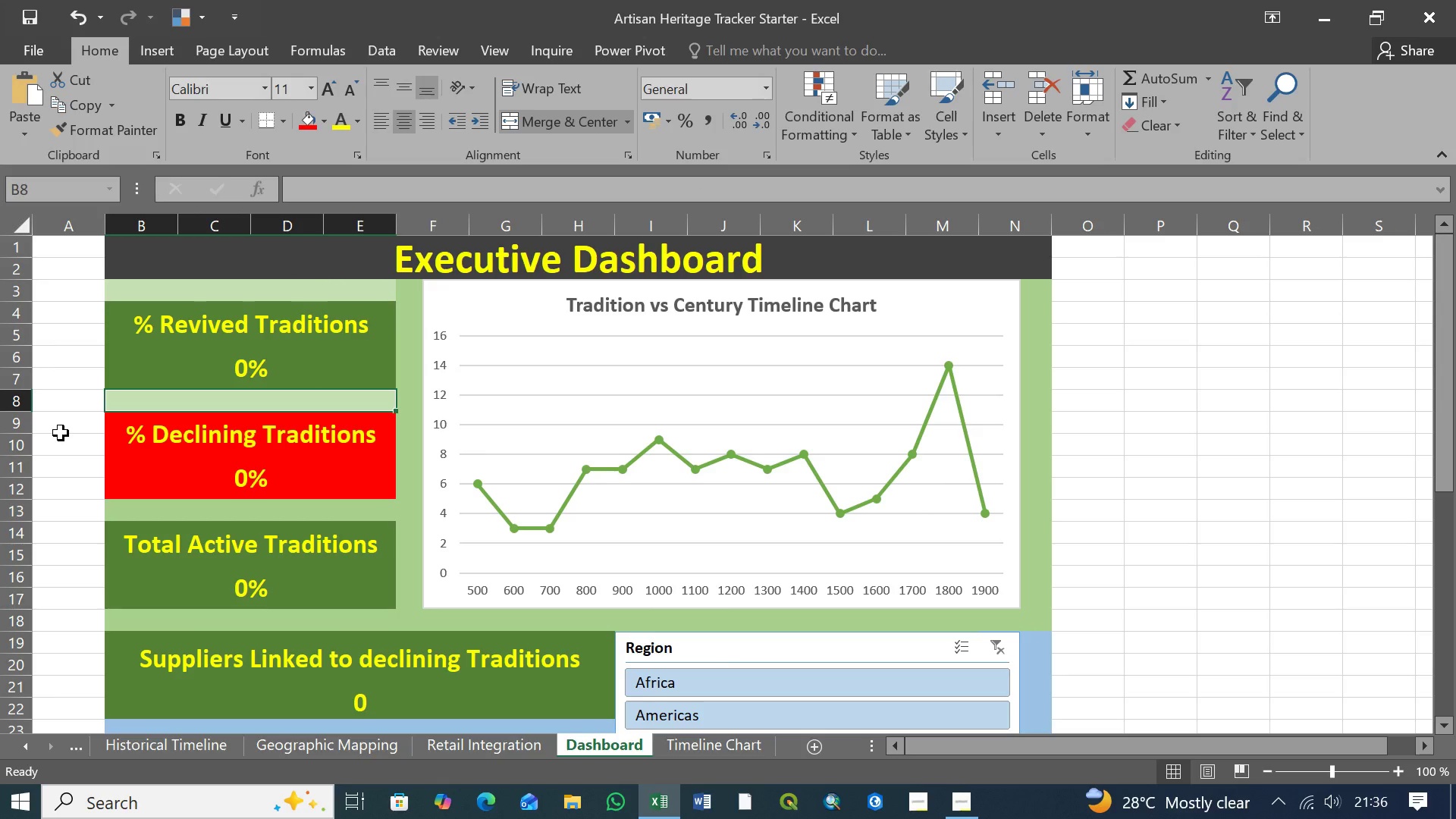 
wait(8.22)
 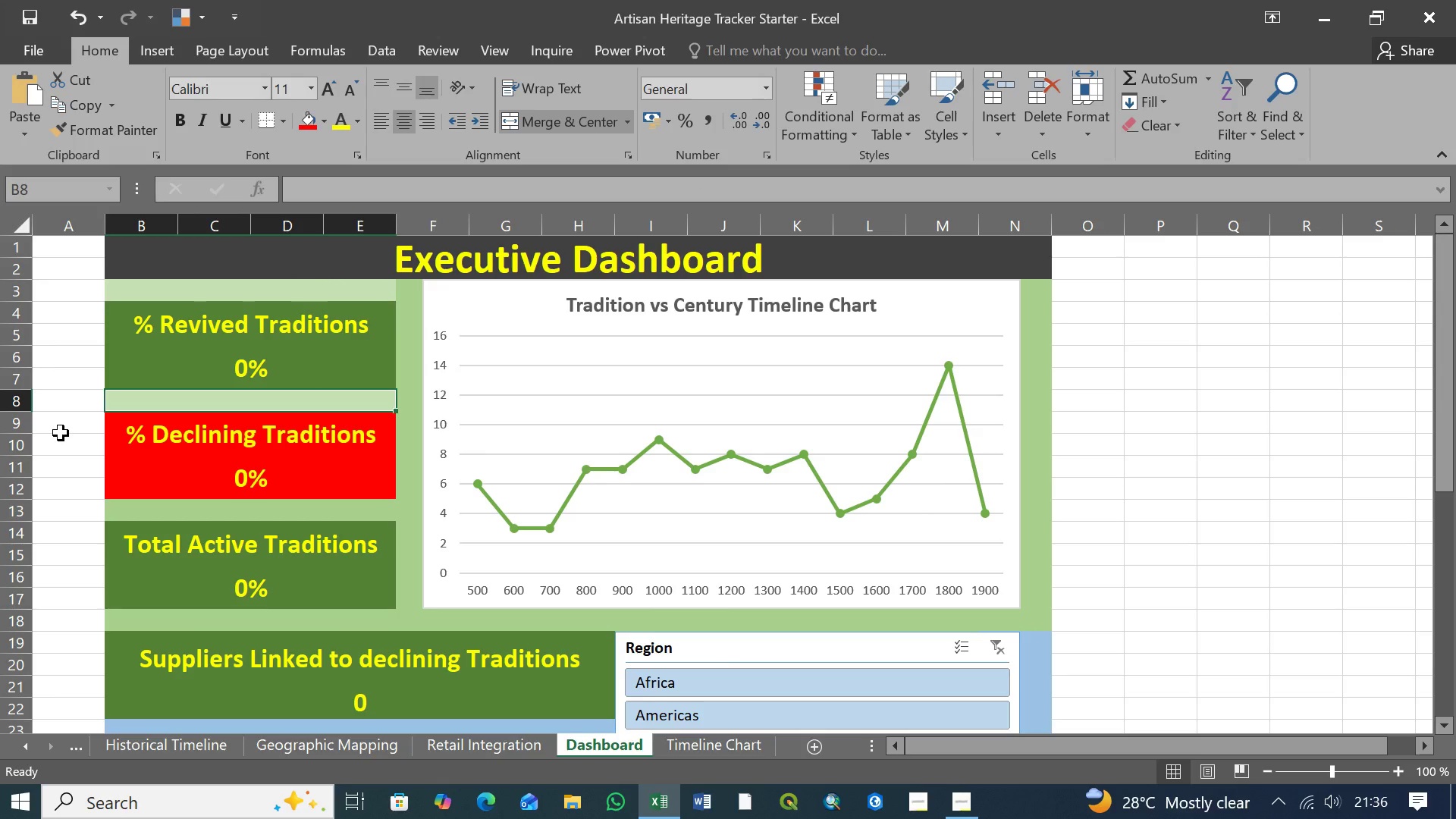 
left_click([121, 531])
 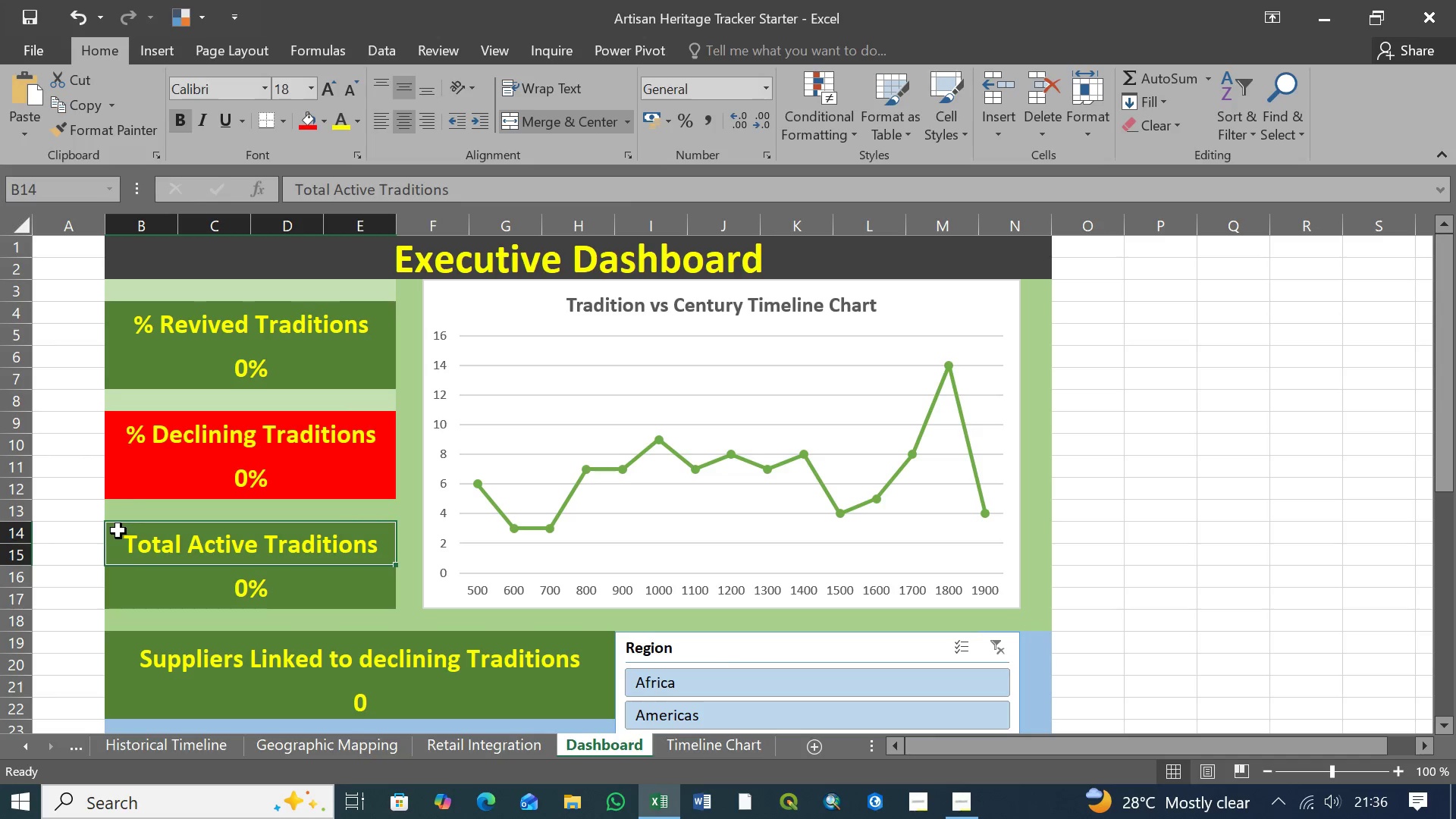 
hold_key(key=ShiftLeft, duration=1.06)
left_click([373, 597])
 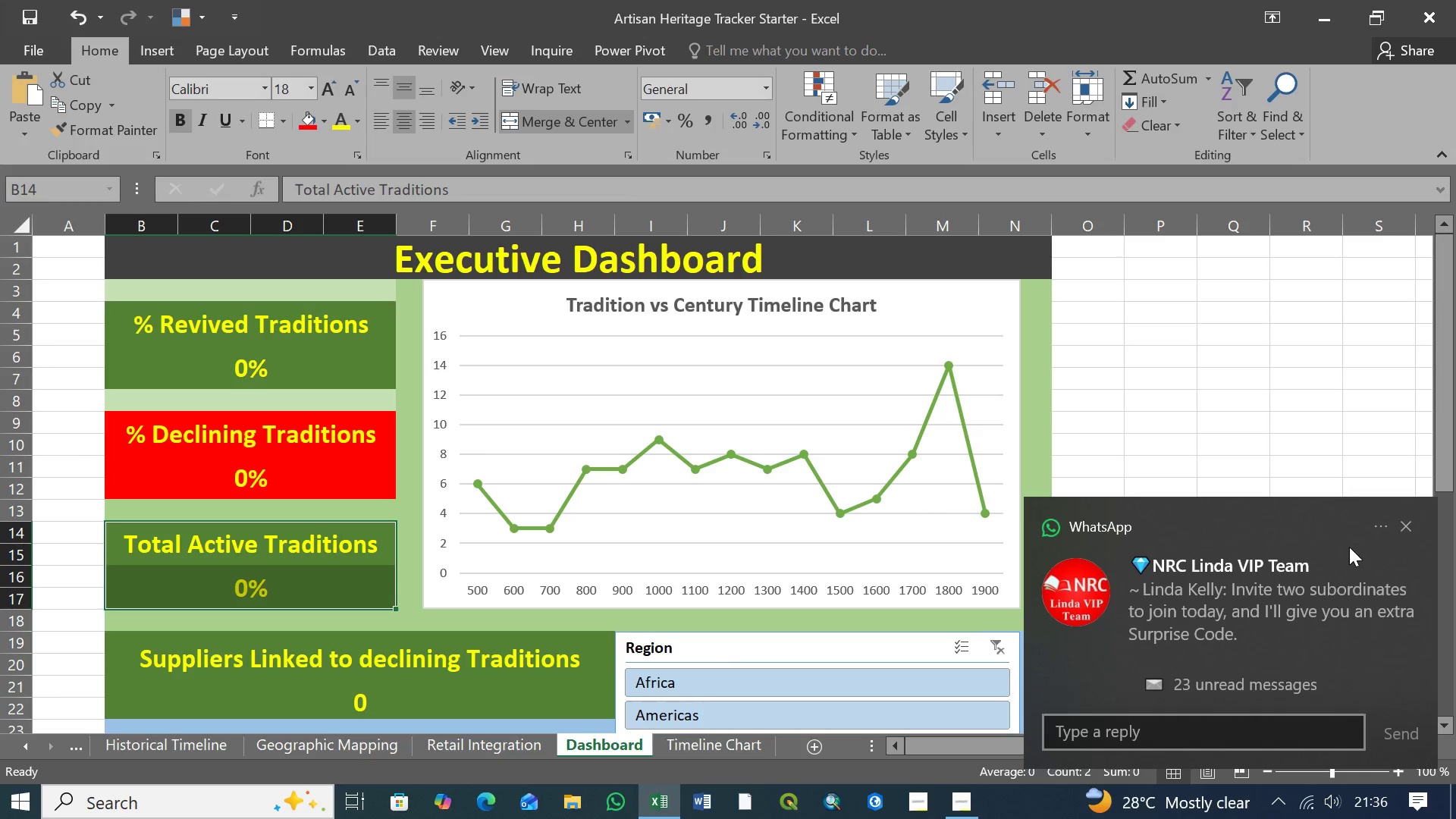 
left_click([1406, 524])
 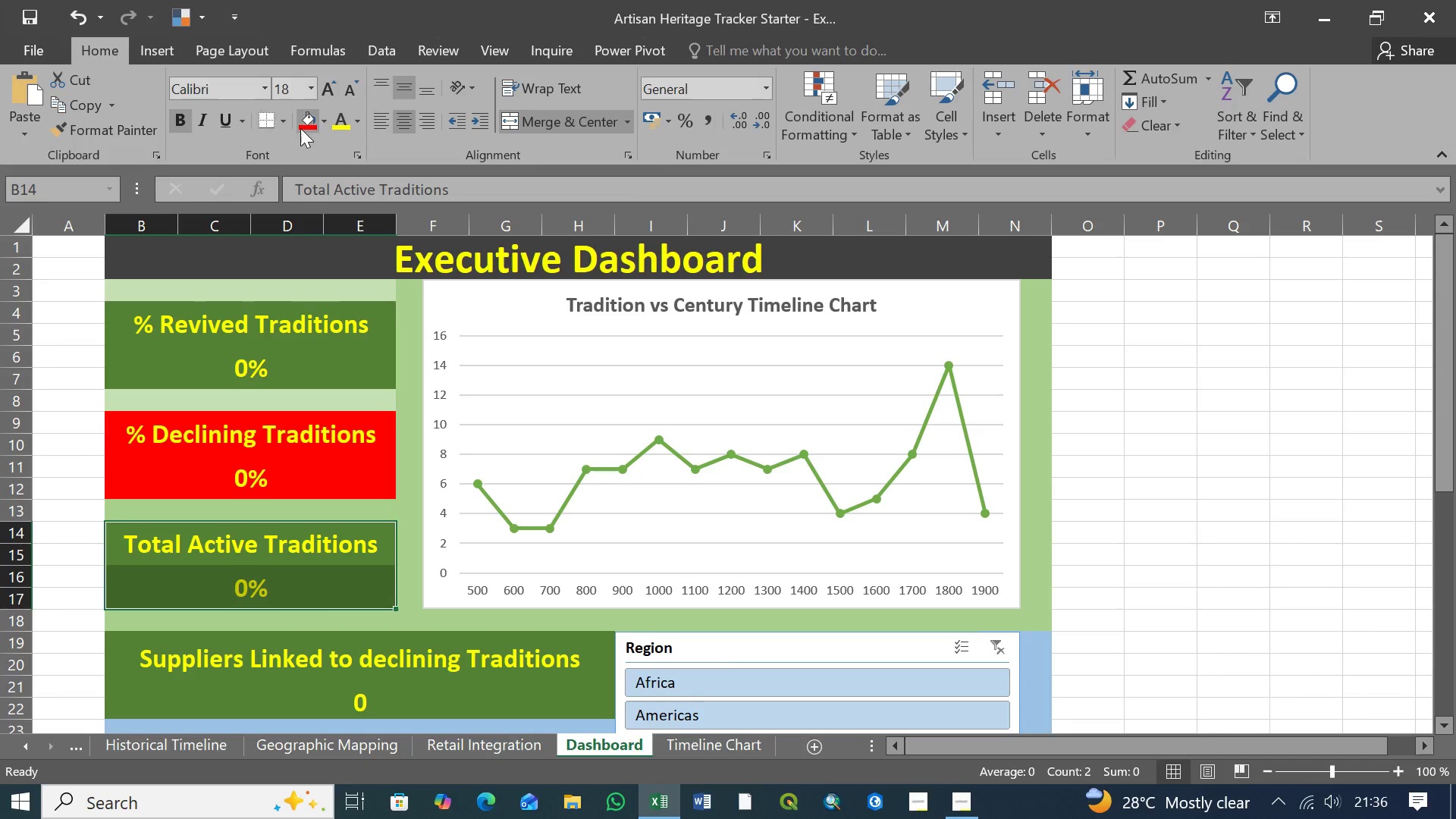 
left_click([323, 127])
 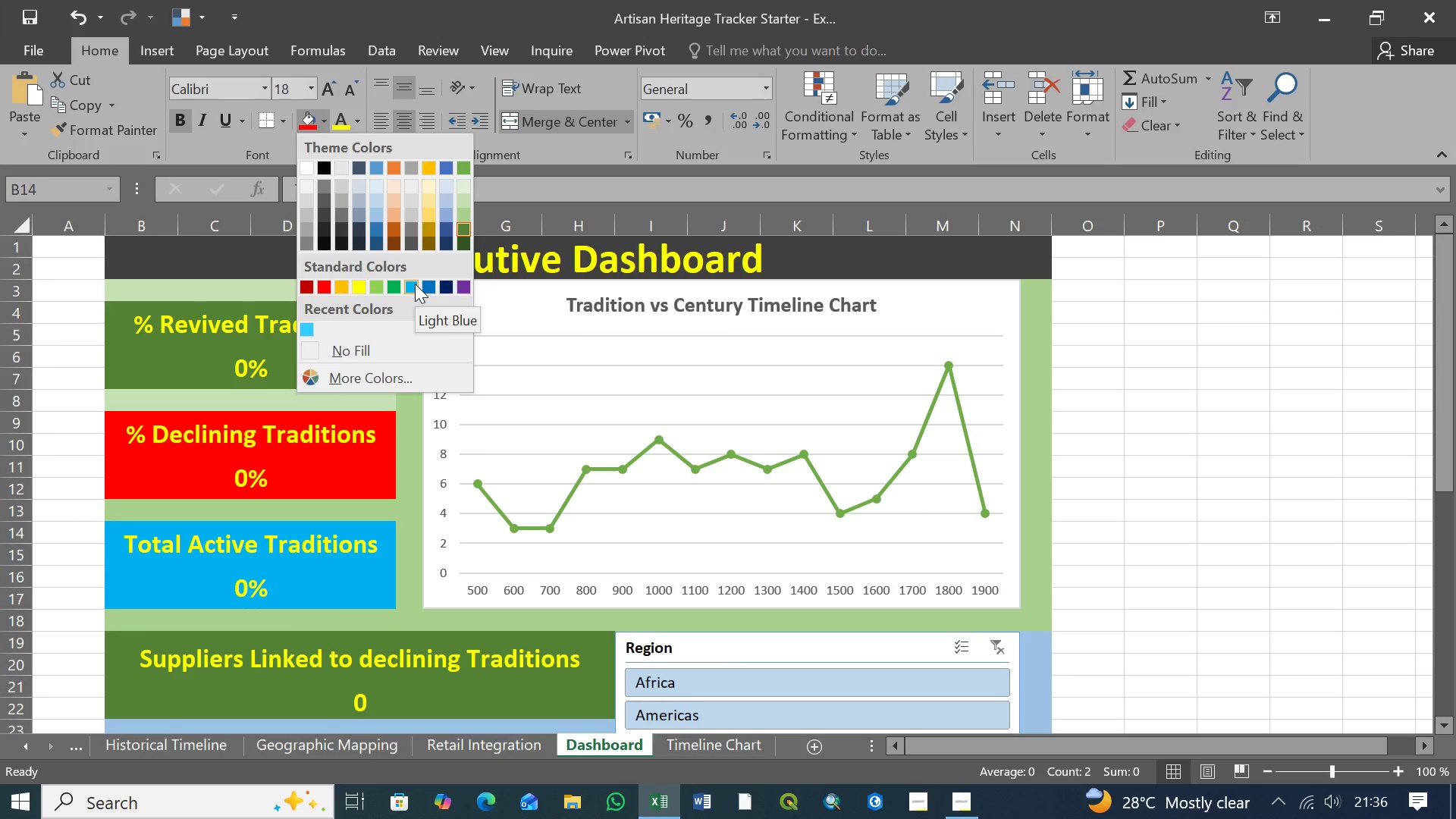 
wait(15.67)
 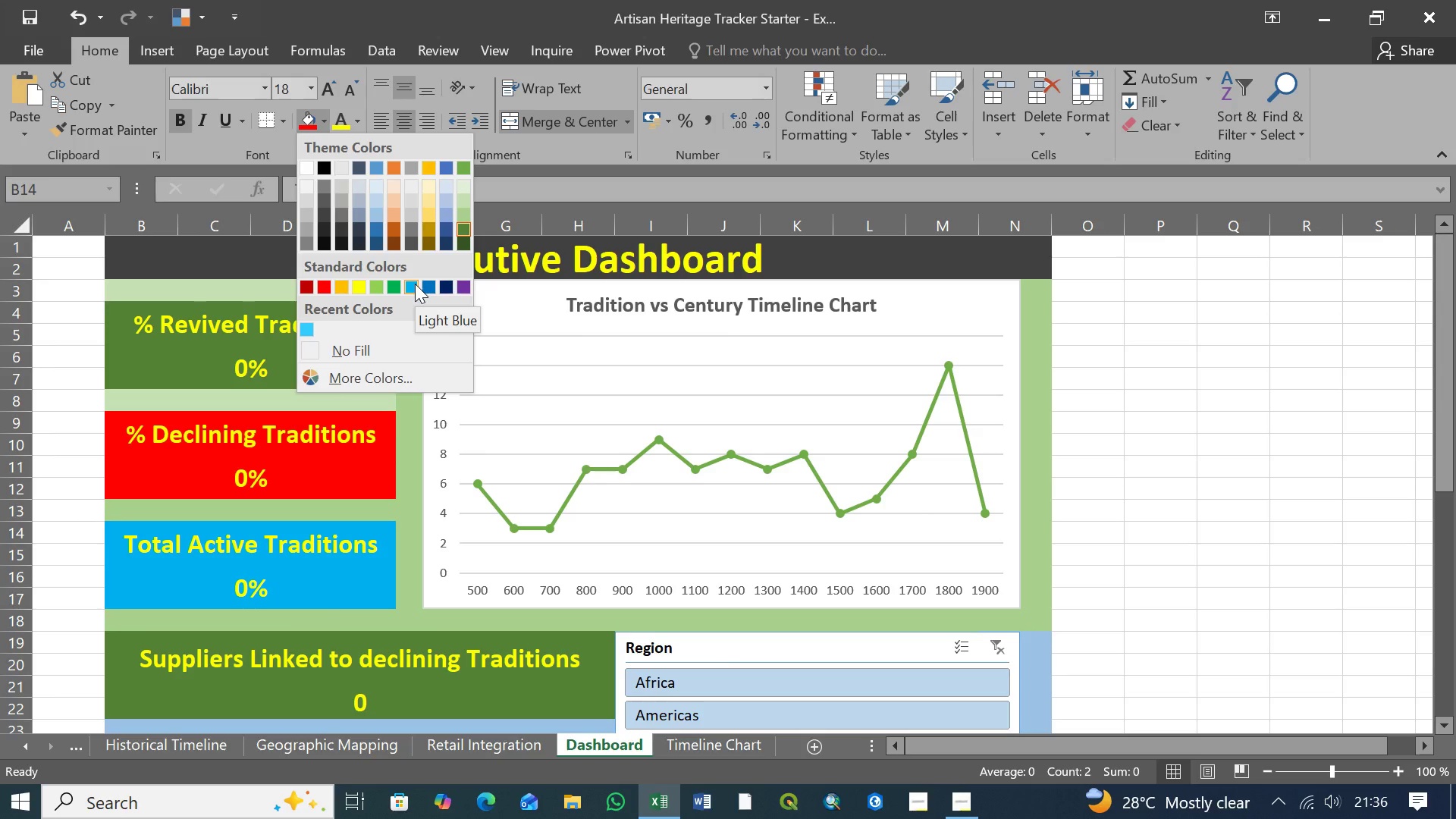 
left_click([376, 228])
 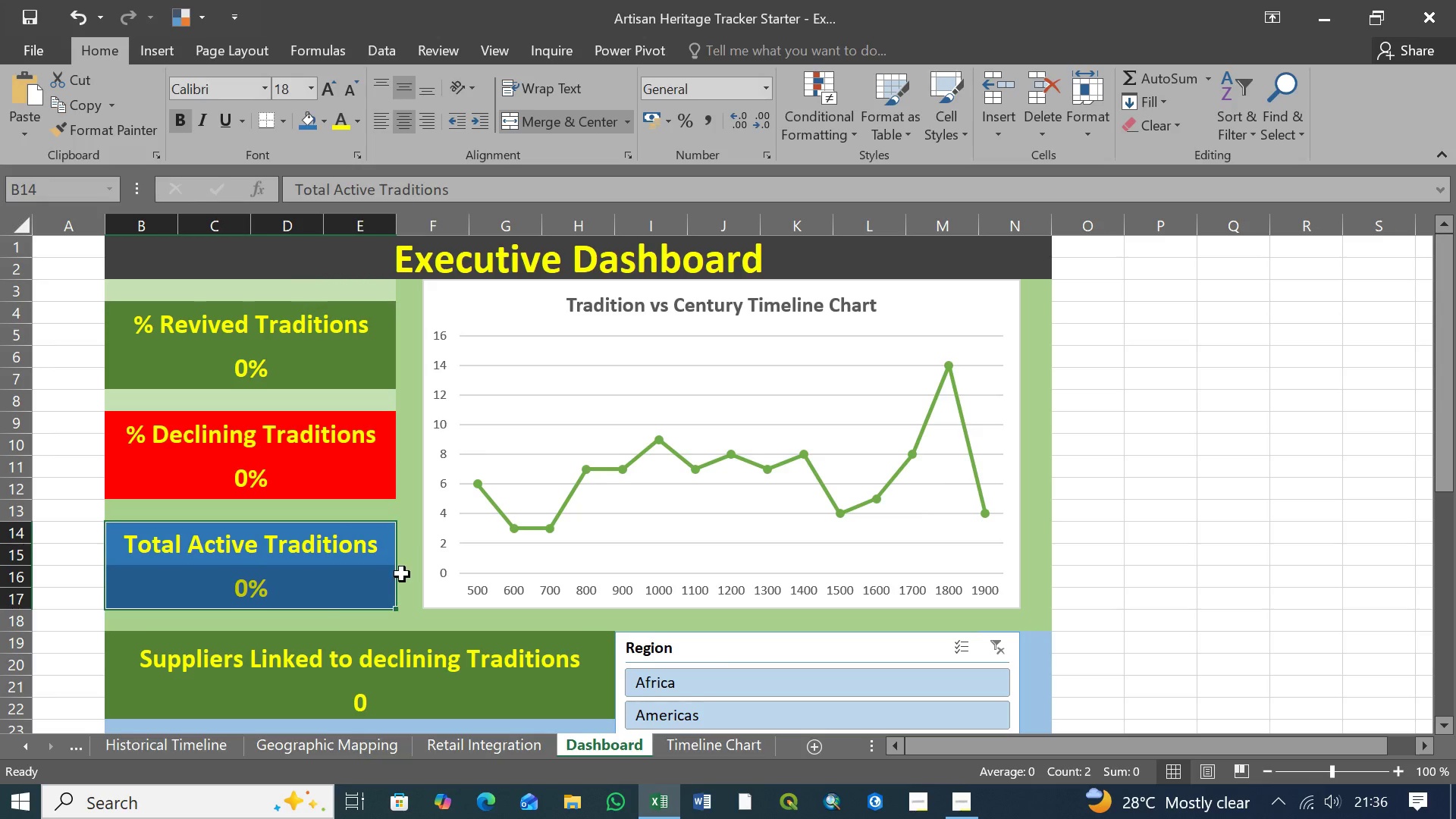 
left_click([402, 576])
 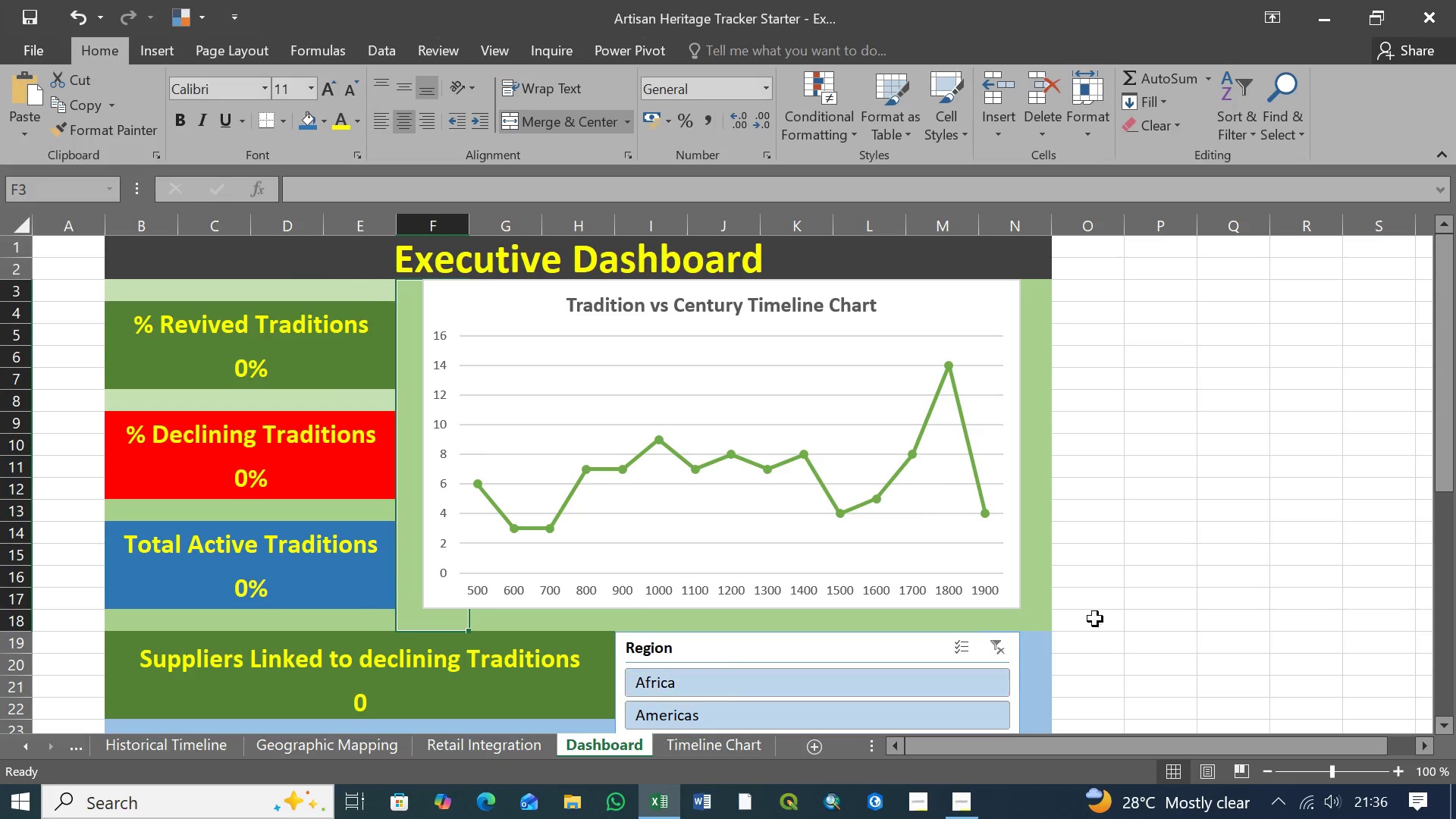 
left_click([1125, 581])
 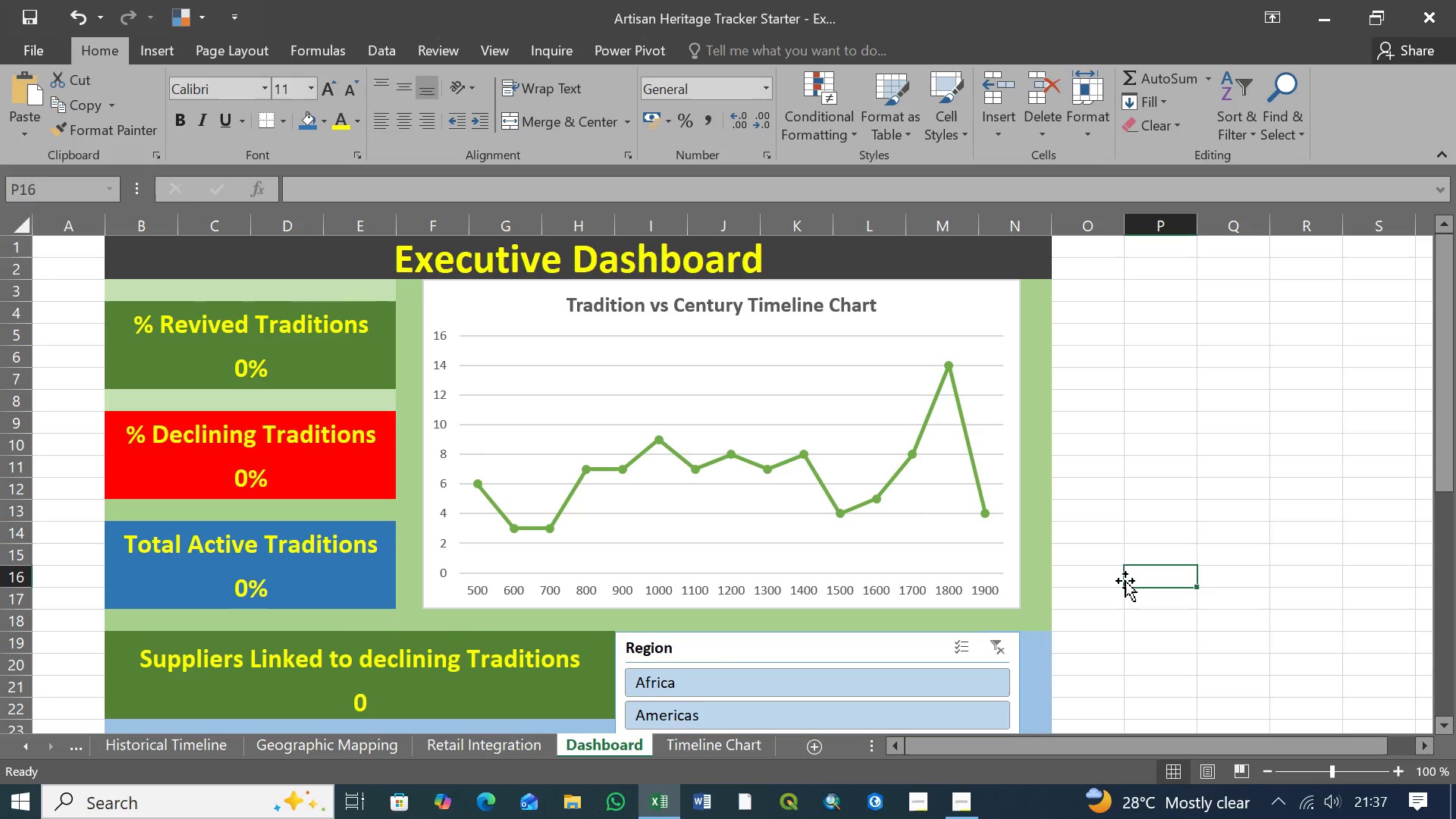 
wait(9.51)
 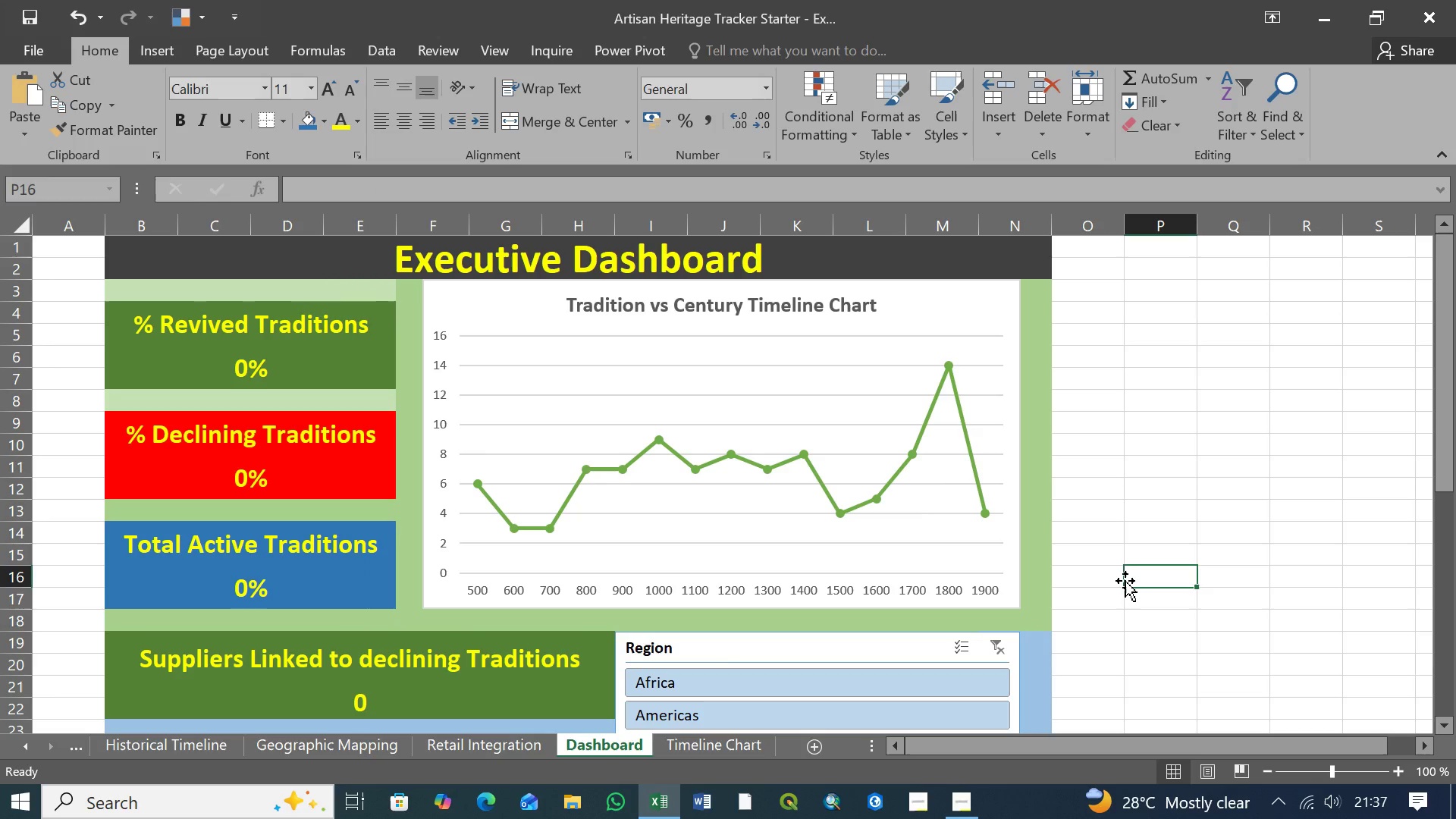 
key(Control+S)
 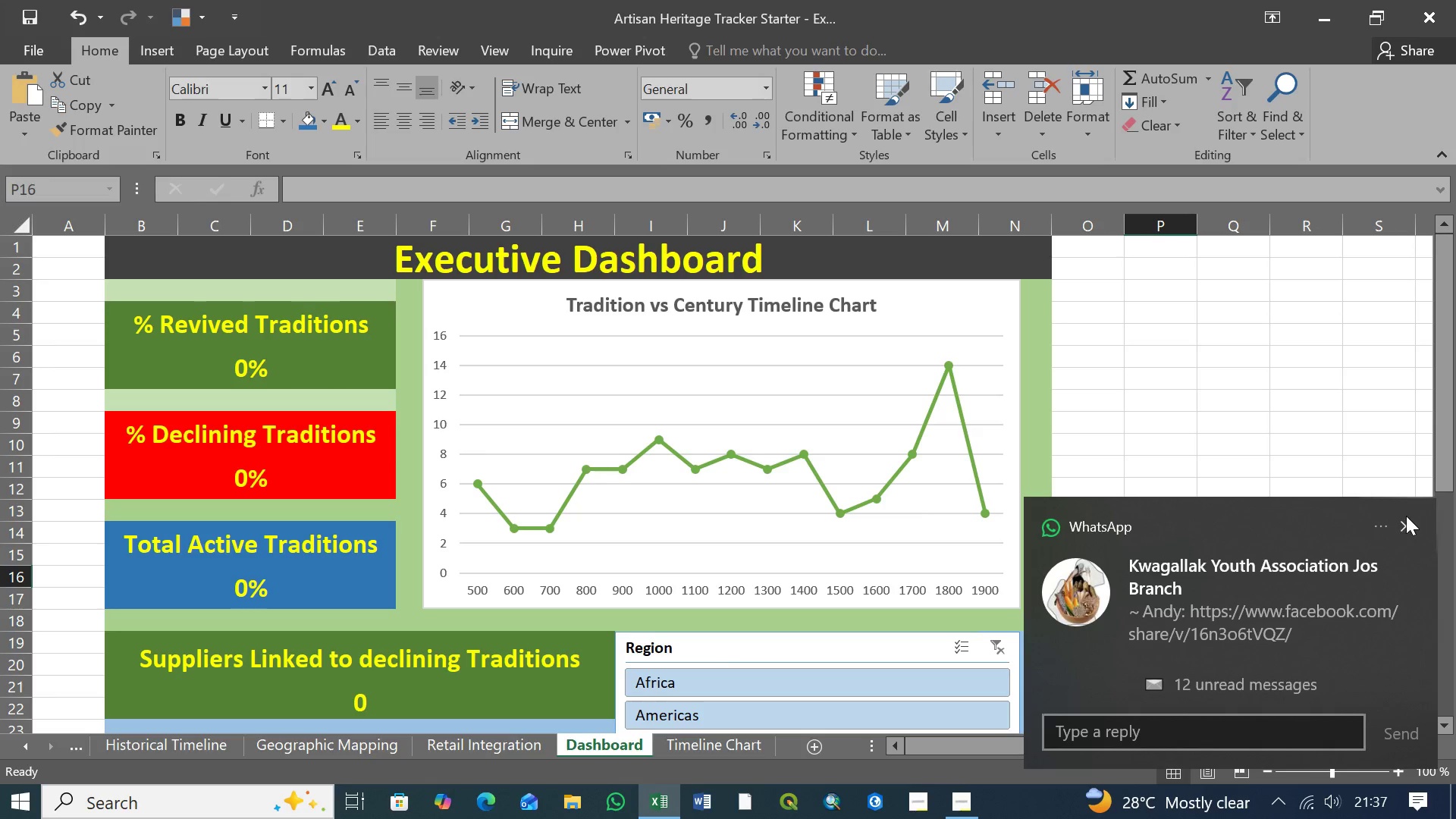 
left_click([1405, 526])
 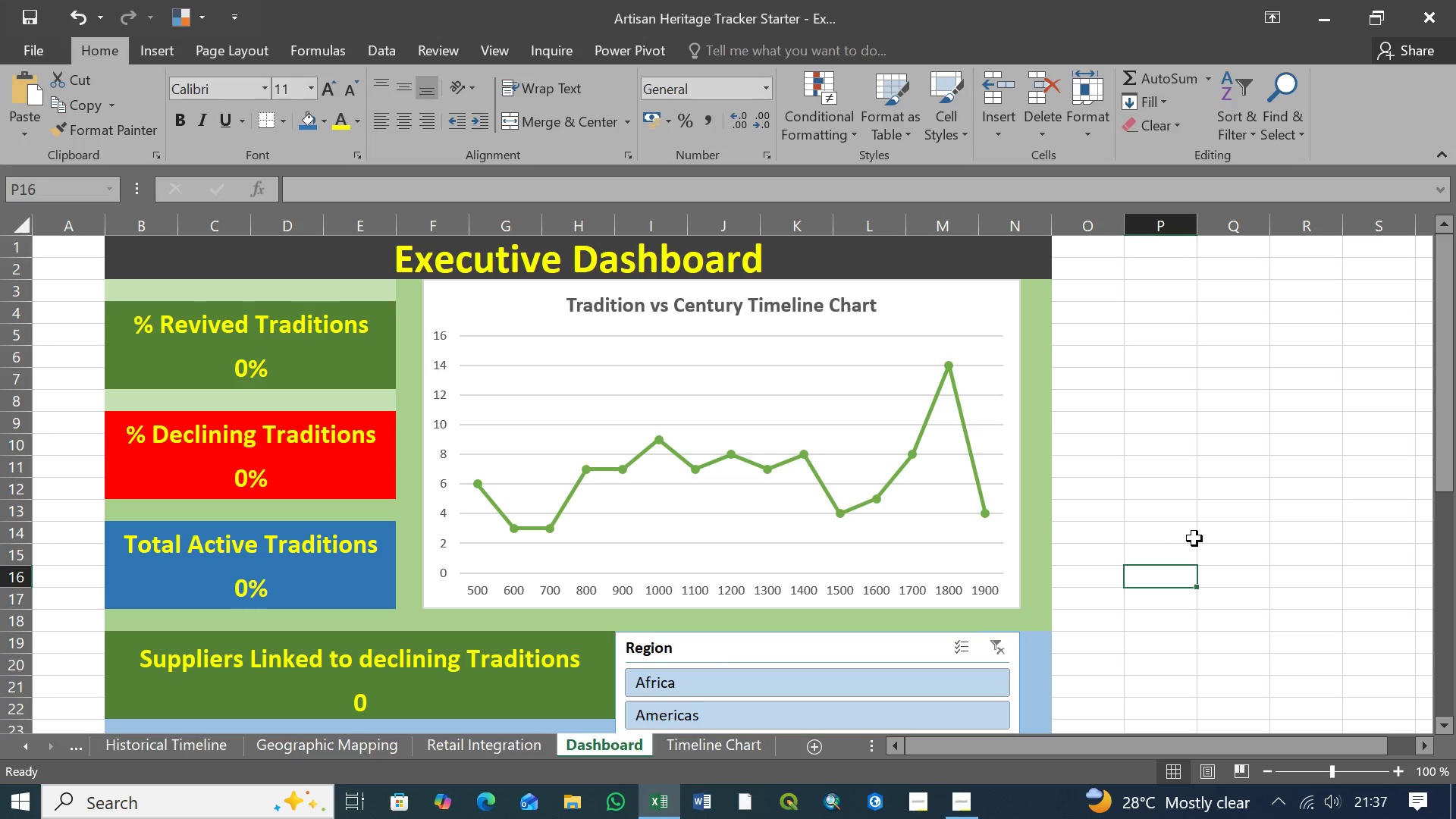 
scroll: coordinate [1210, 547], scroll_direction: down, amount: 4.0
 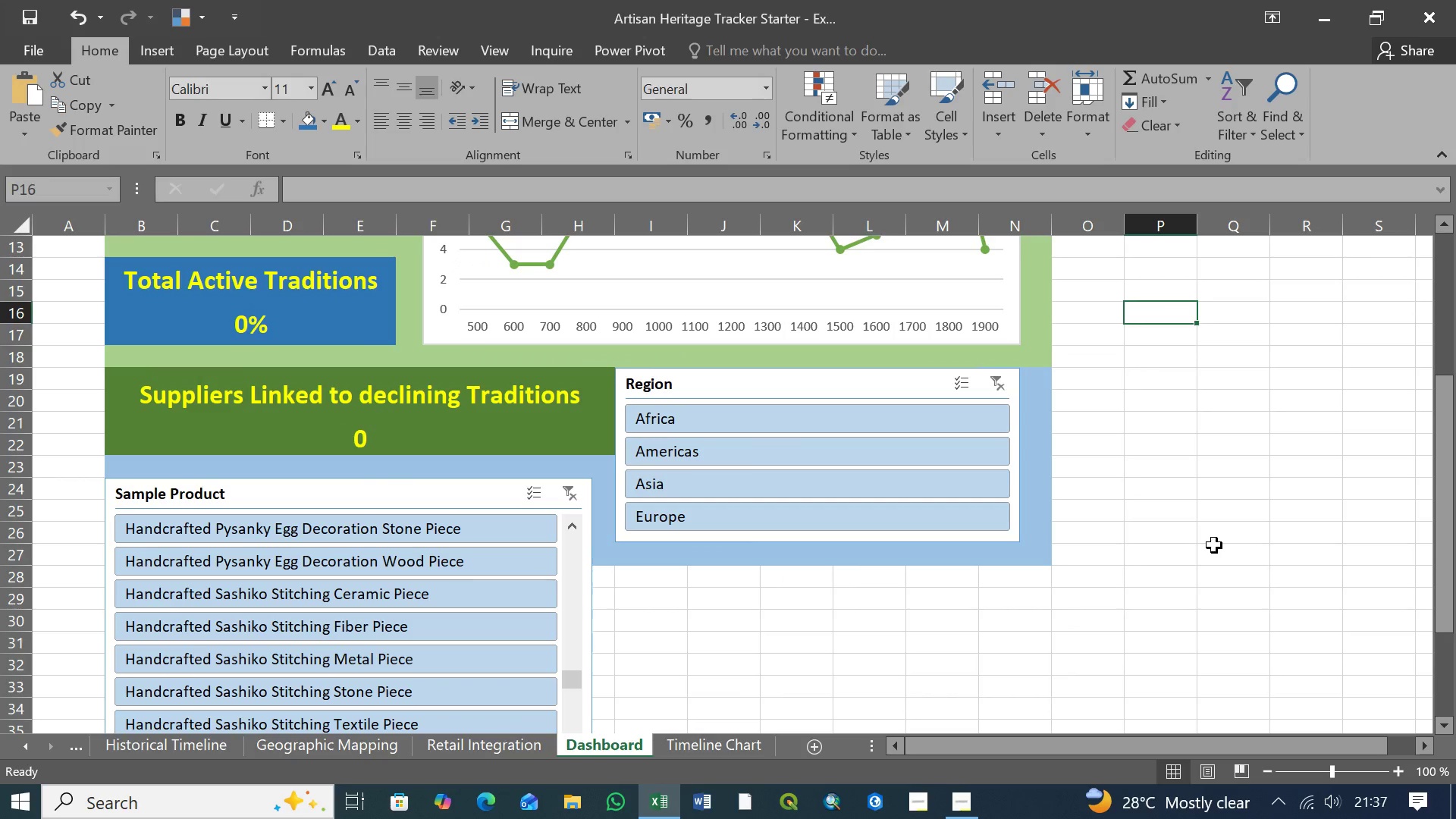 
key(Control+S)
 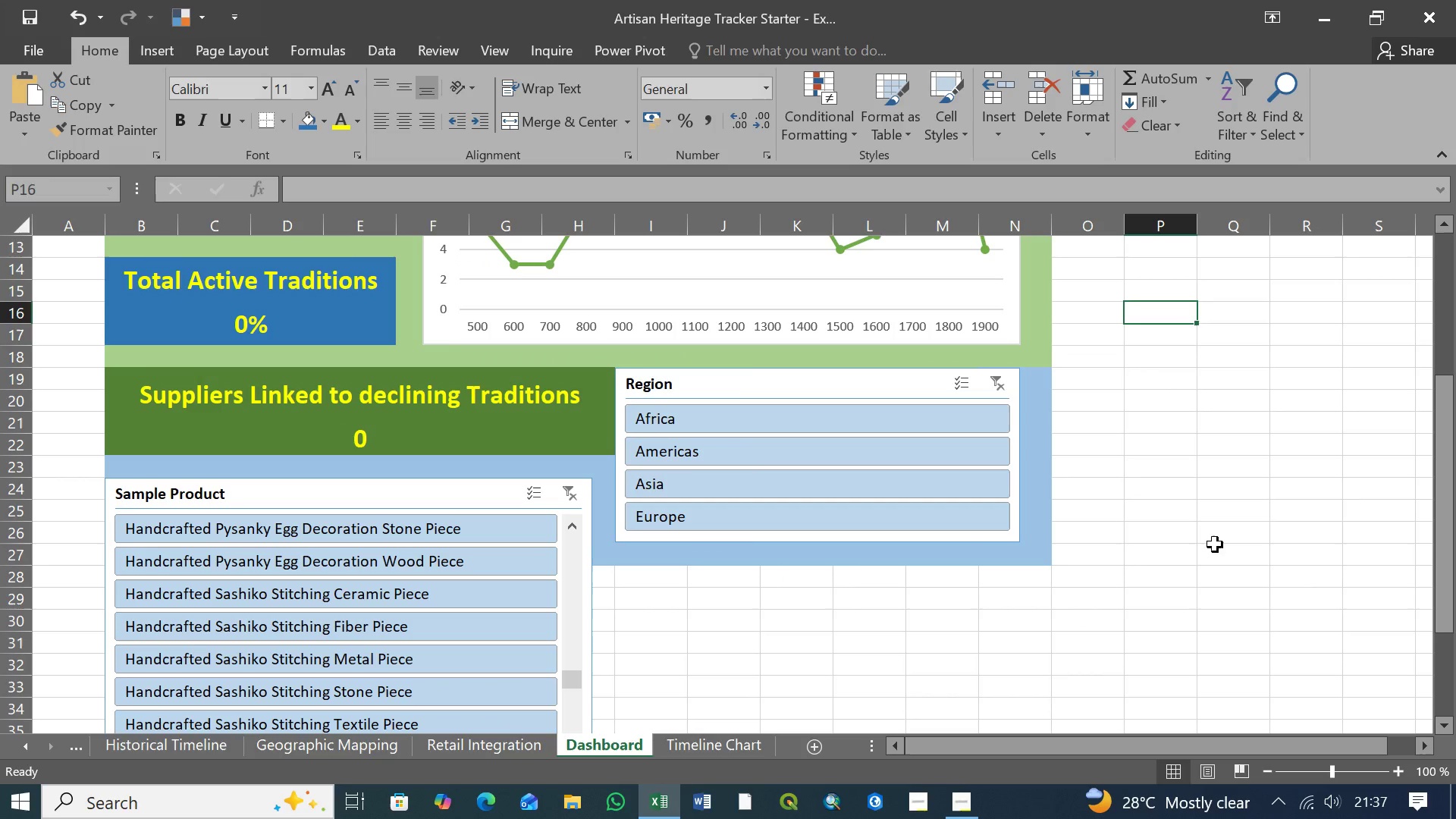 
wait(32.38)
 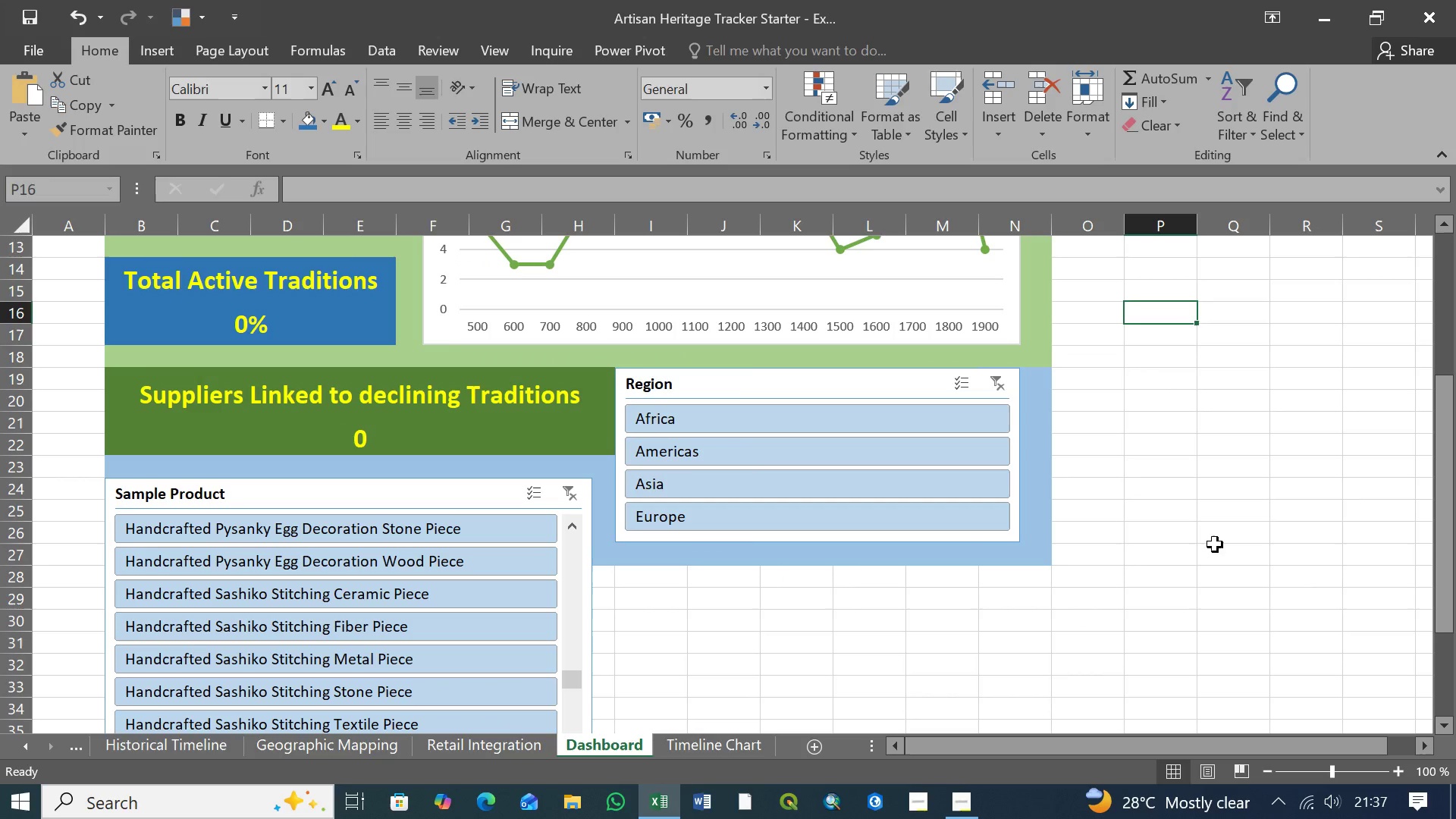 
right_click([794, 385])
 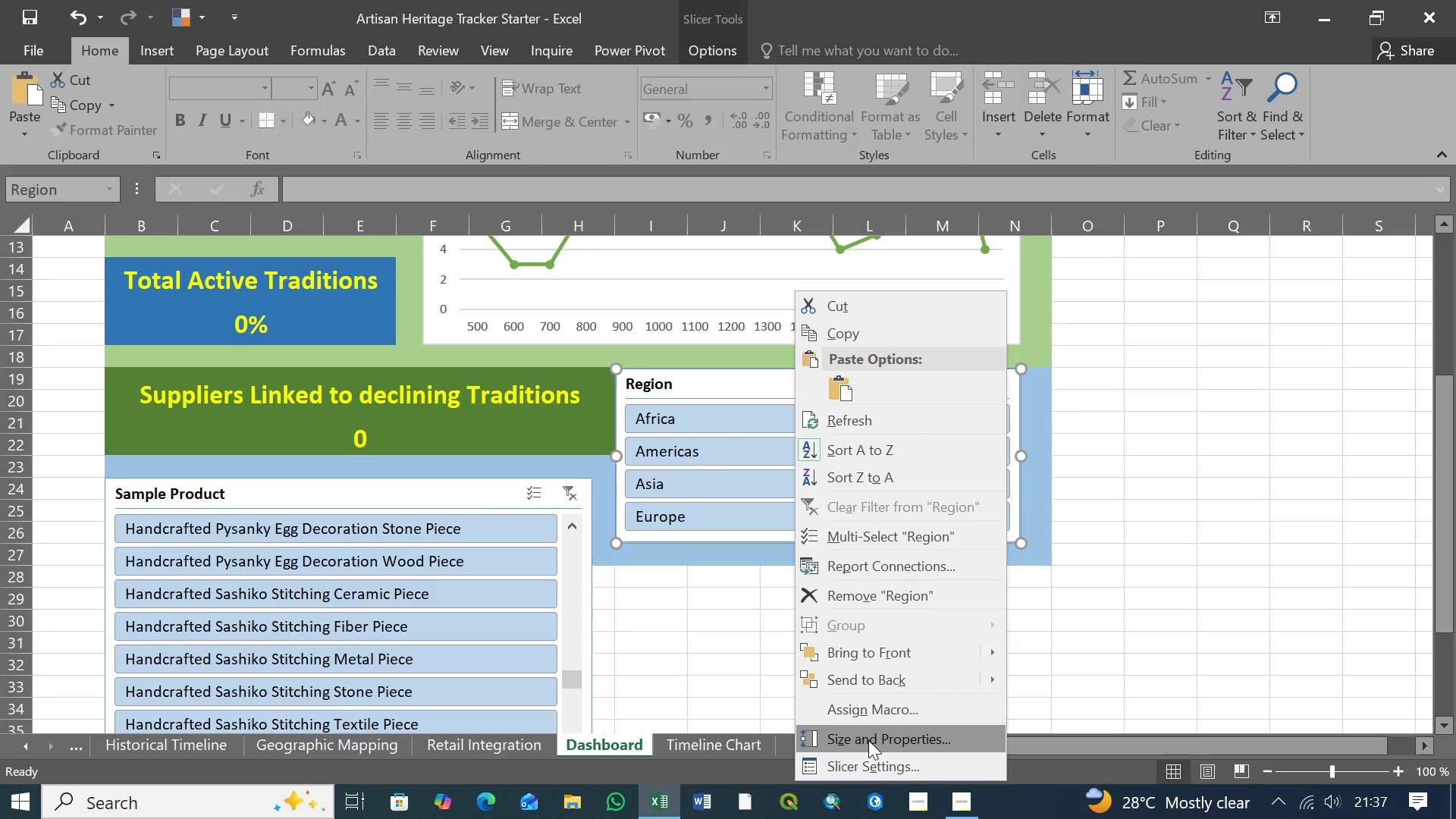 
left_click([868, 740])
 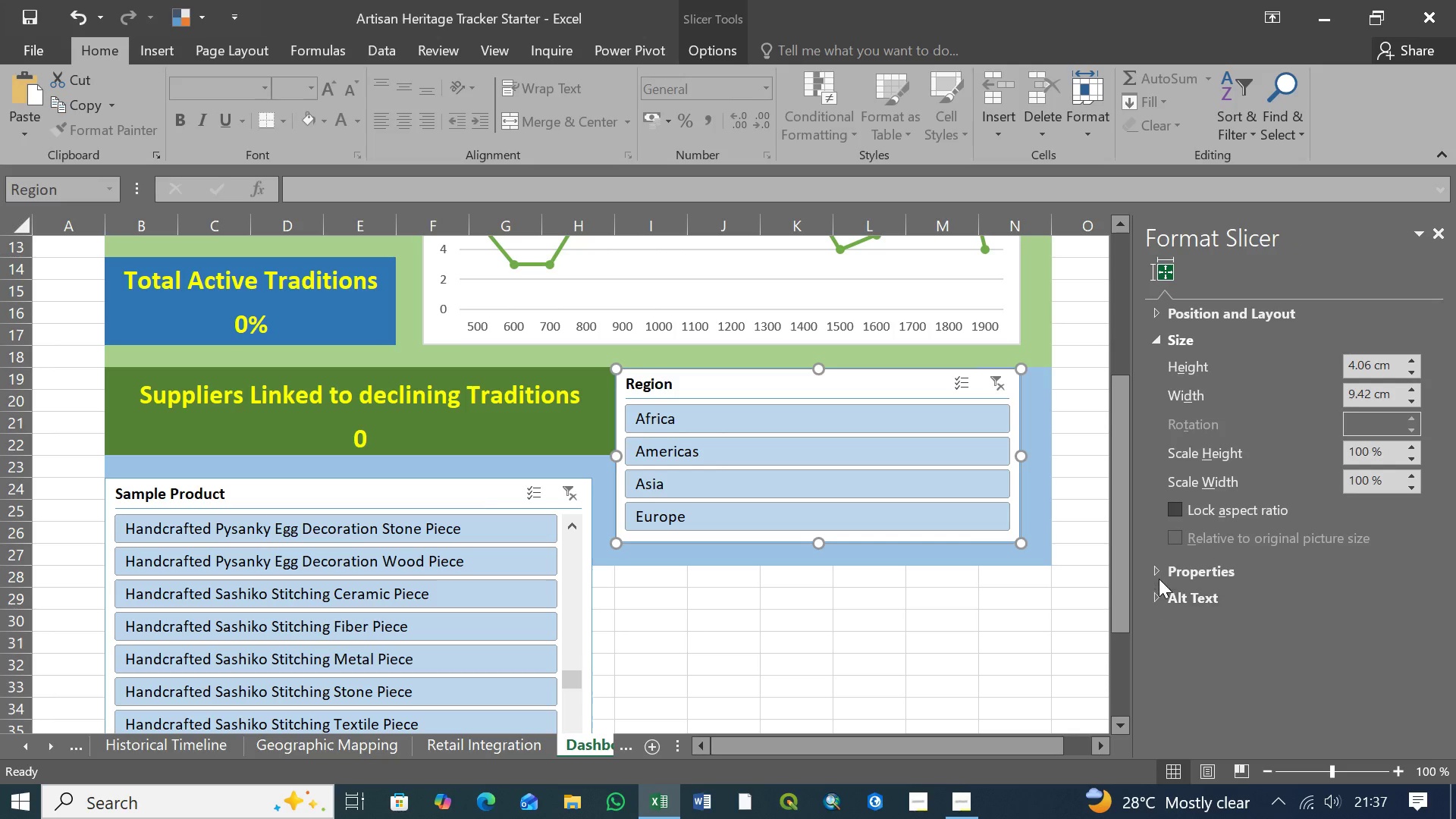 
left_click([1159, 575])
 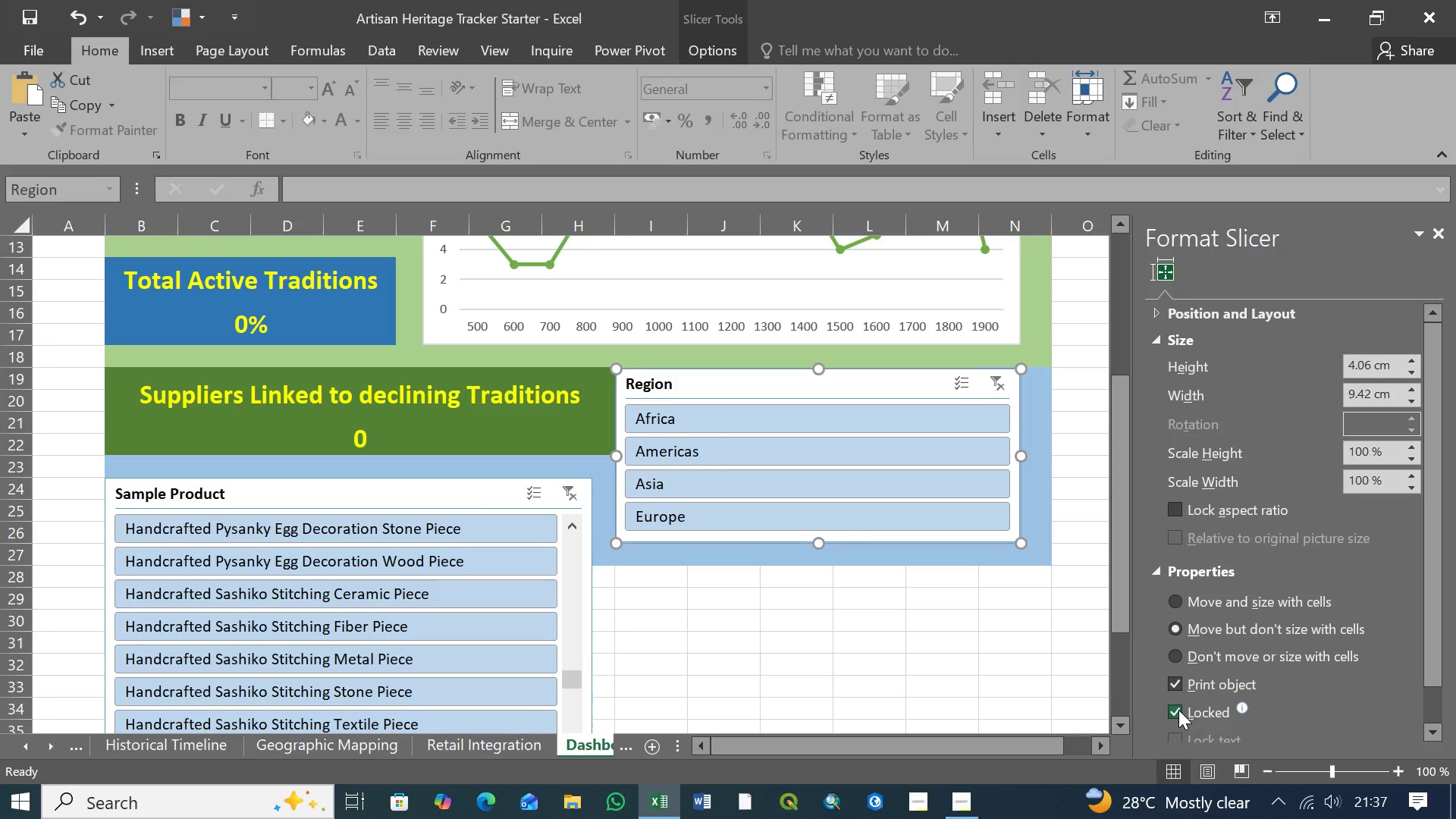 
left_click([1178, 710])
 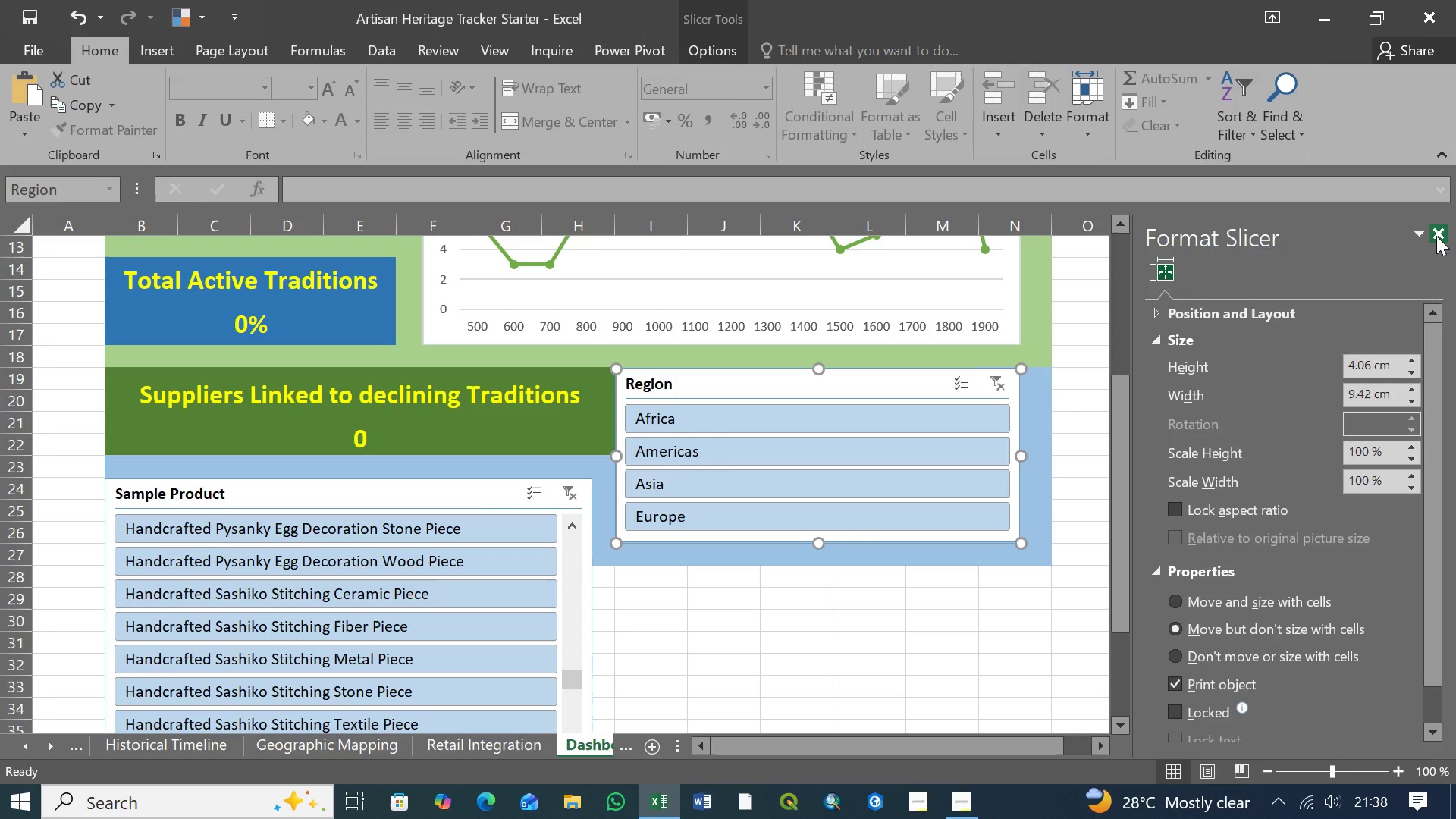 
left_click([1436, 236])
 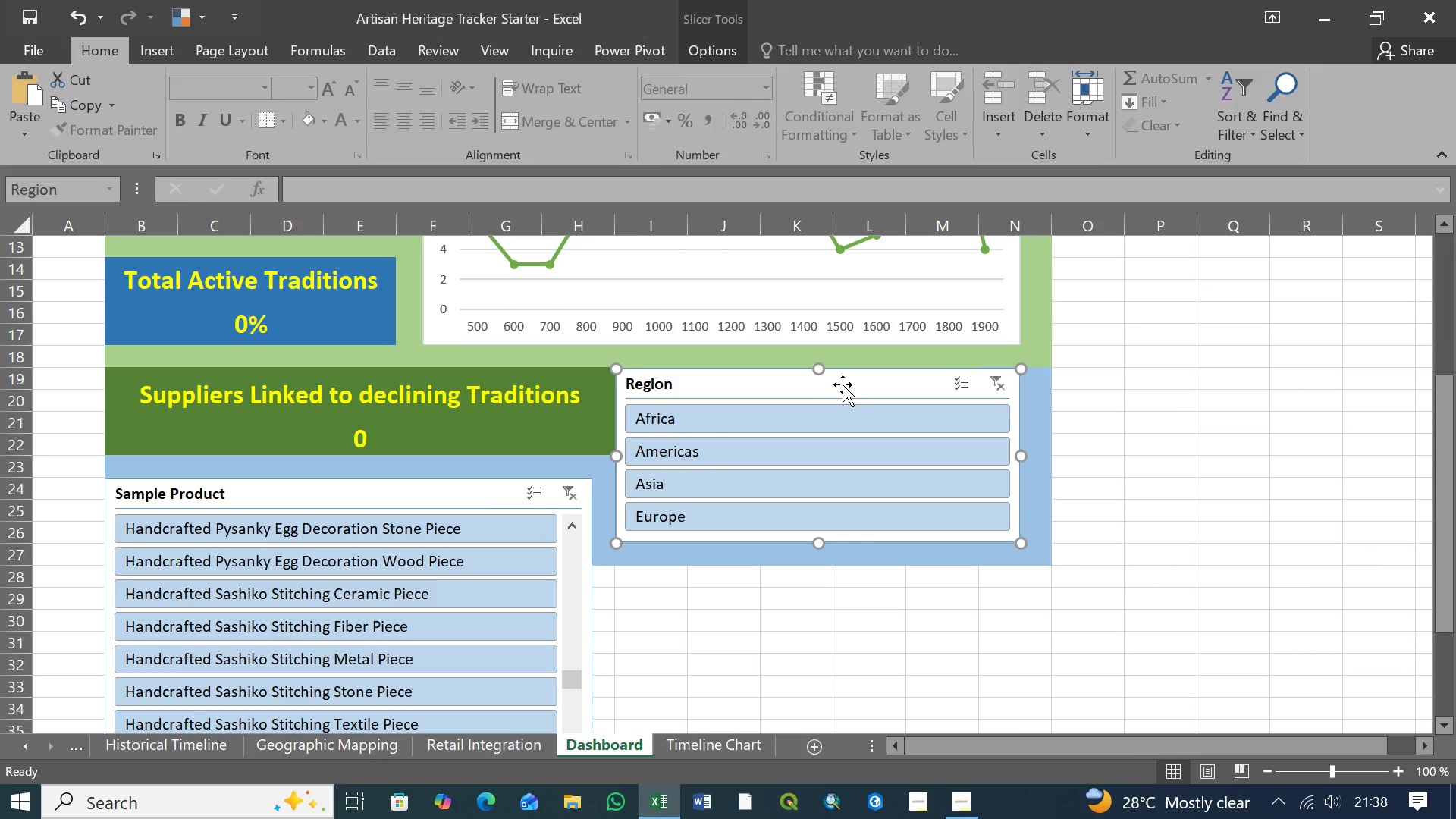 
right_click([843, 384])
 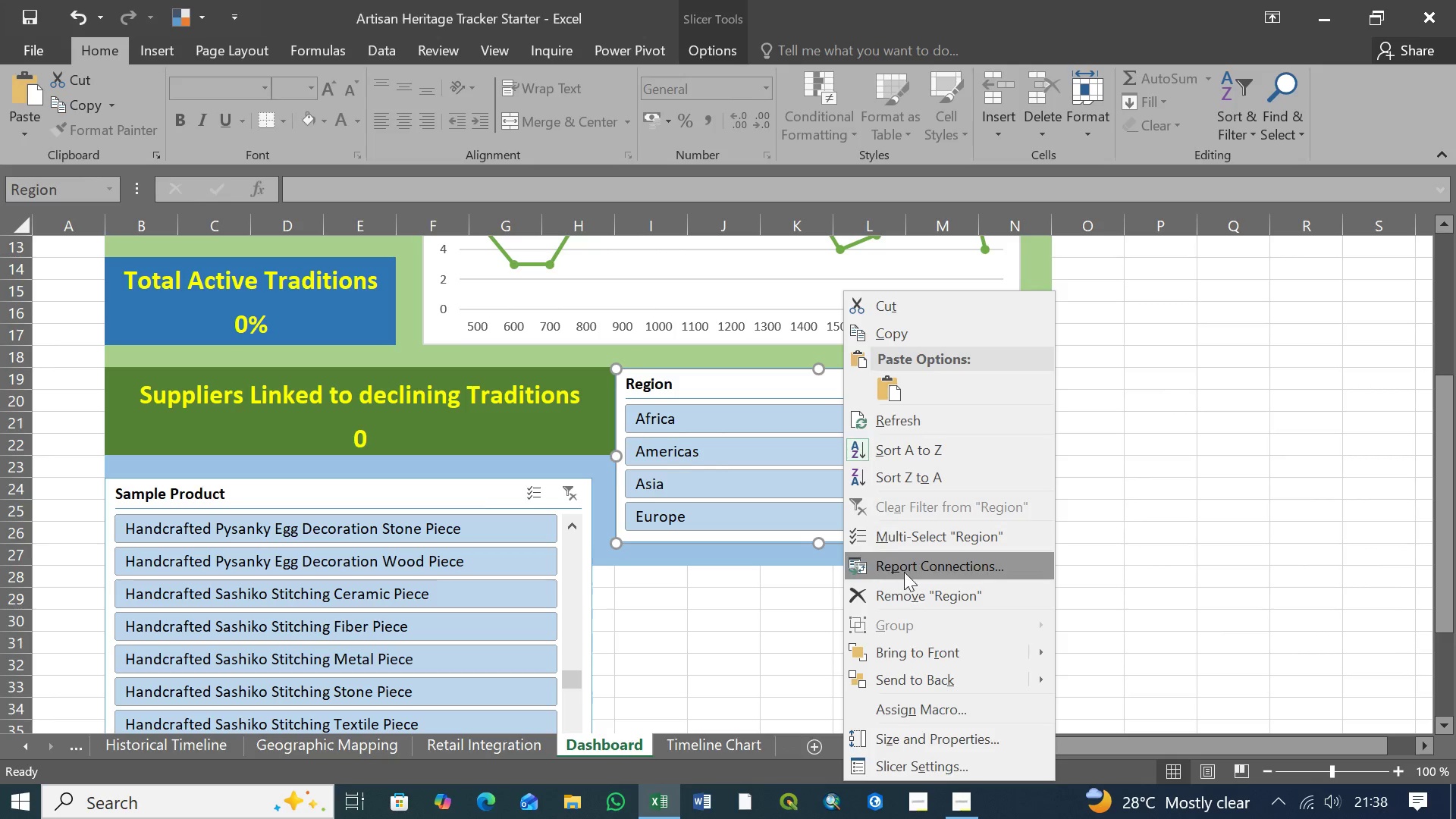 
left_click([921, 564])
 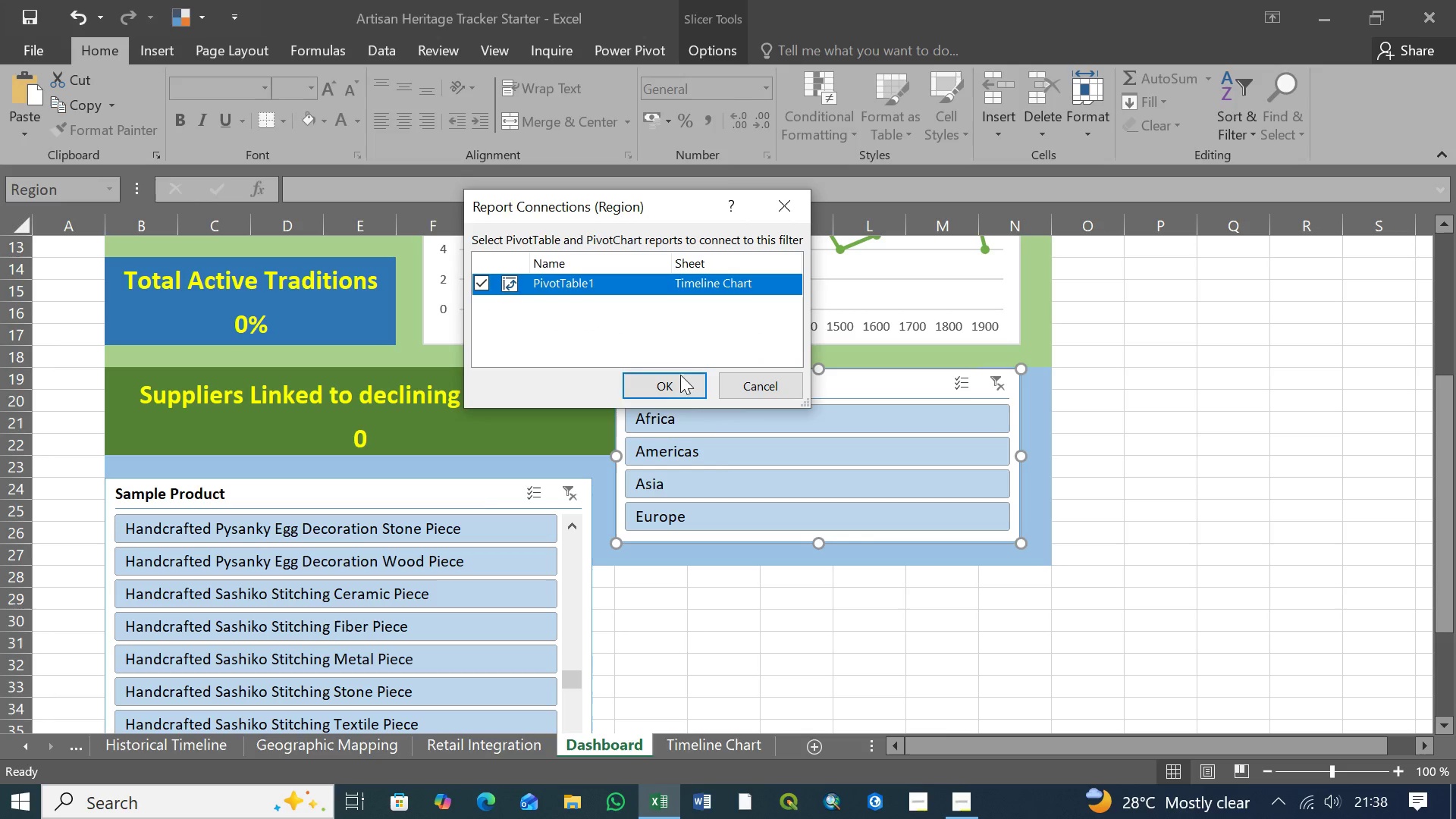 
left_click([677, 382])
 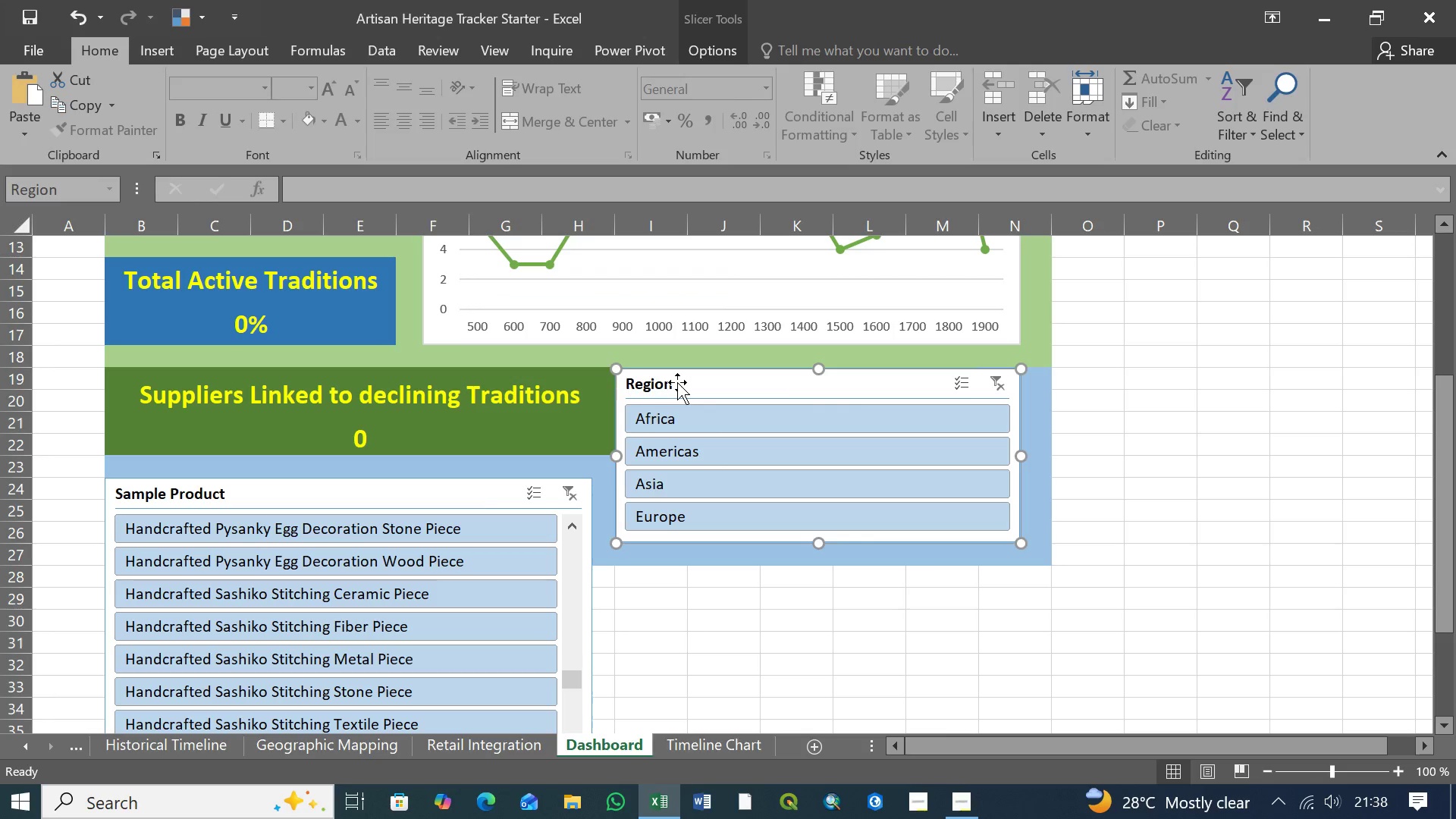 
right_click([456, 497])
 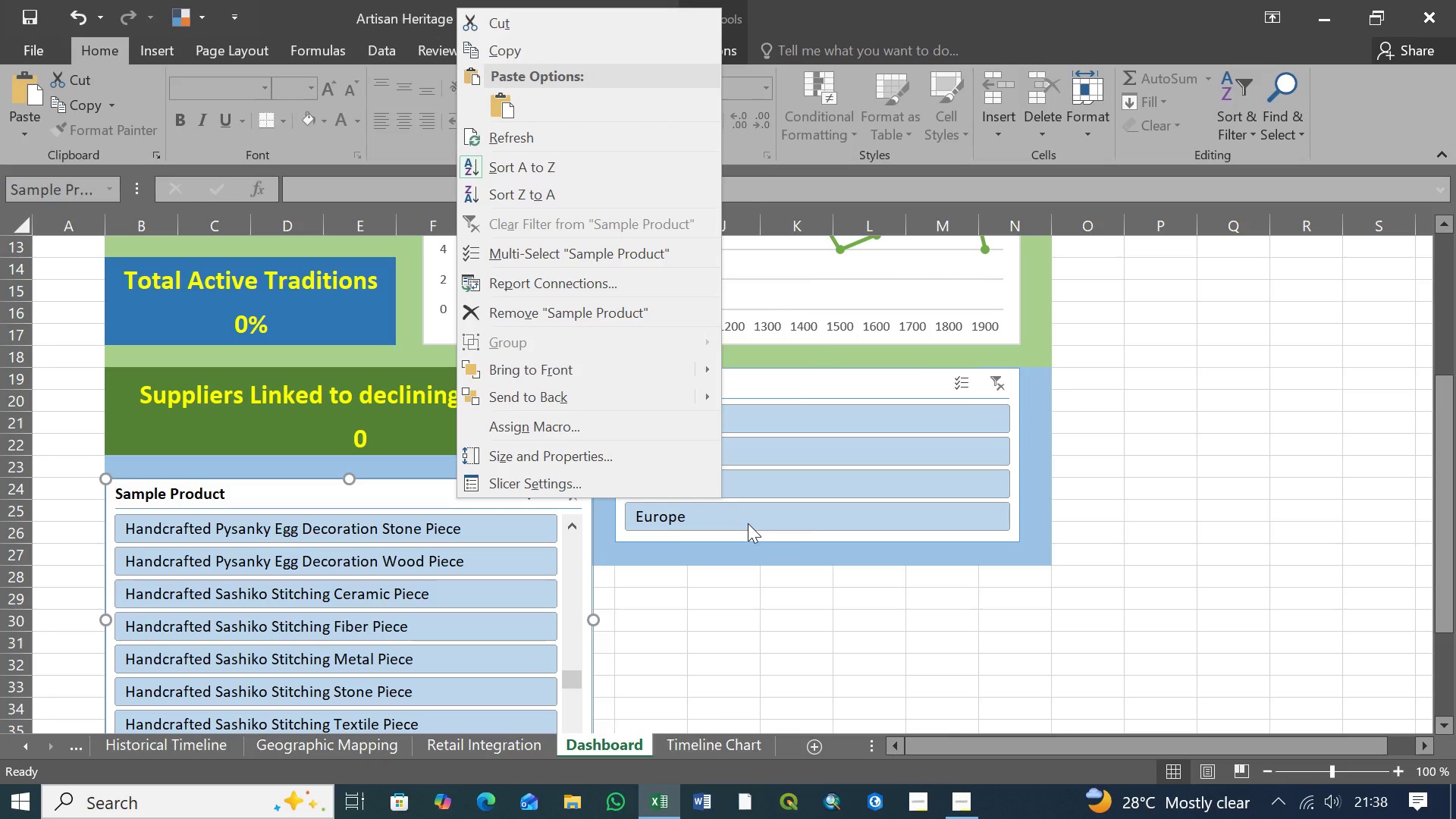 
right_click([870, 377])
 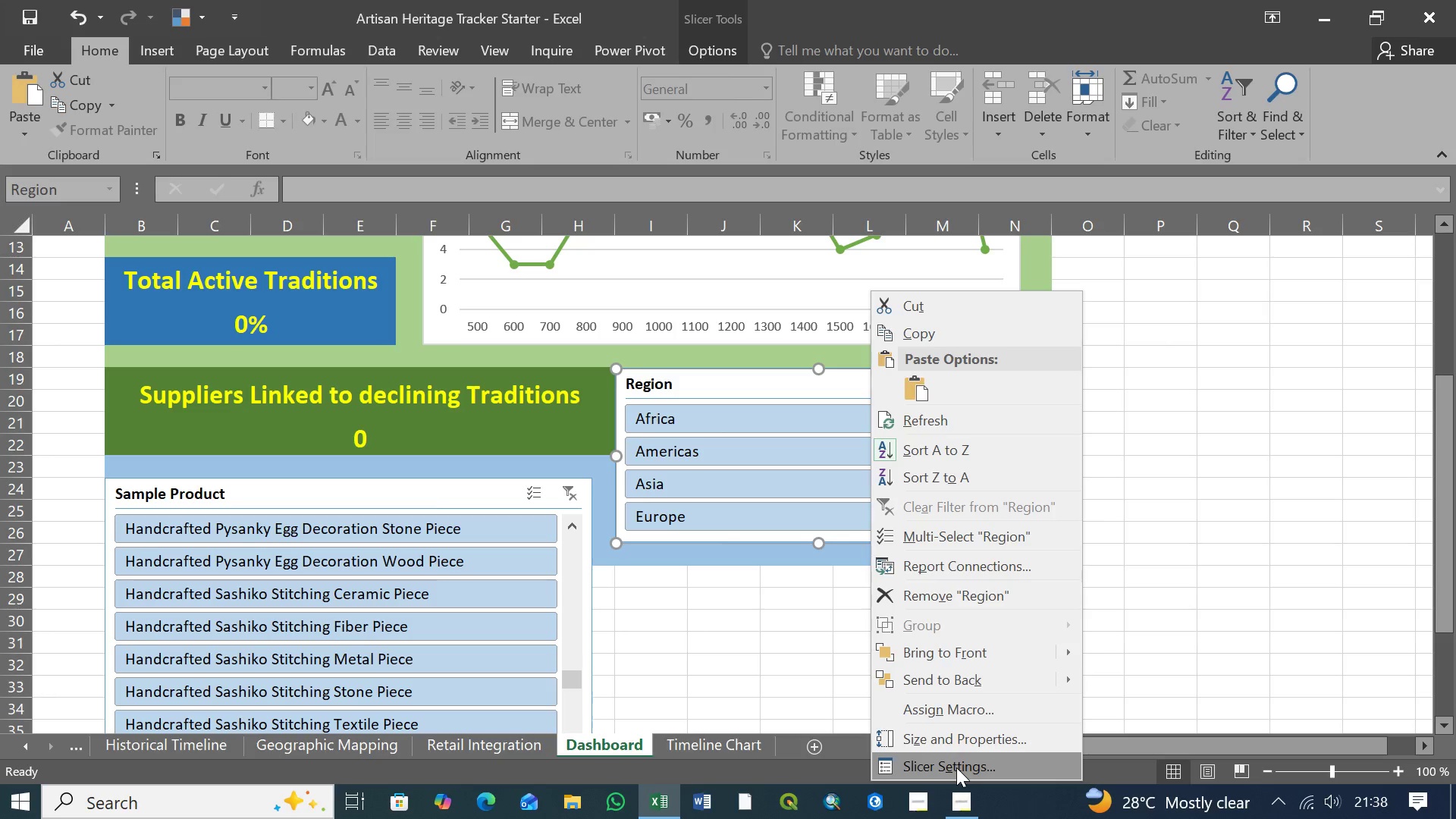 
left_click([956, 767])
 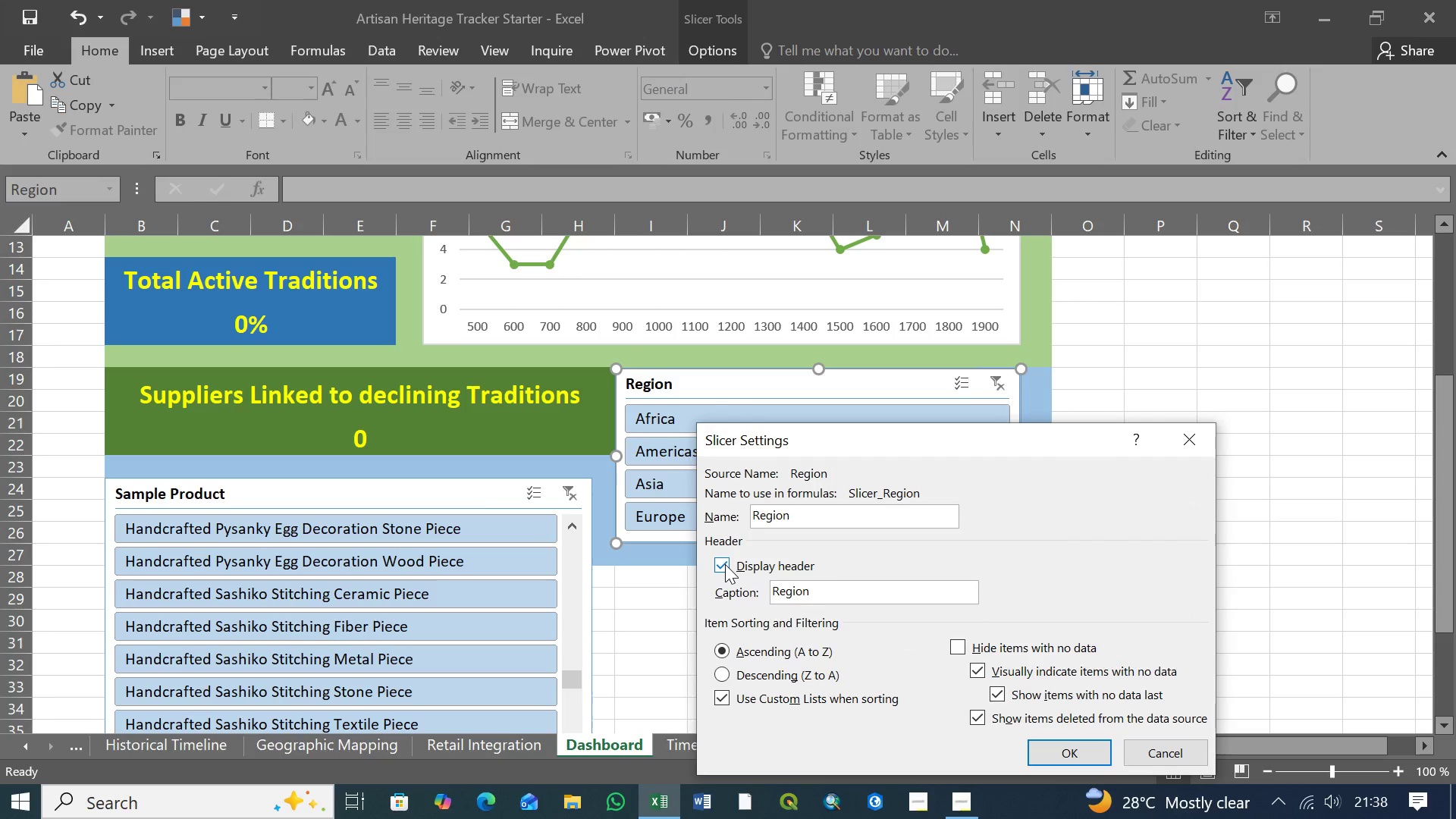 
wait(6.55)
 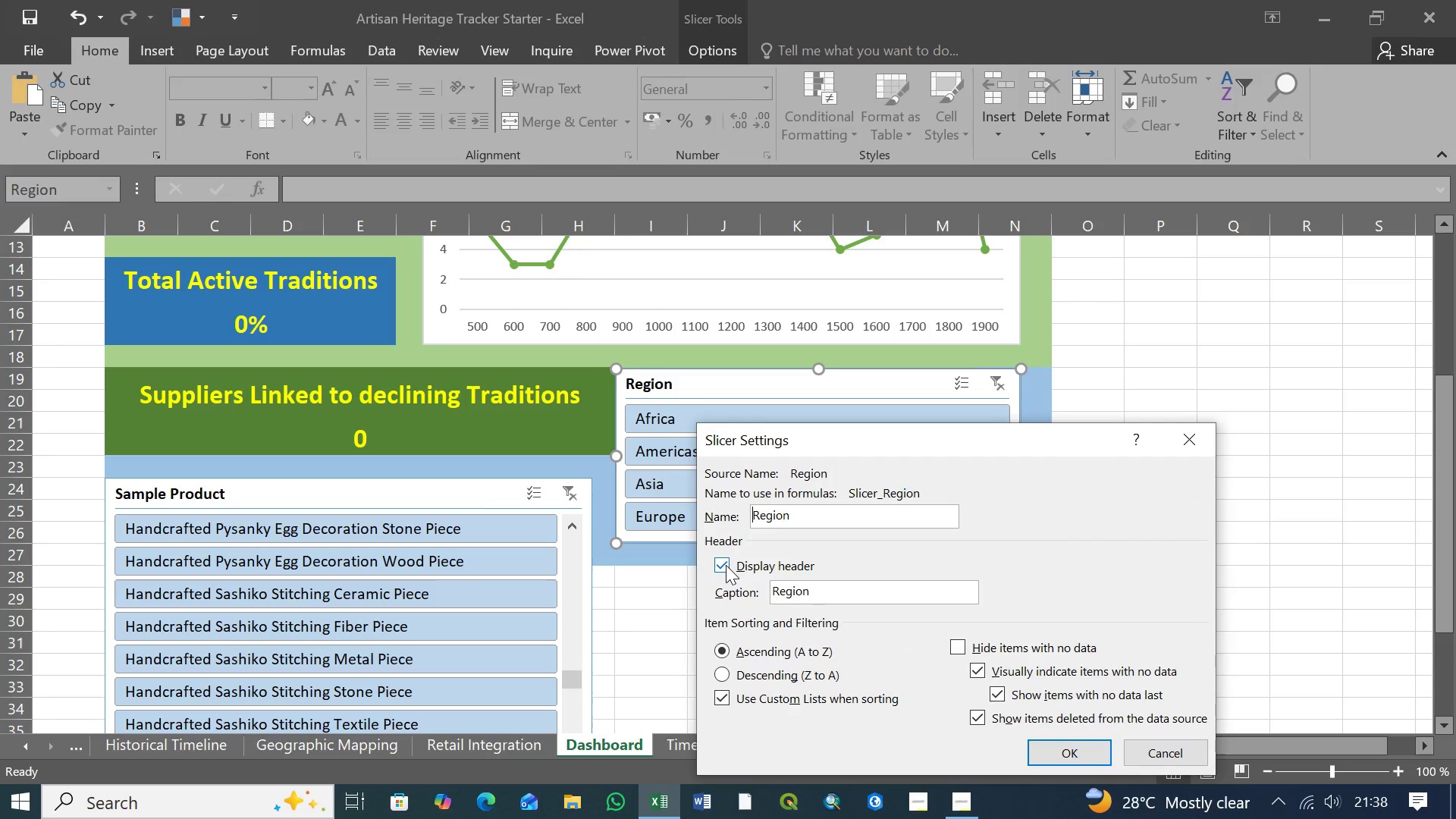 
left_click([1197, 444])
 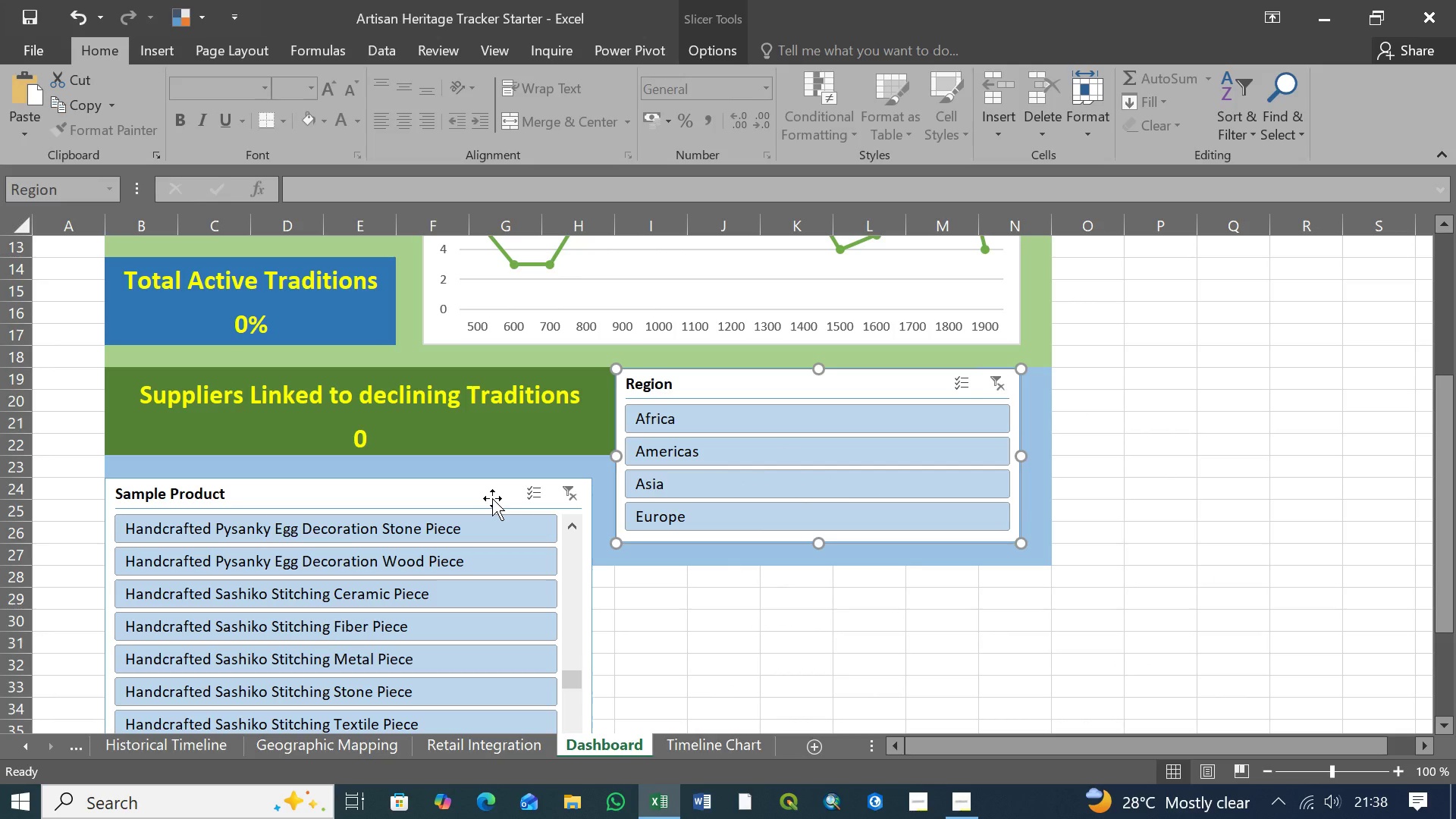 
right_click([492, 498])
 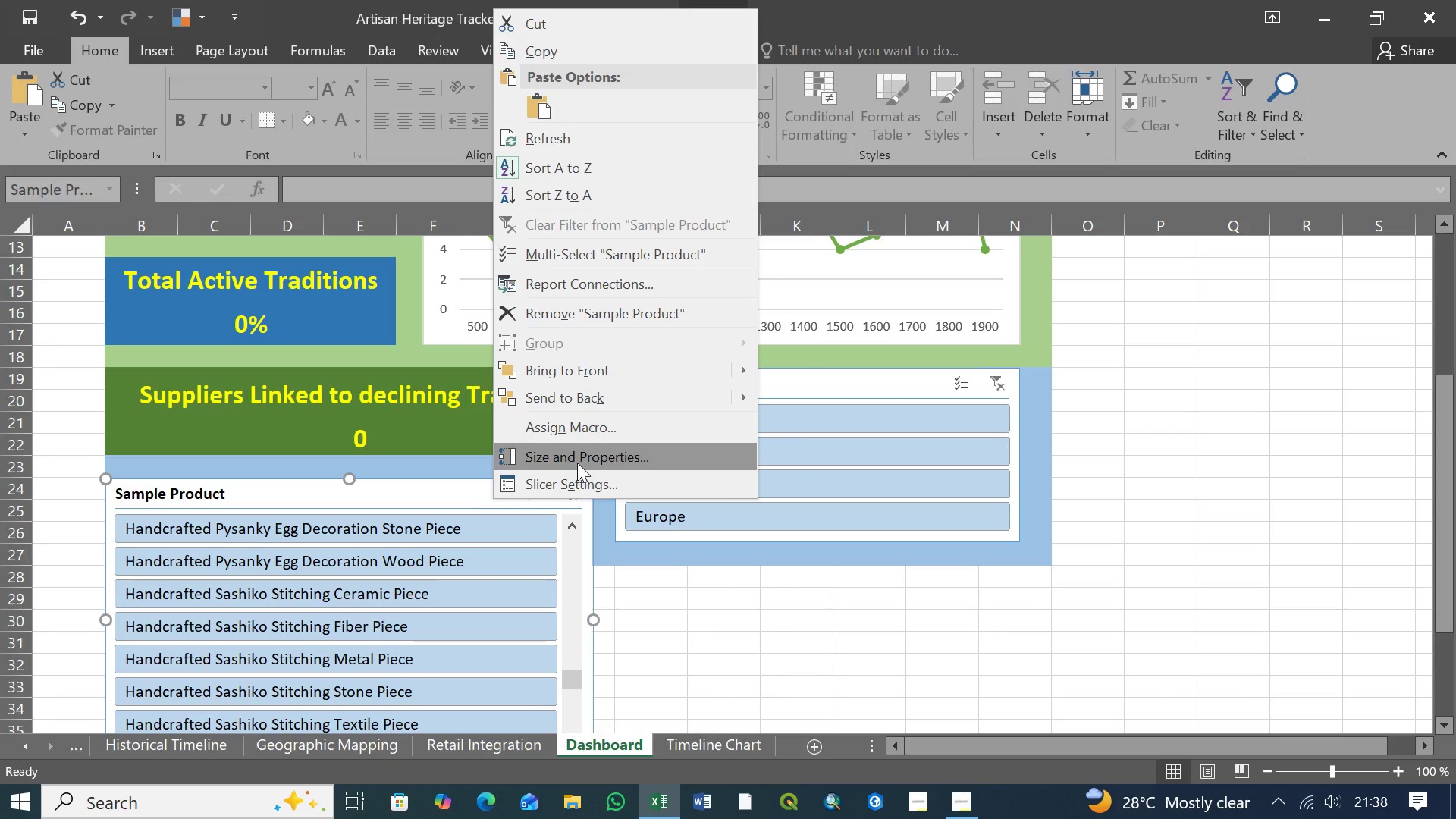 
left_click([578, 461])
 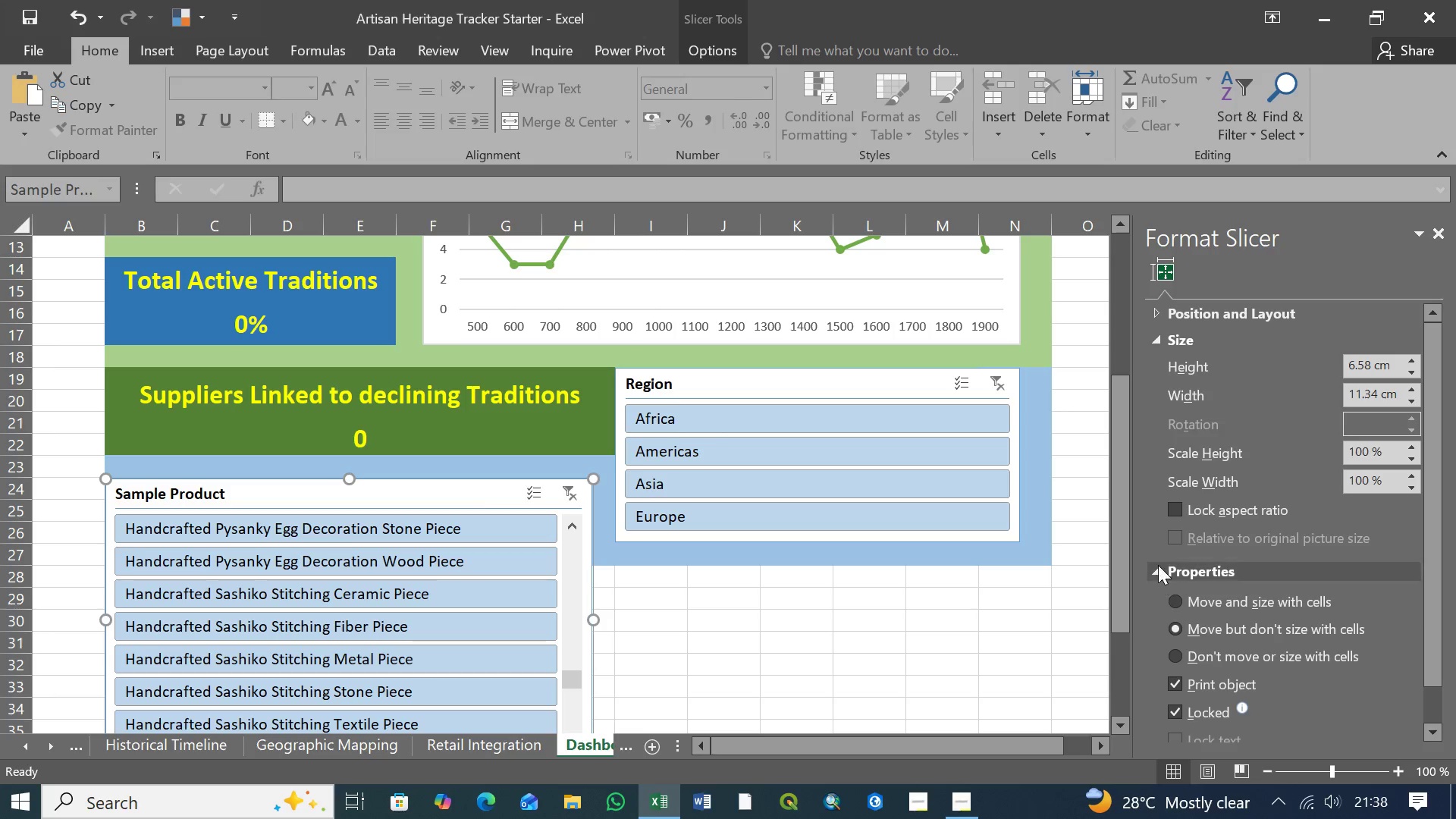 
scroll: coordinate [1153, 694], scroll_direction: down, amount: 6.0
 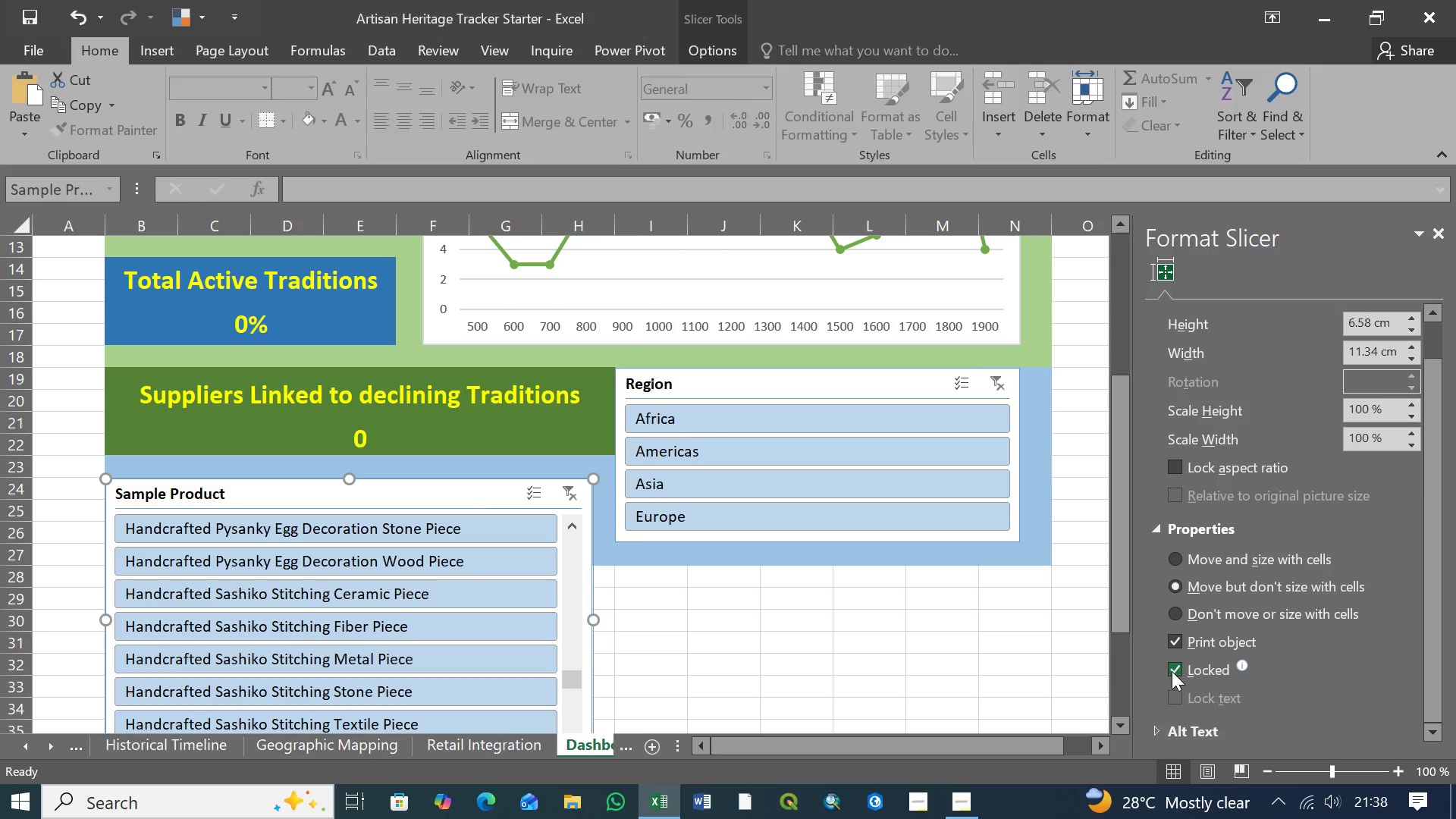 
left_click([1173, 670])
 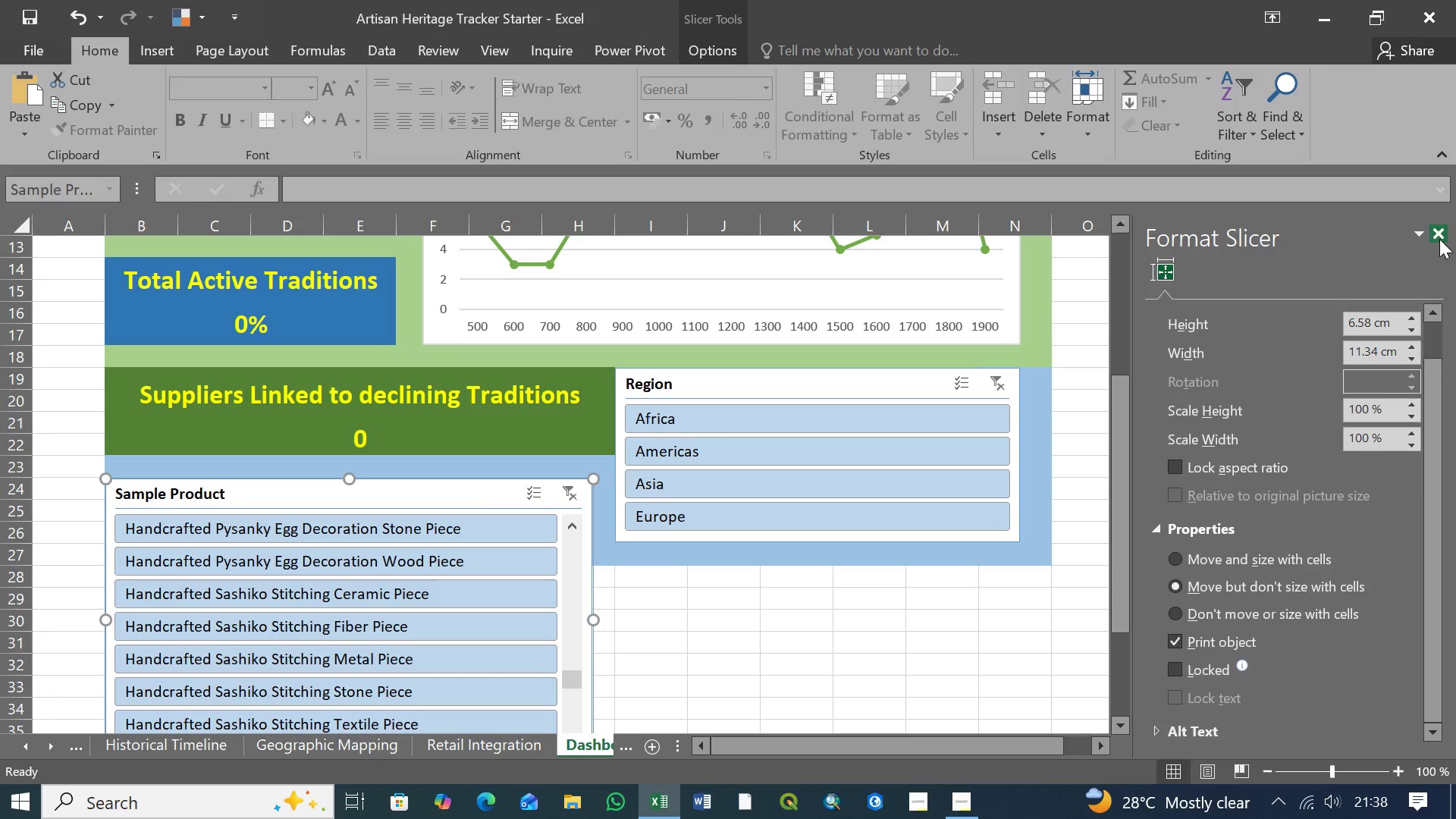 
left_click([1439, 240])
 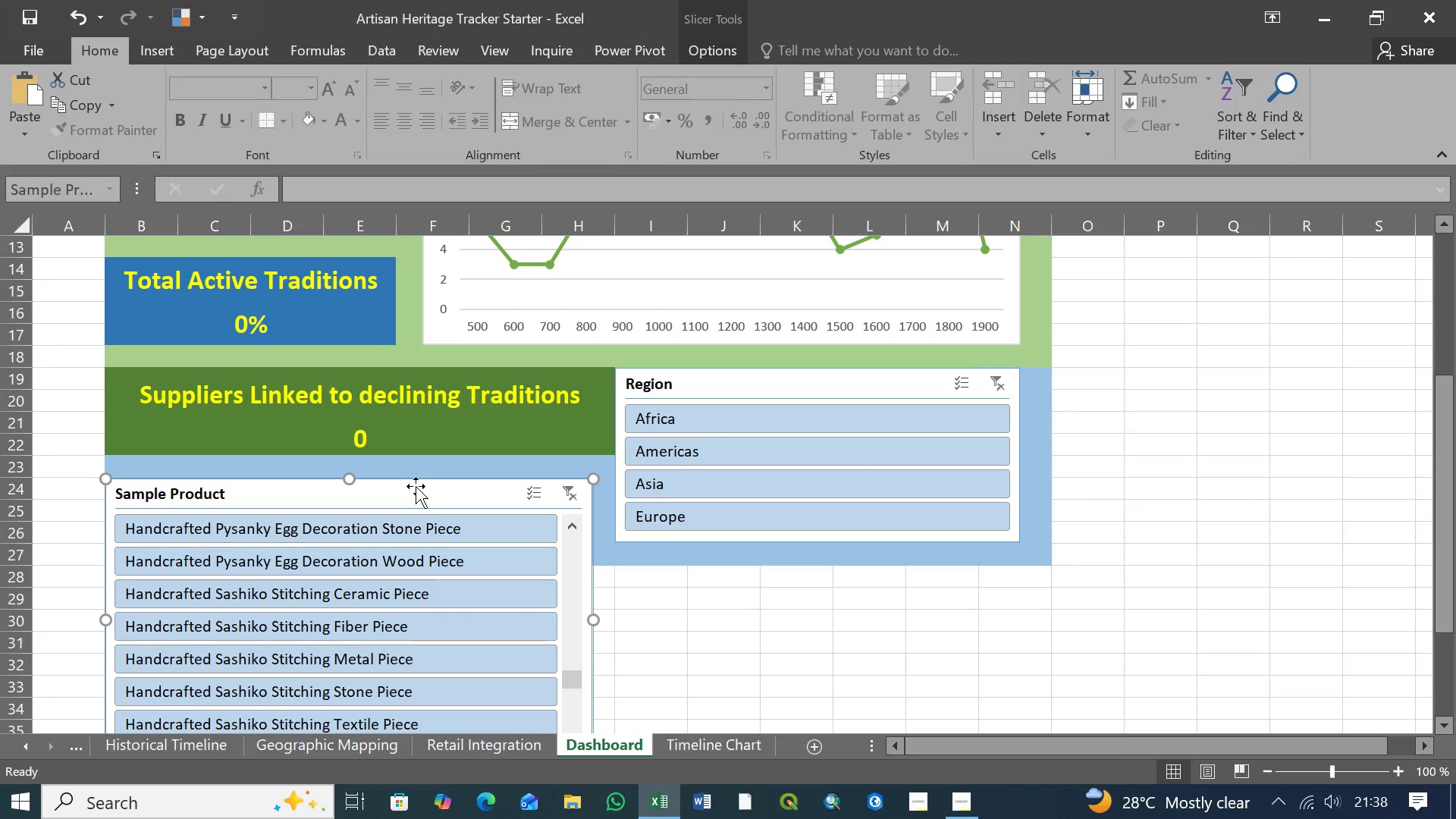 
right_click([425, 488])
 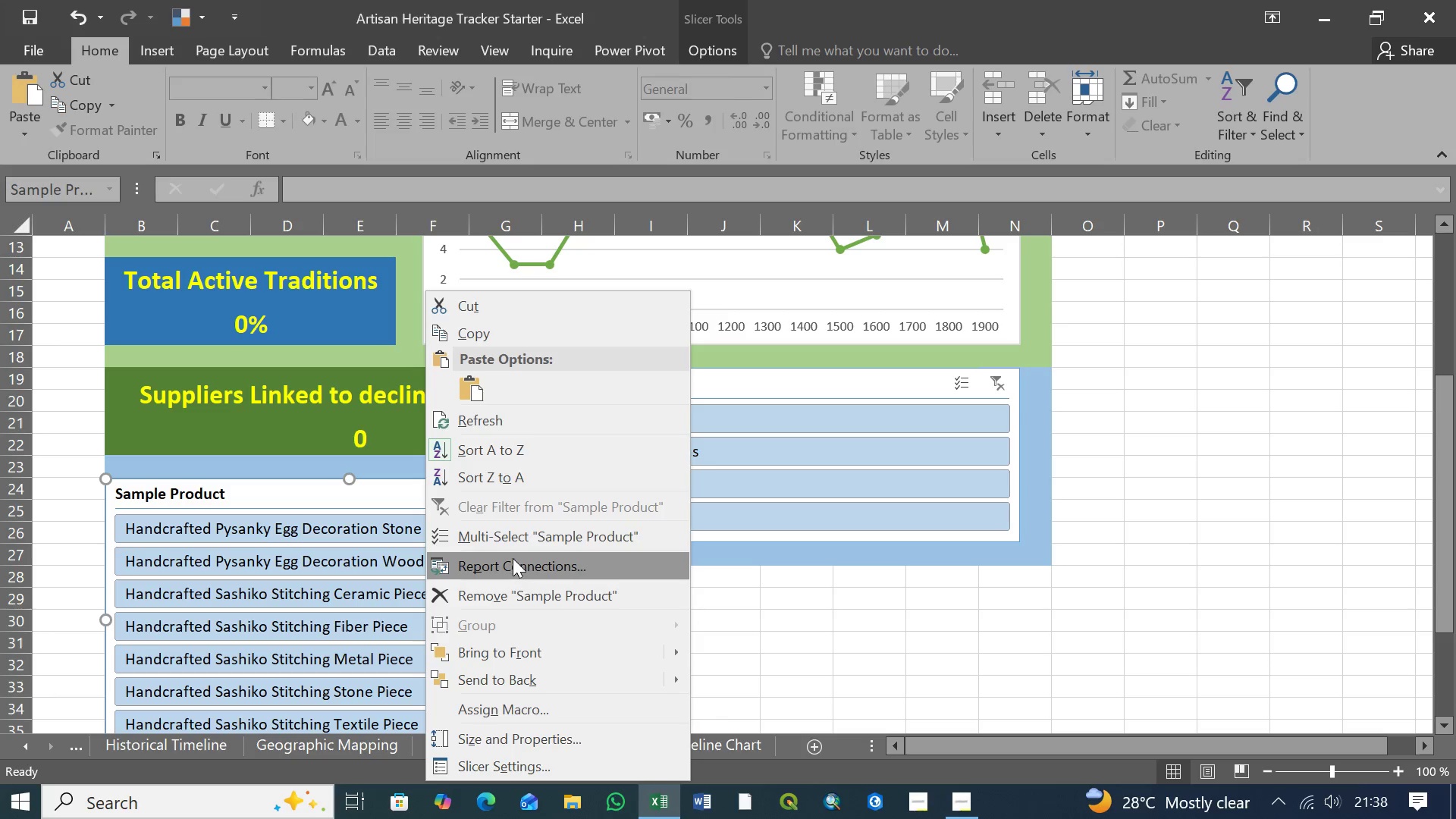 
left_click([519, 568])
 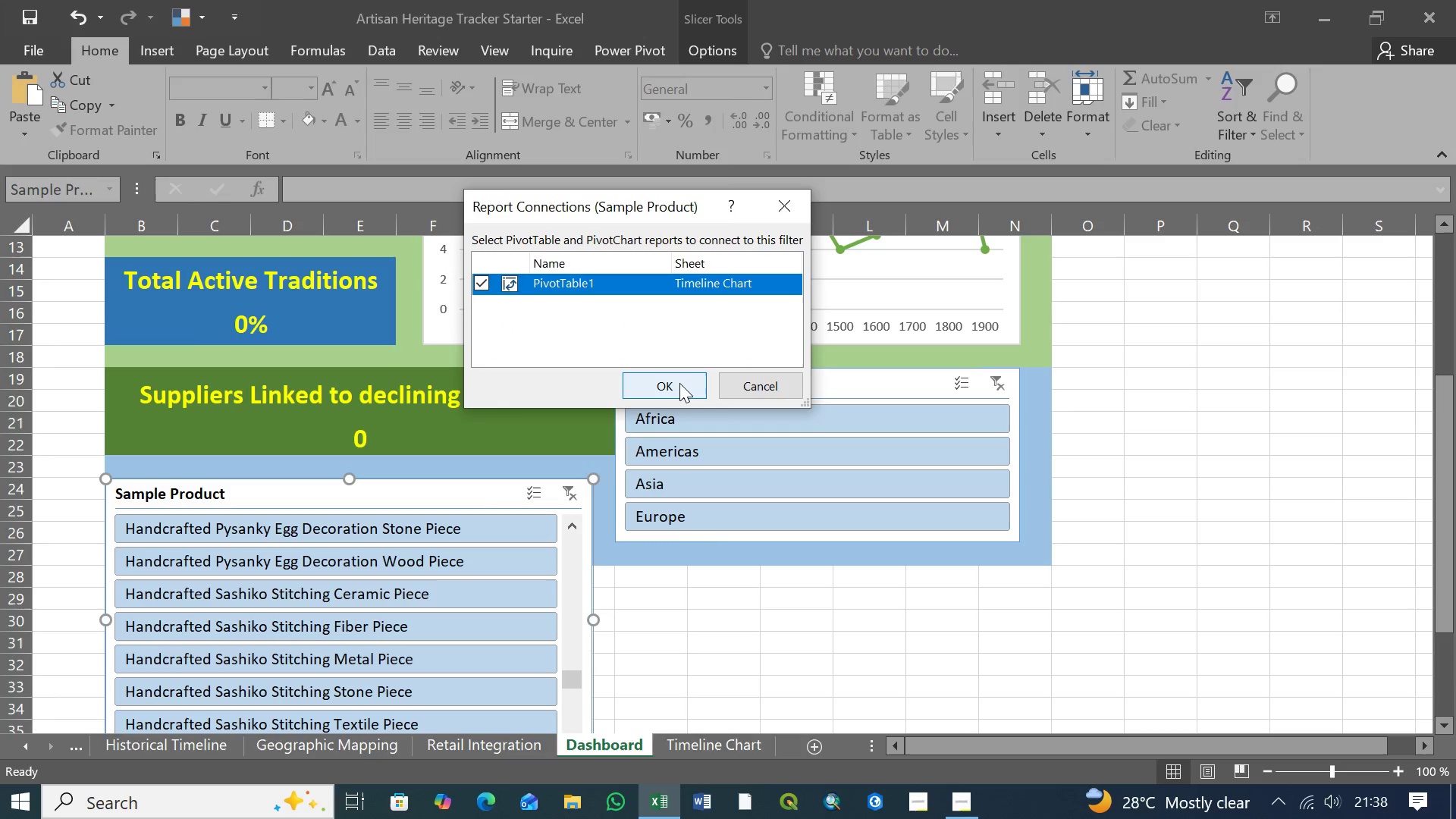 
left_click([679, 383])
 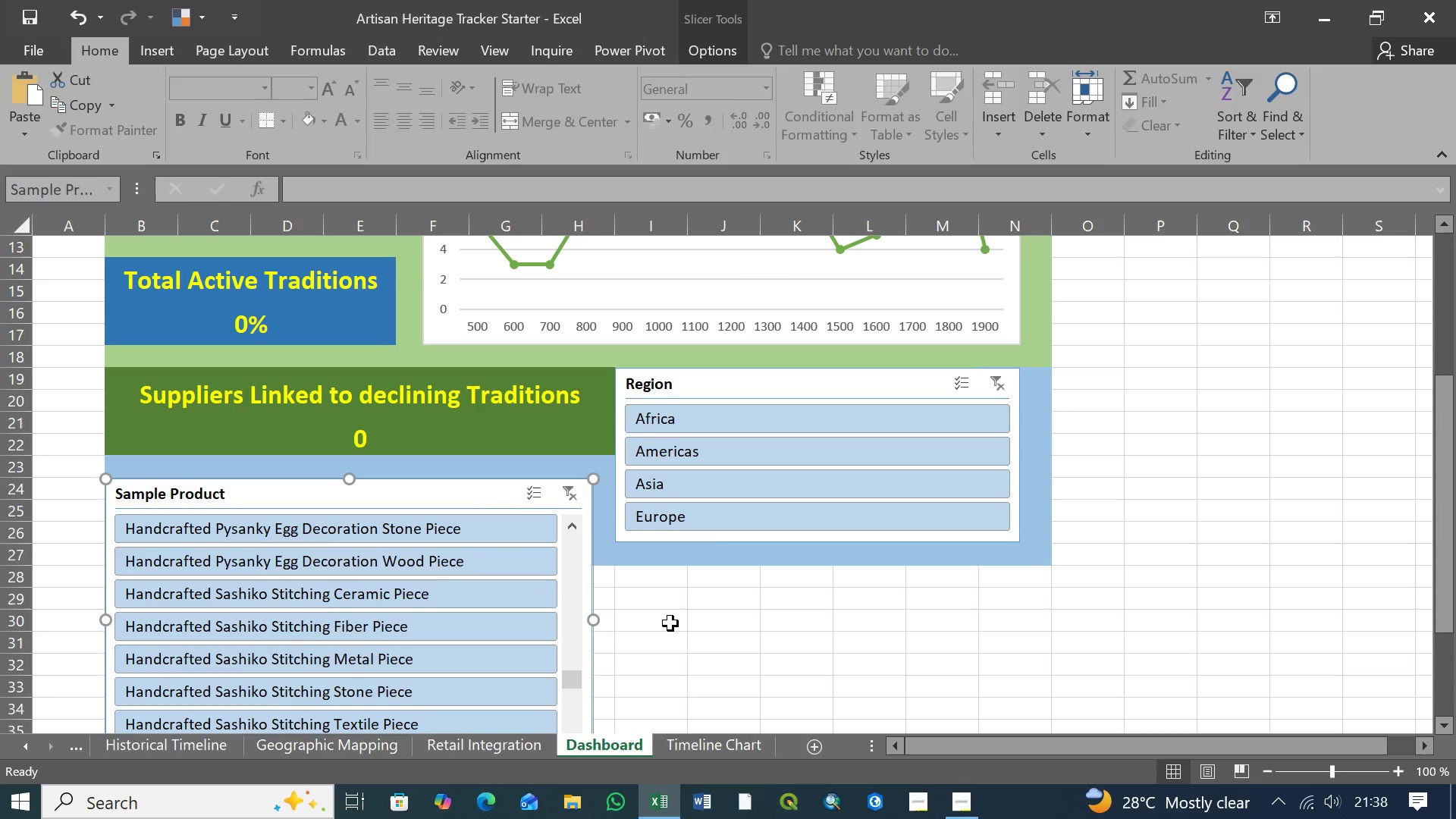 
scroll: coordinate [640, 627], scroll_direction: down, amount: 4.0
 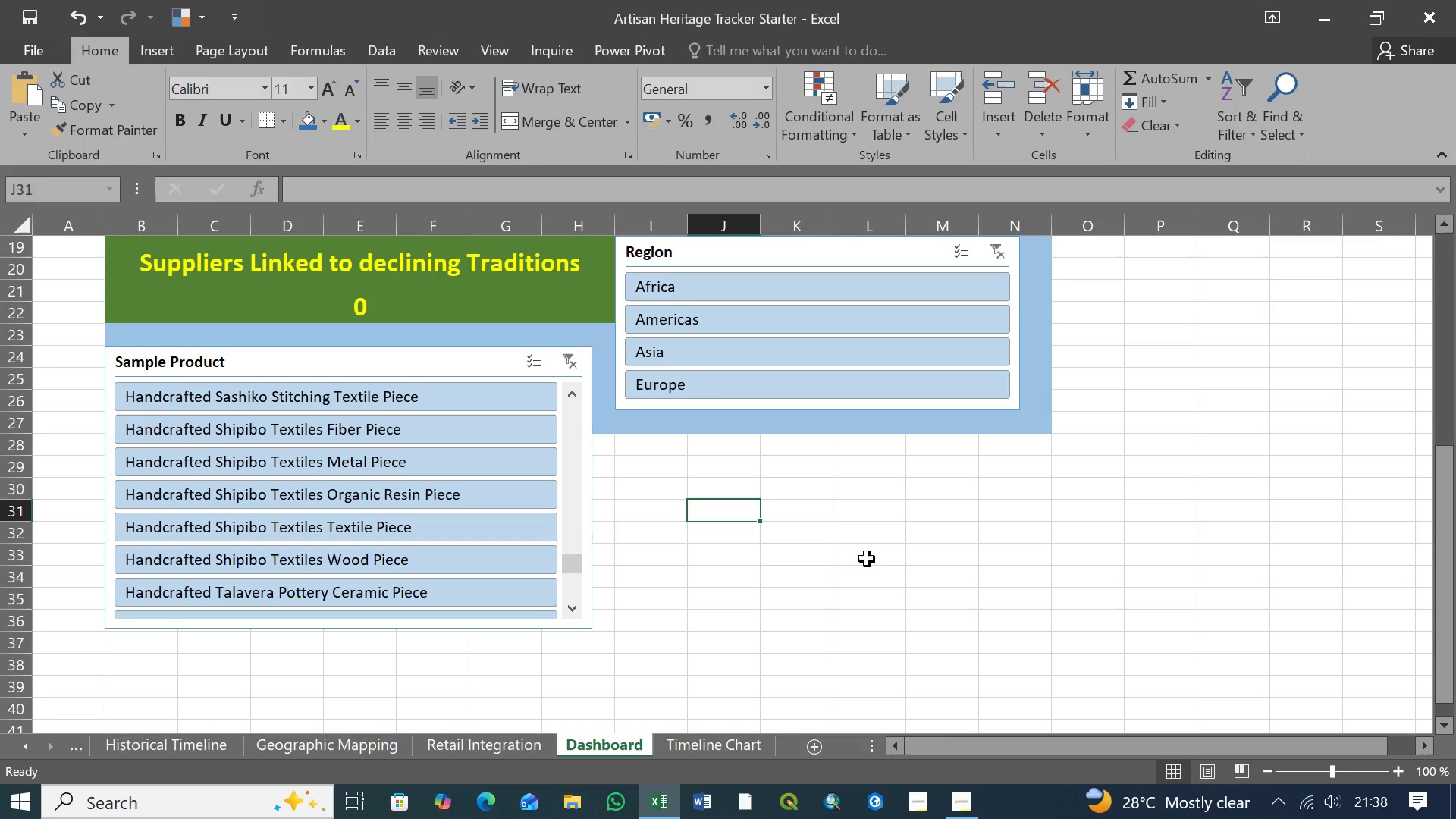 
key(Control+S)
 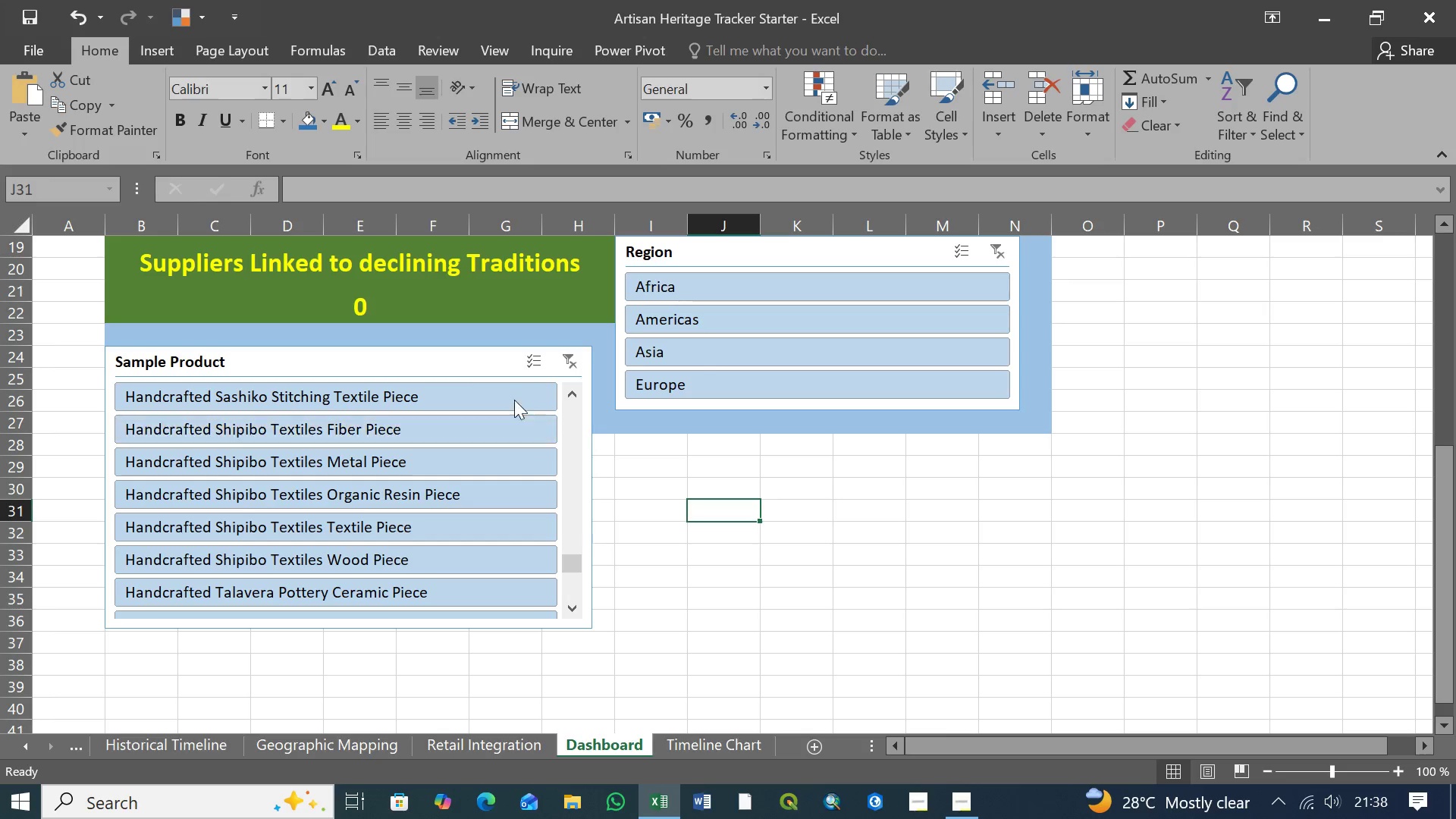 
left_click([485, 367])
 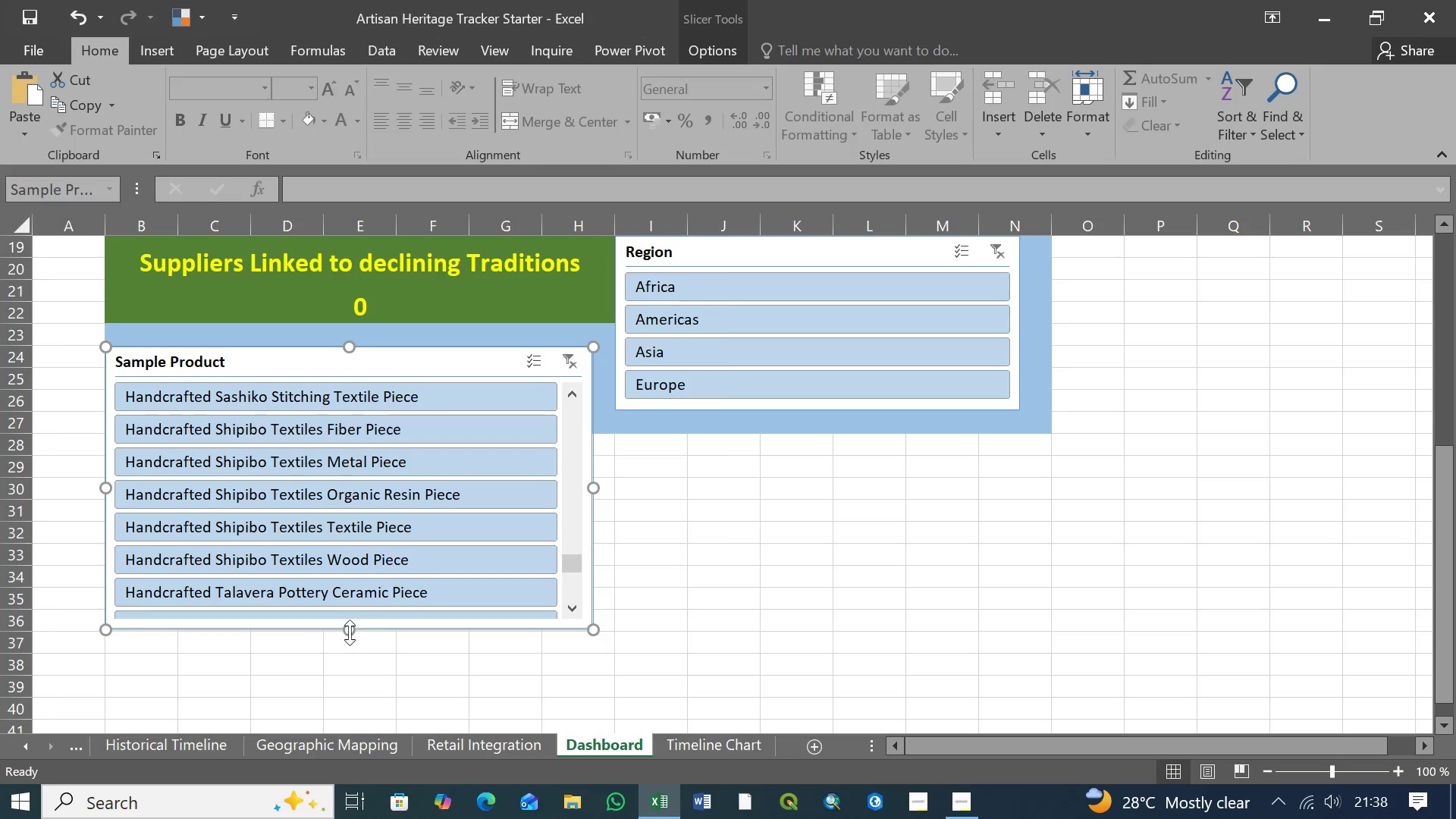 
left_click_drag(start_coordinate=[350, 632], to_coordinate=[352, 641])
 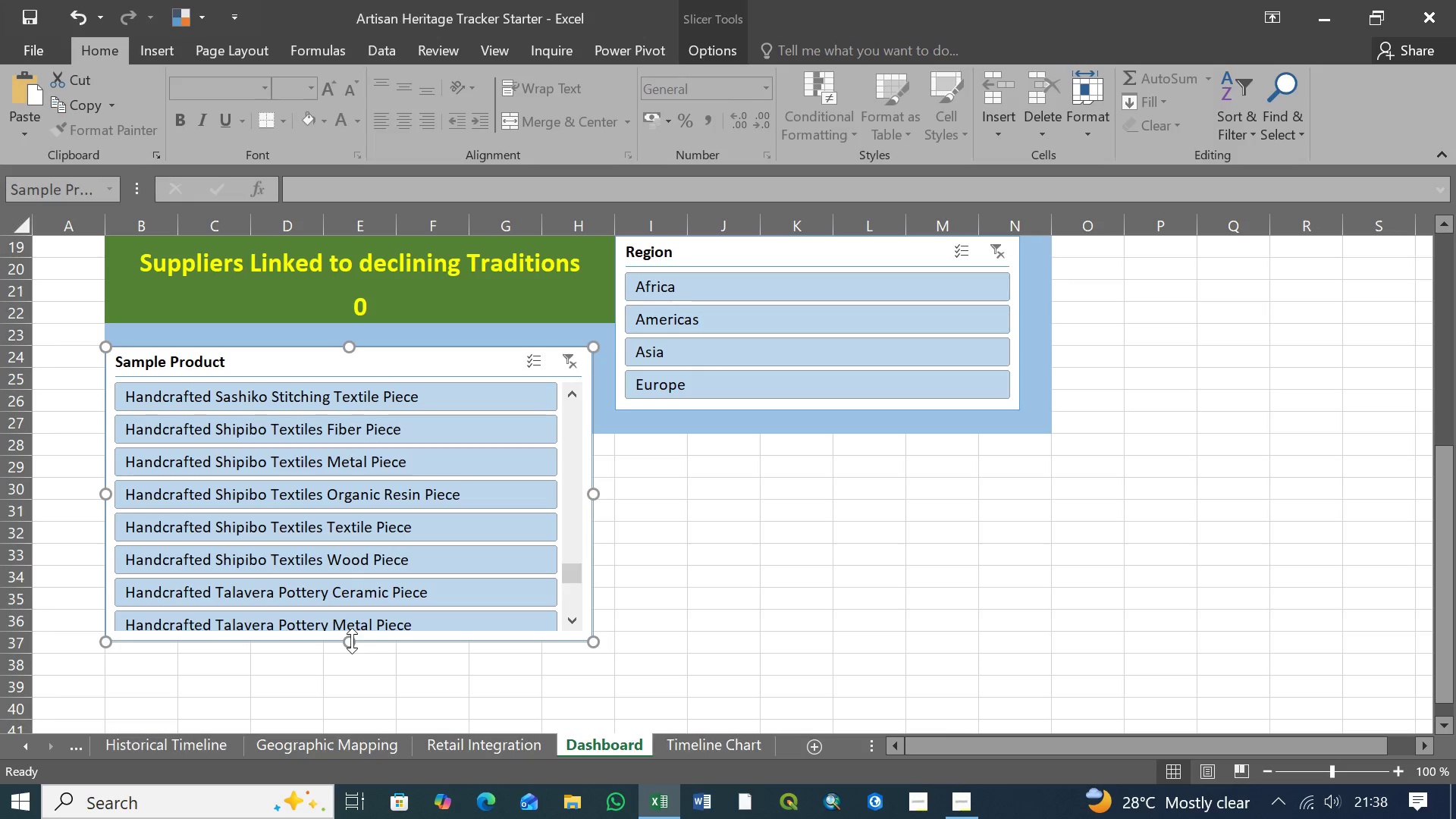 
left_click_drag(start_coordinate=[352, 641], to_coordinate=[356, 617])
 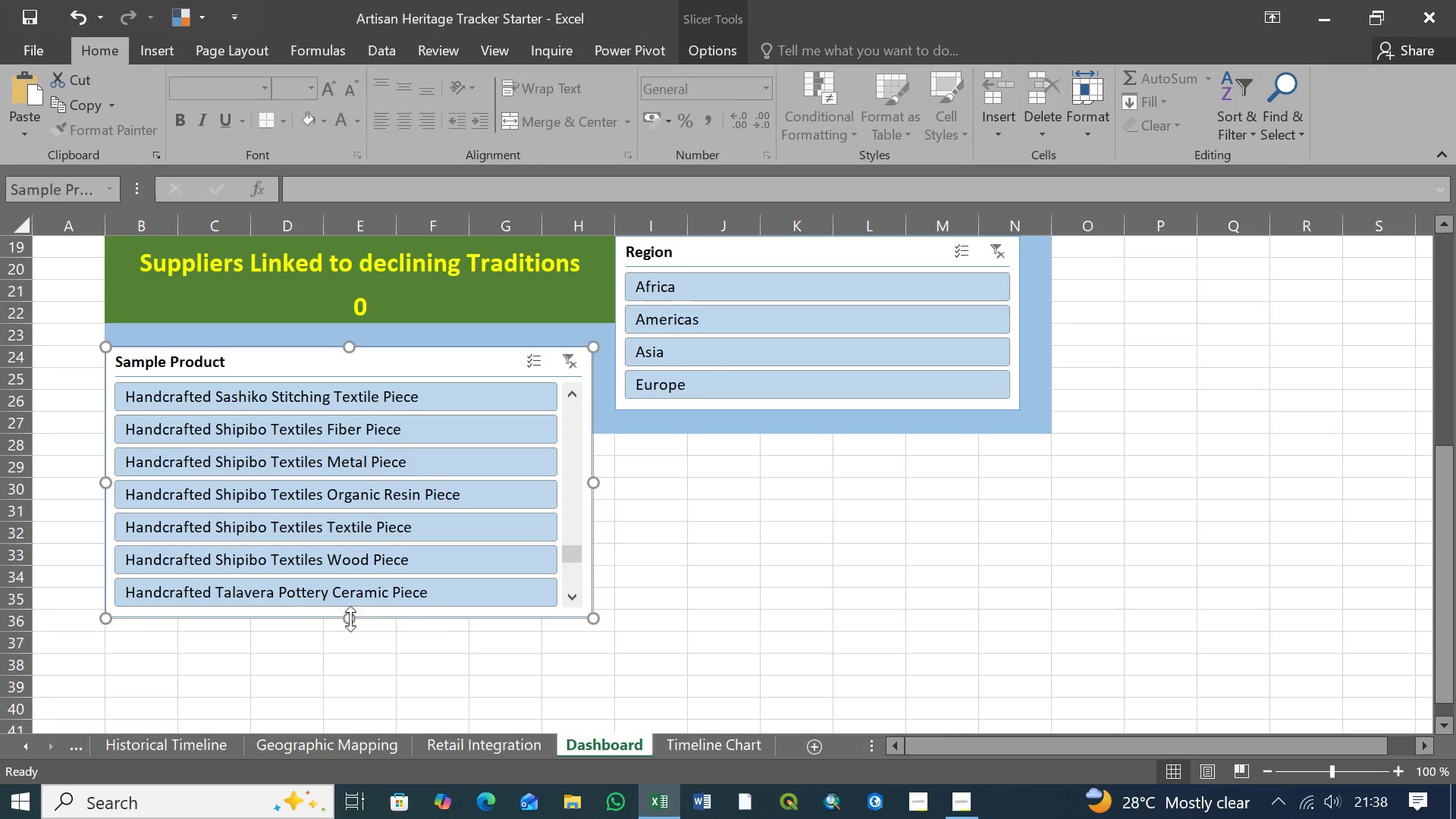 
left_click_drag(start_coordinate=[350, 618], to_coordinate=[350, 630])
 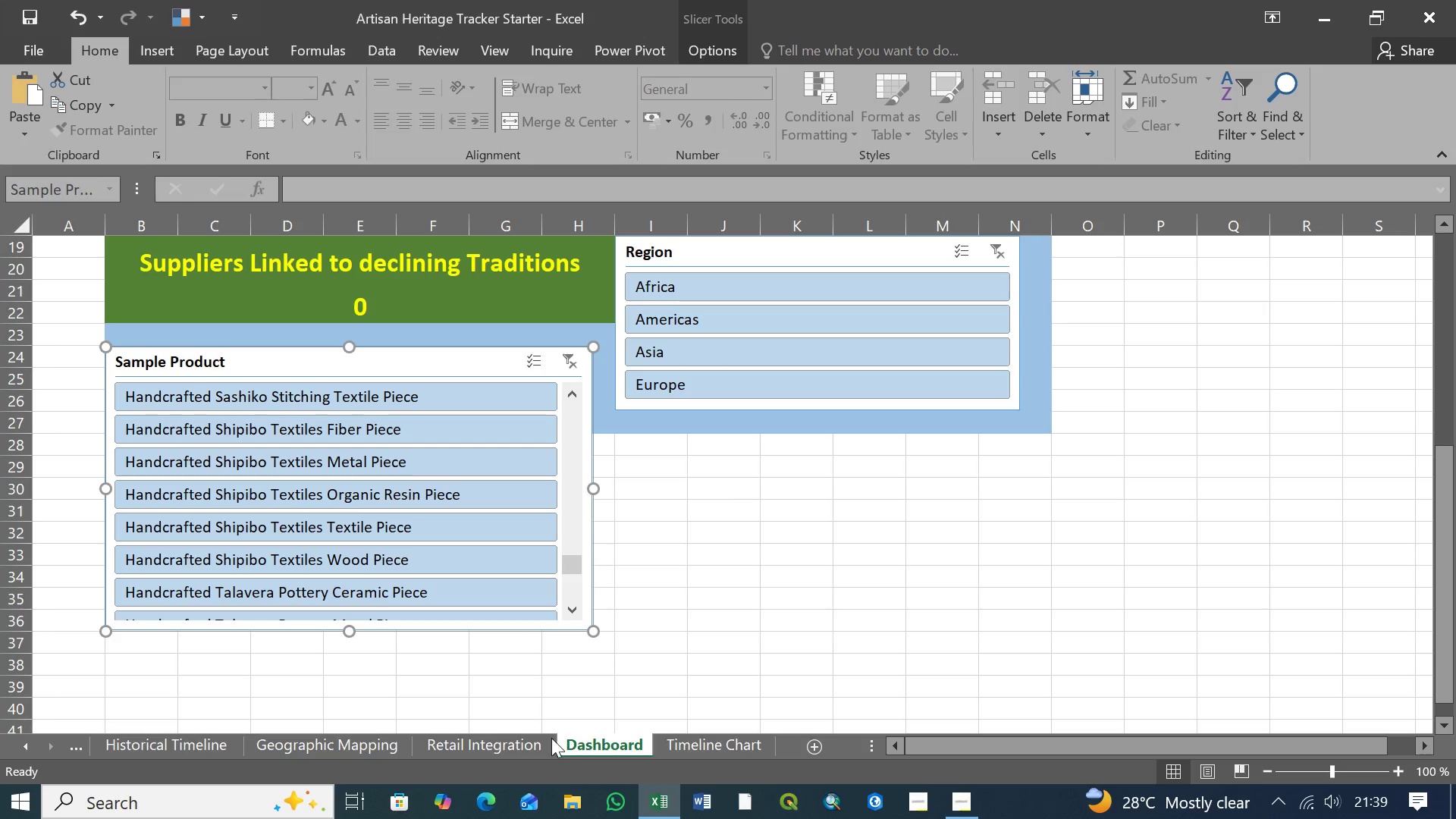 
left_click([551, 738])
 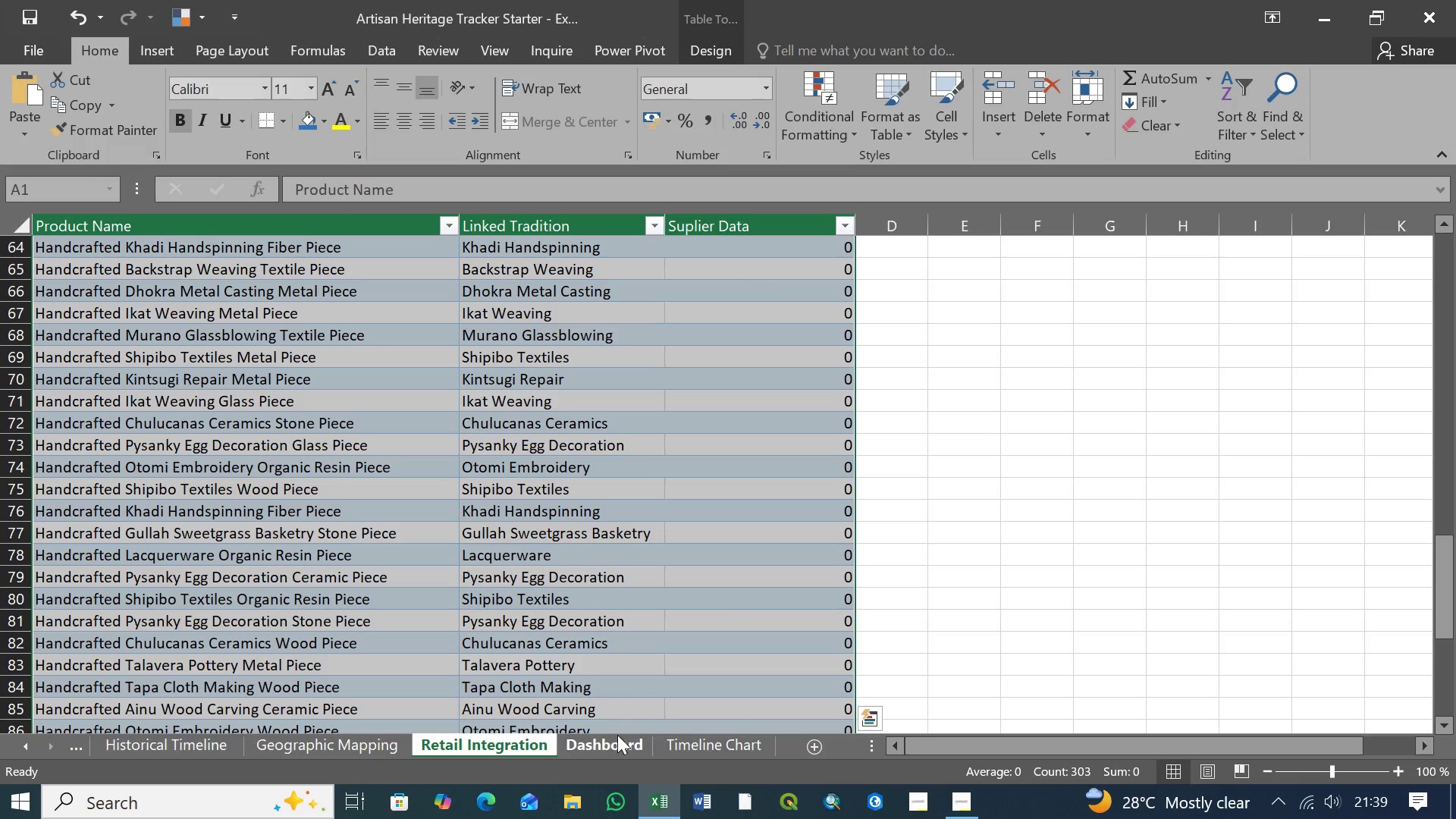 
left_click([621, 741])
 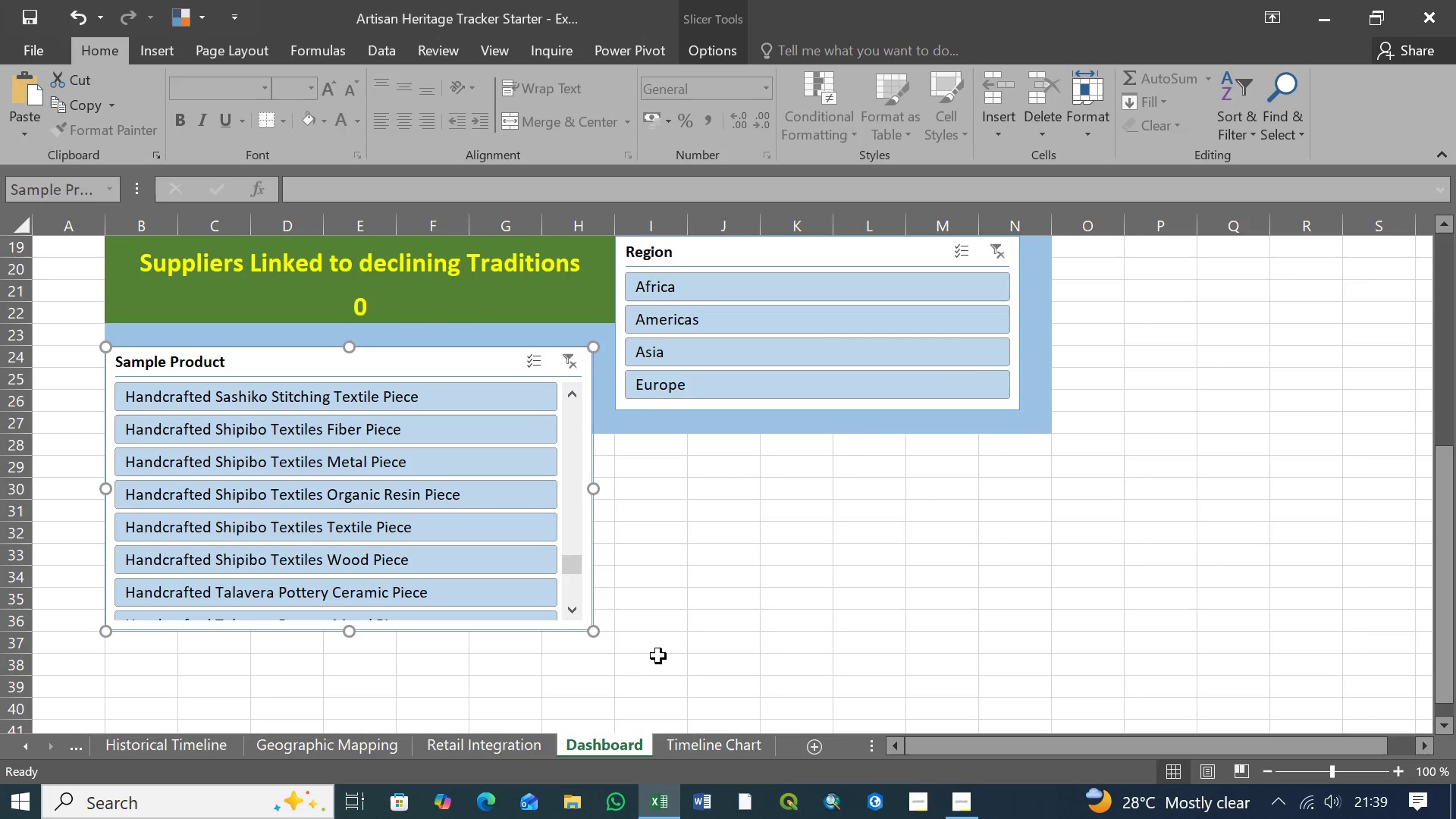 
left_click([659, 651])
 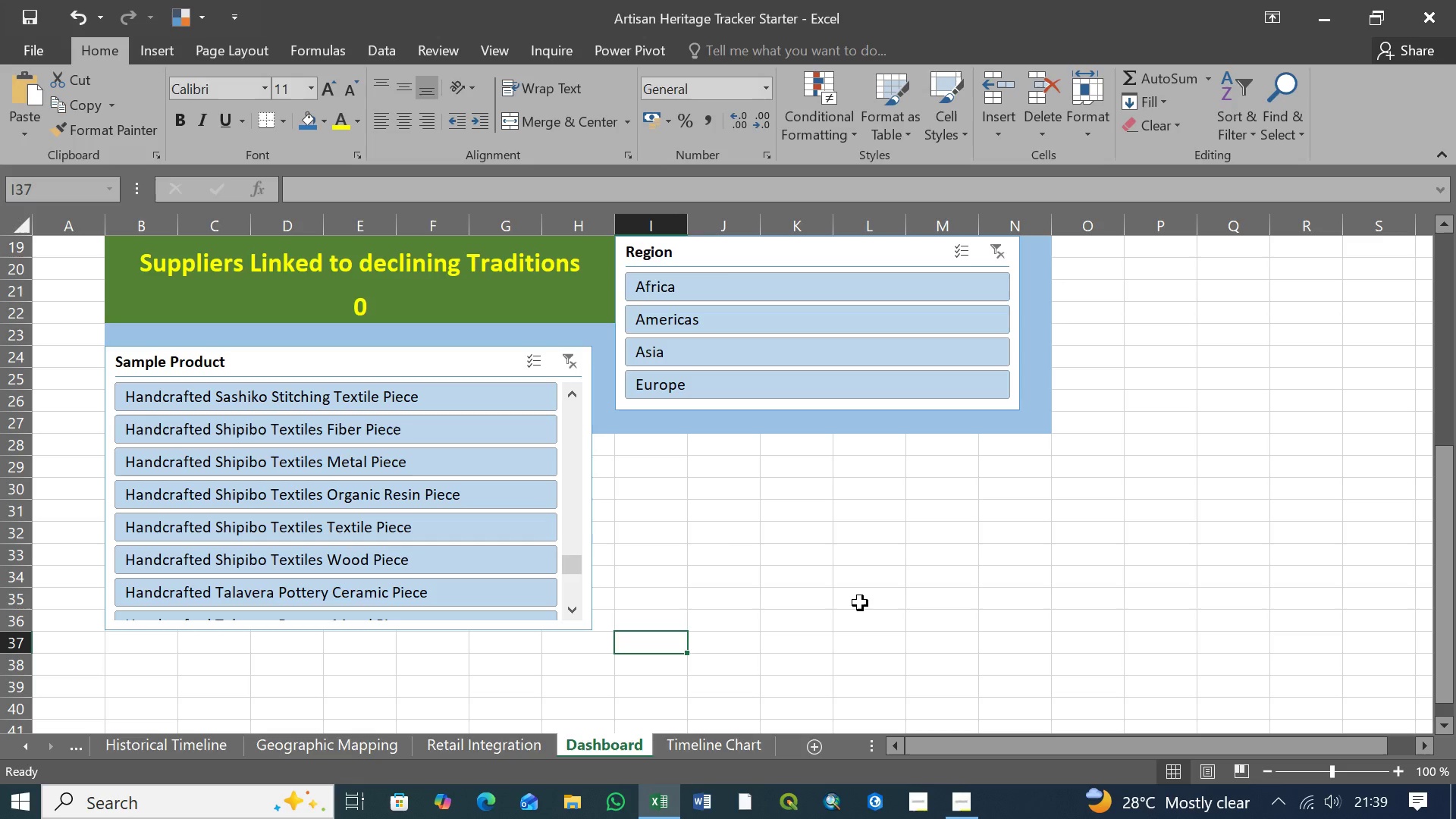 
key(Control+S)
 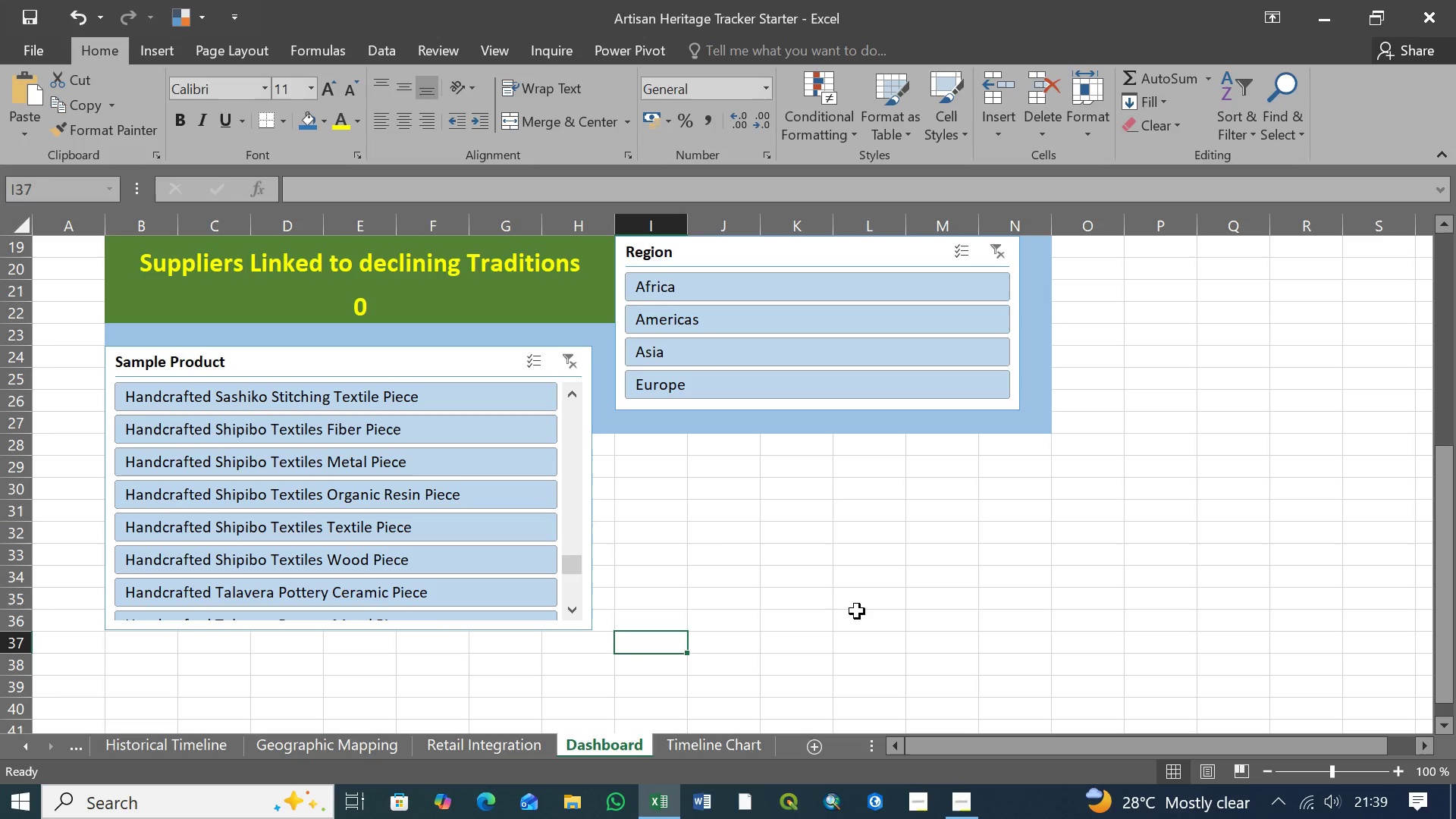 
scroll: coordinate [852, 613], scroll_direction: up, amount: 8.0
 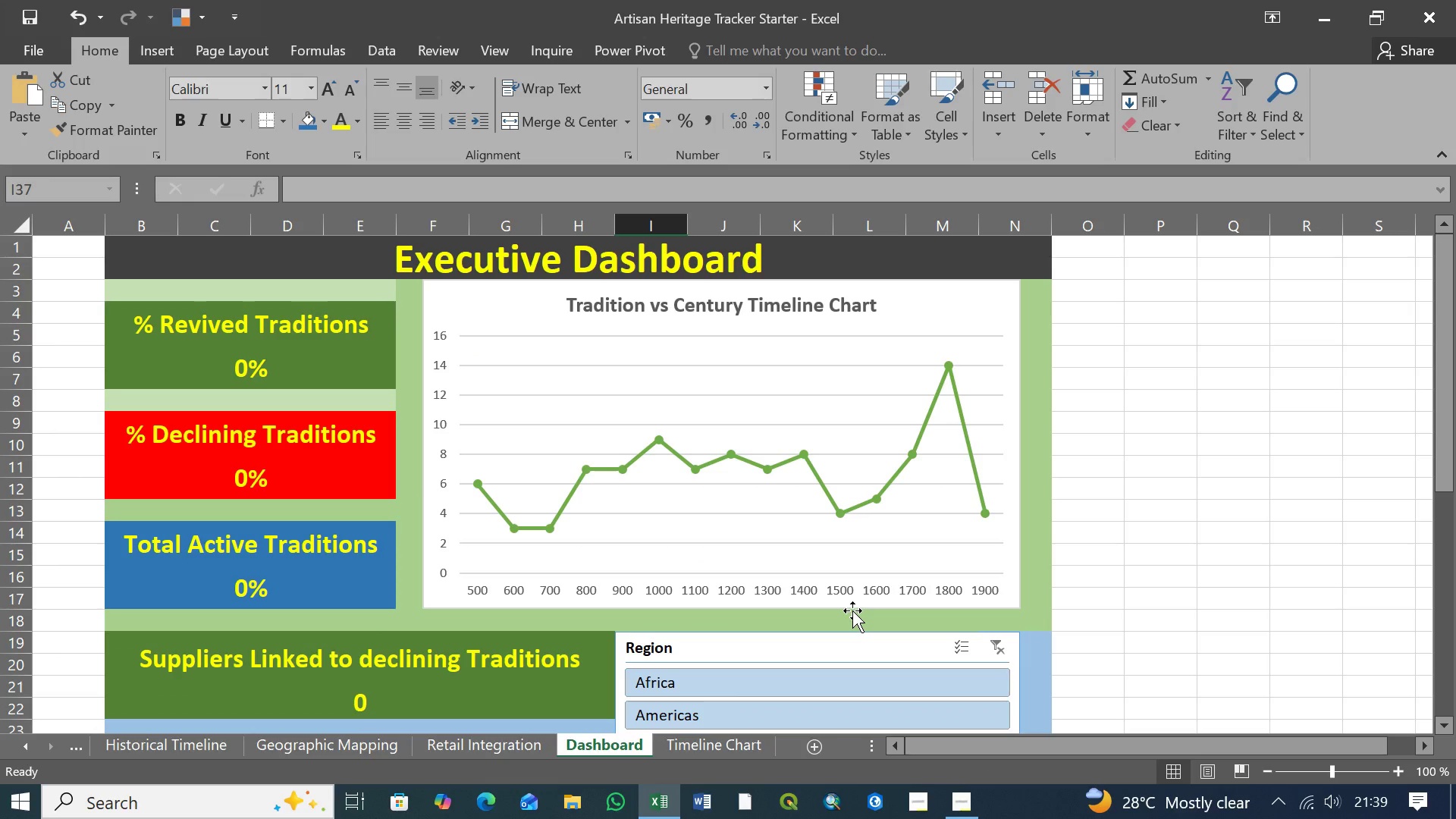 
scroll: coordinate [852, 610], scroll_direction: down, amount: 1.0
 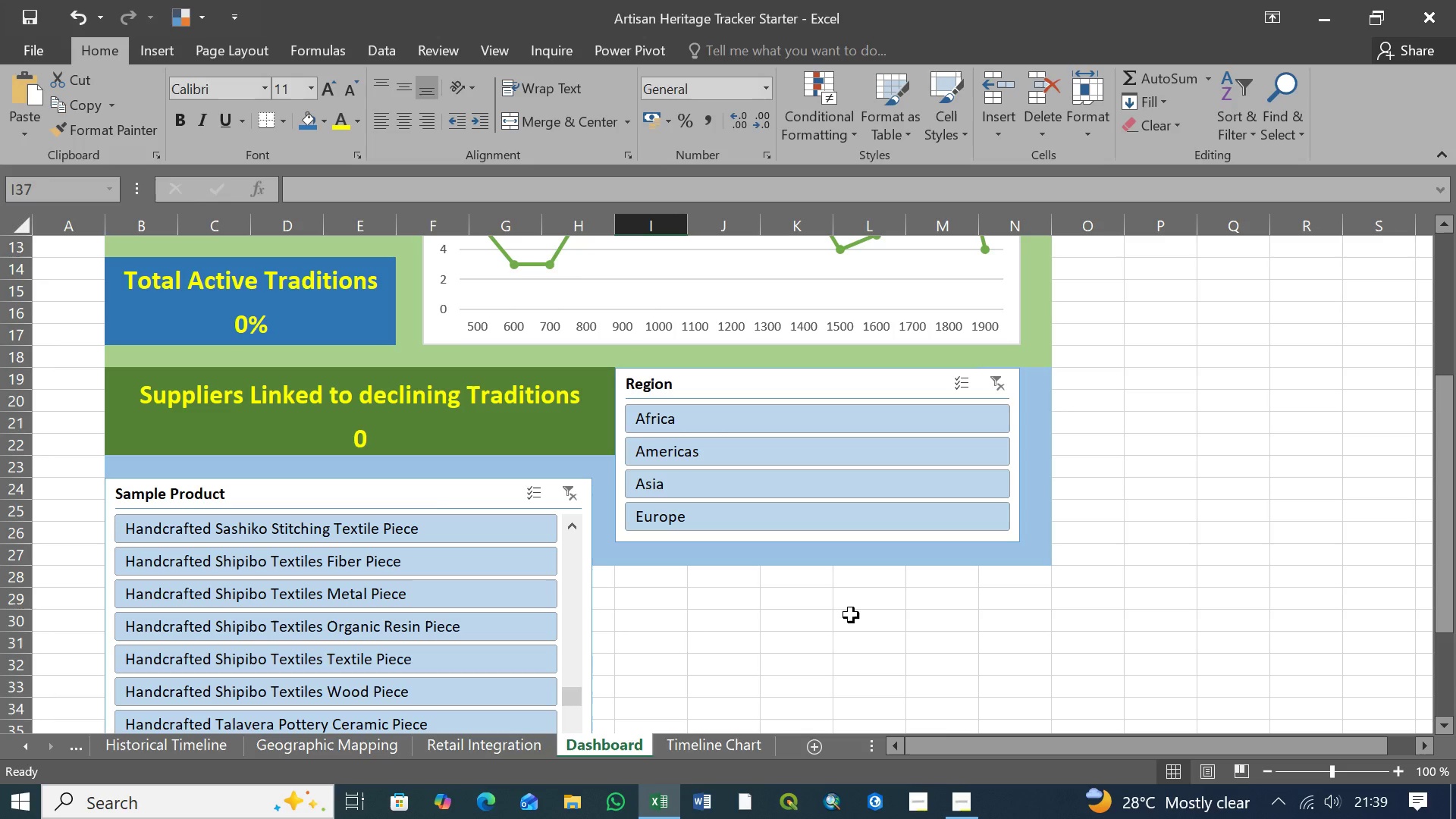 
wait(10.31)
 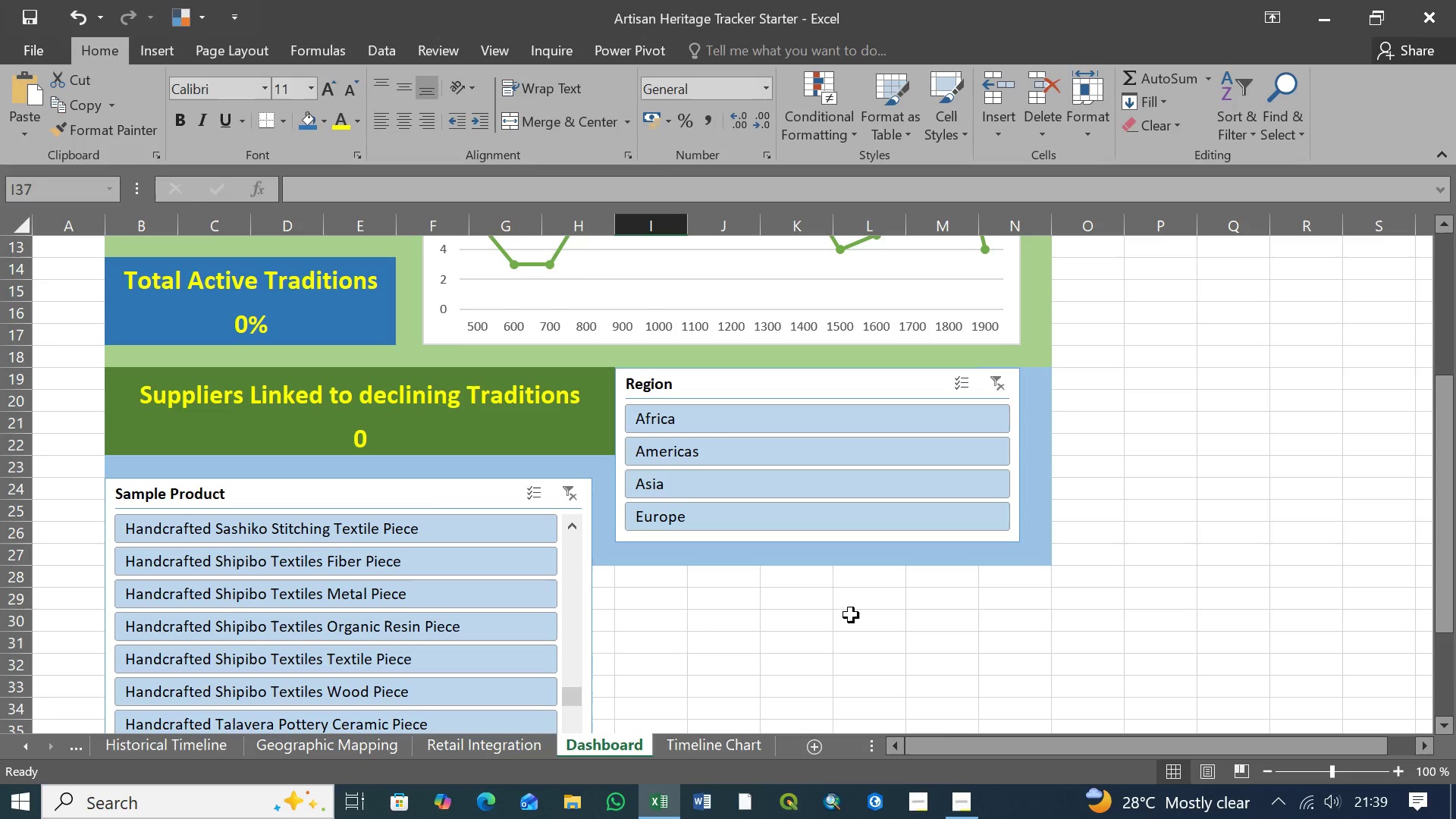 
scroll: coordinate [772, 614], scroll_direction: down, amount: 3.0
 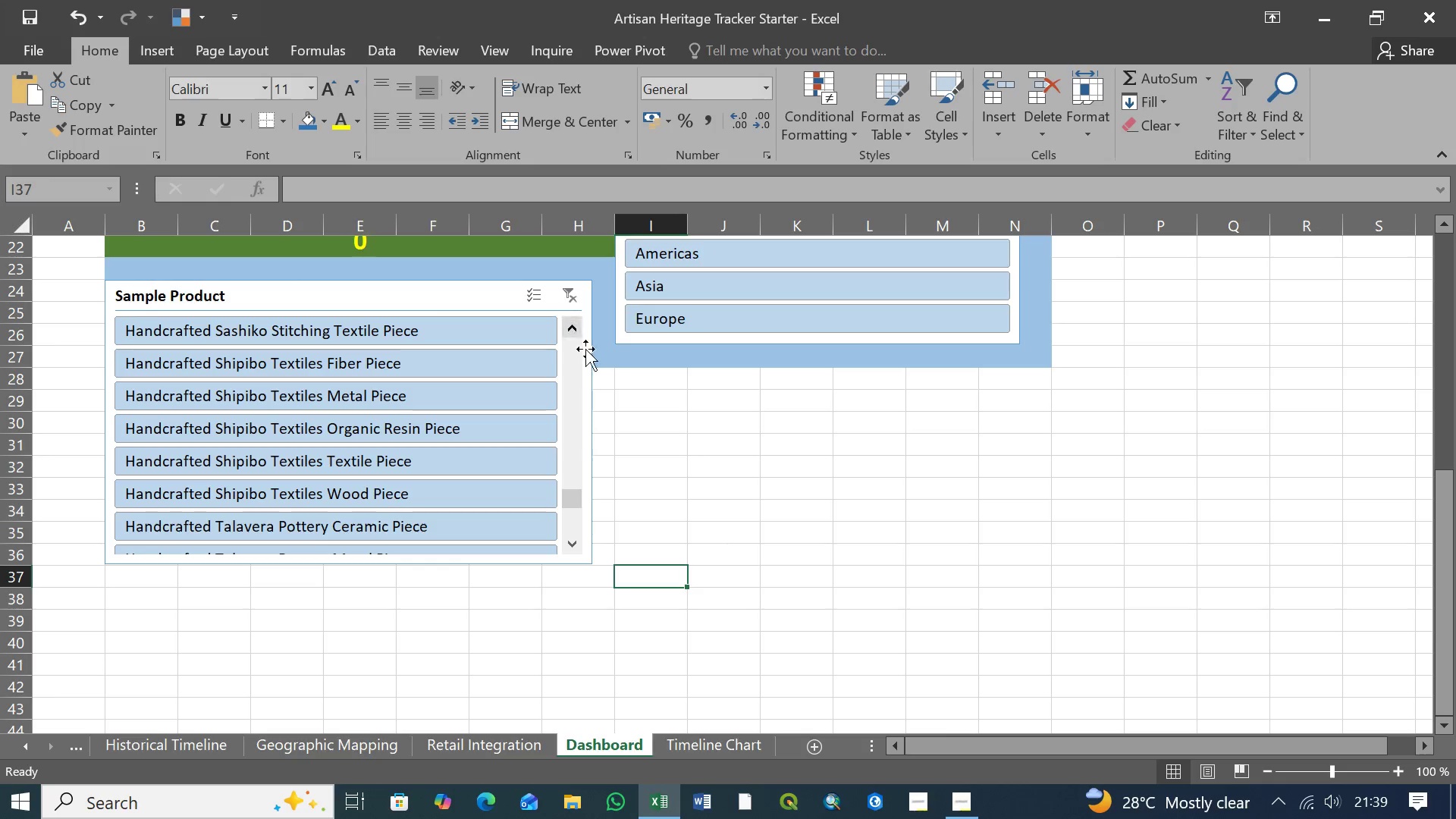 
left_click([605, 378])
 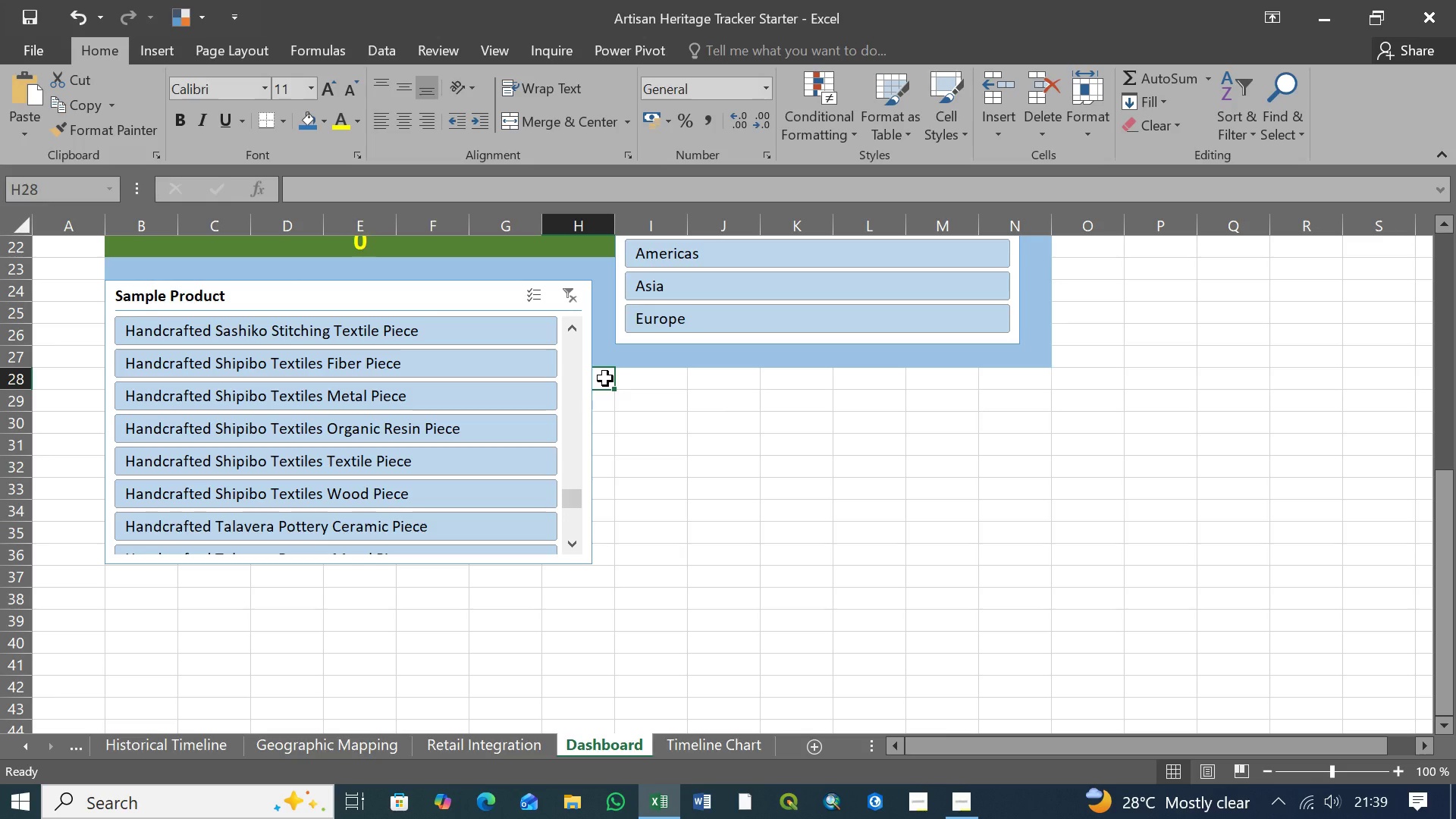 
hold_key(key=ShiftLeft, duration=1.51)
left_click([130, 579])
 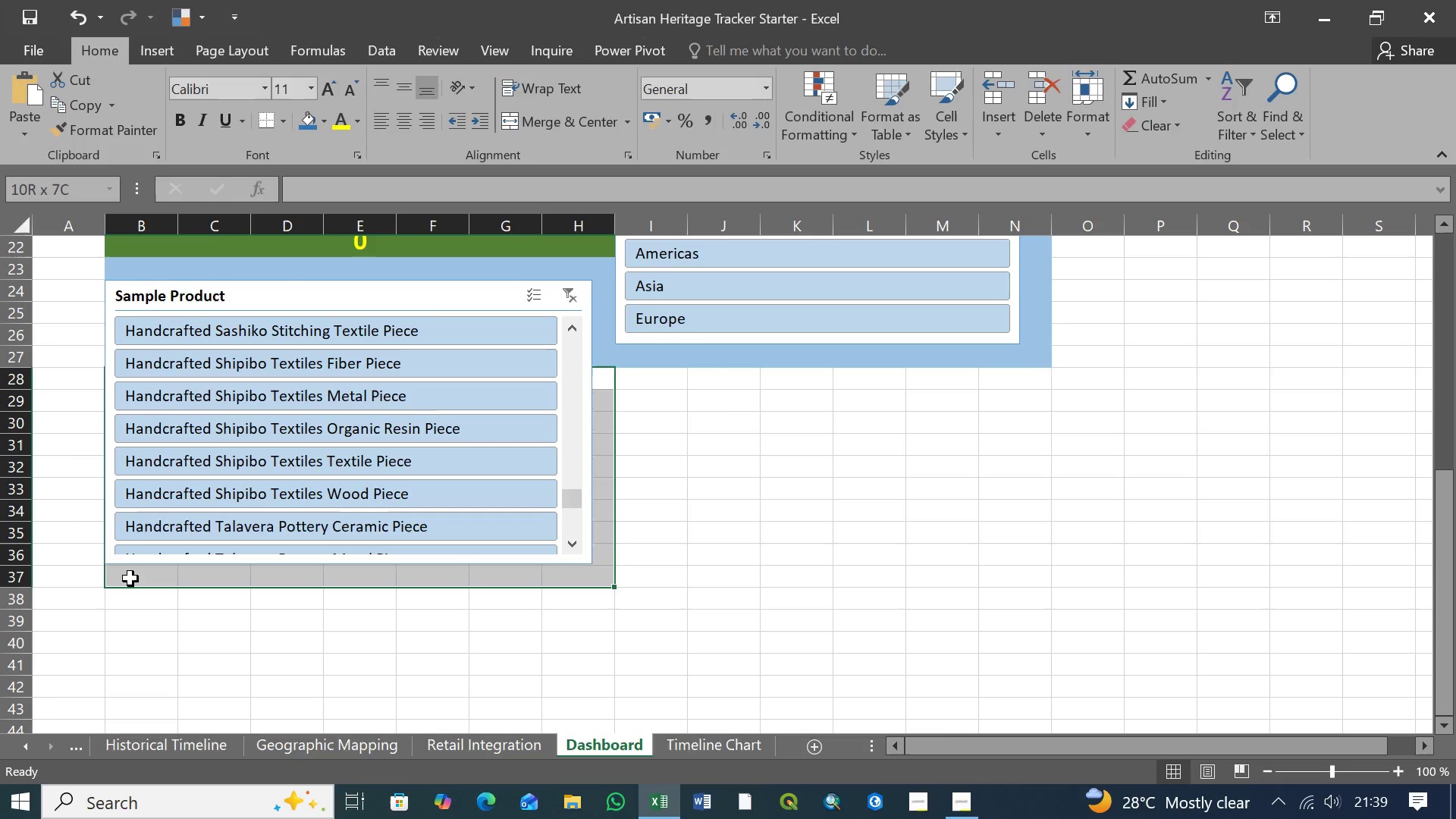 
key(Shift+ShiftLeft)
 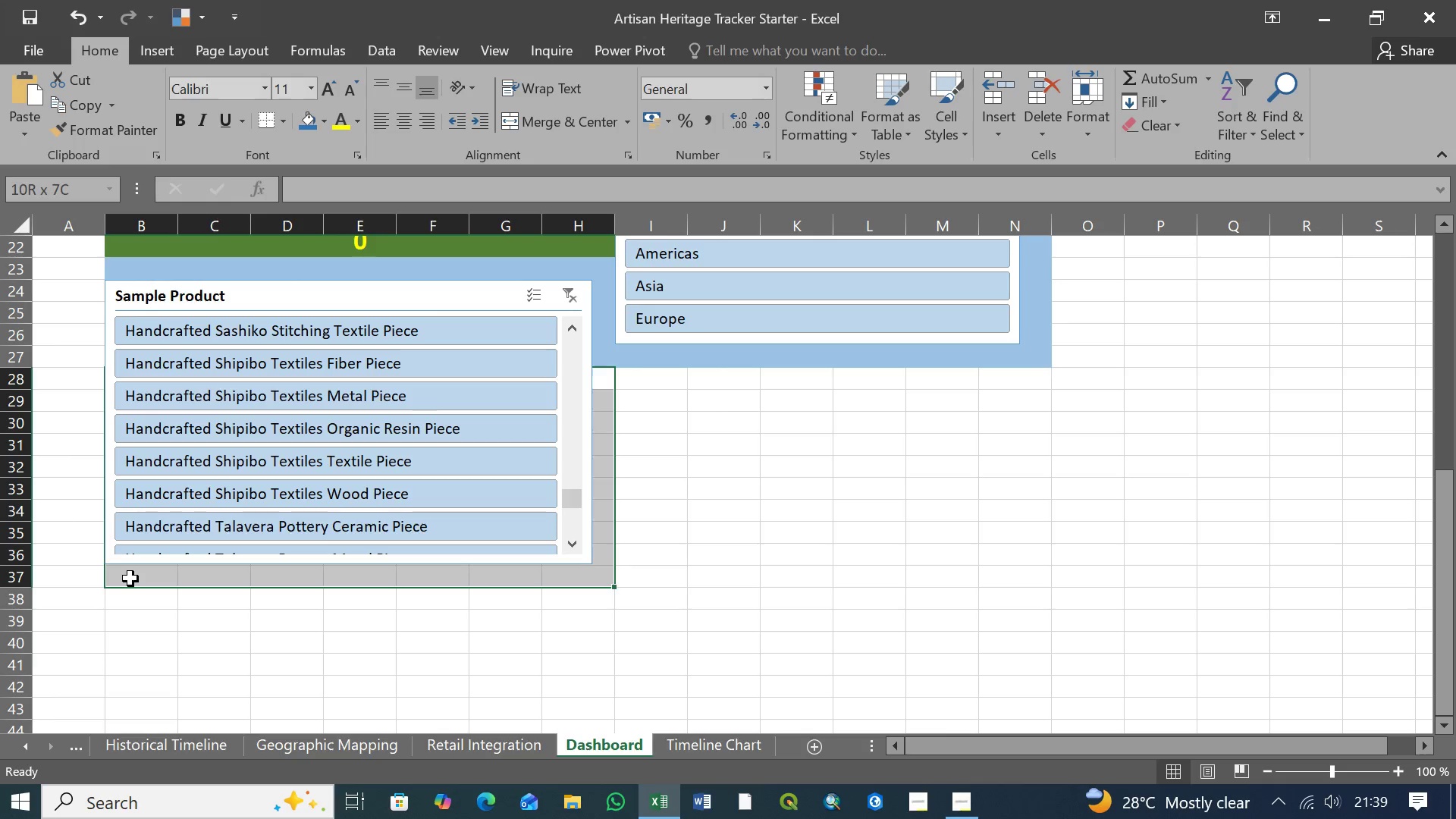 
key(Shift+ShiftLeft)
 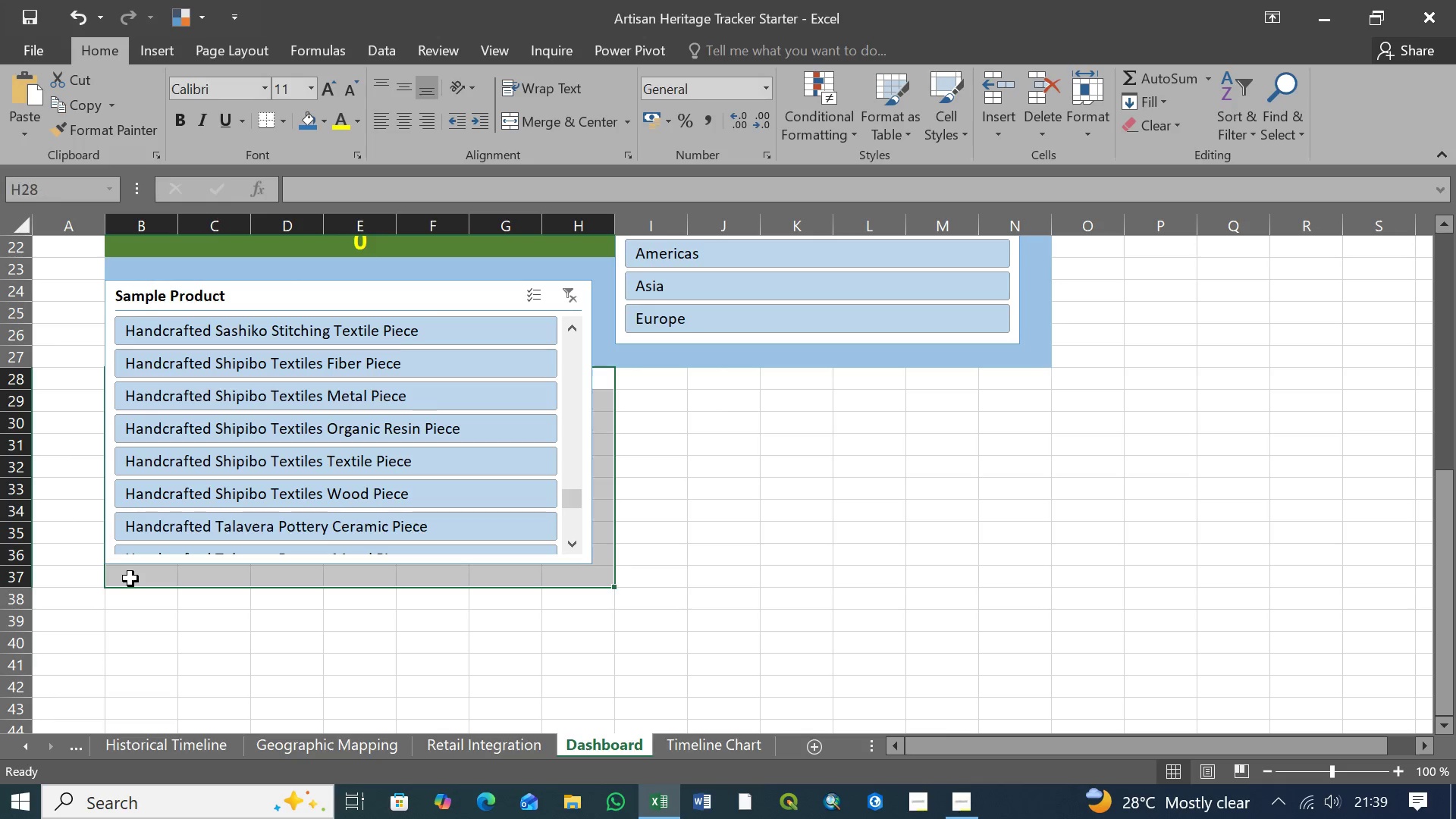 
key(Shift+ShiftLeft)
 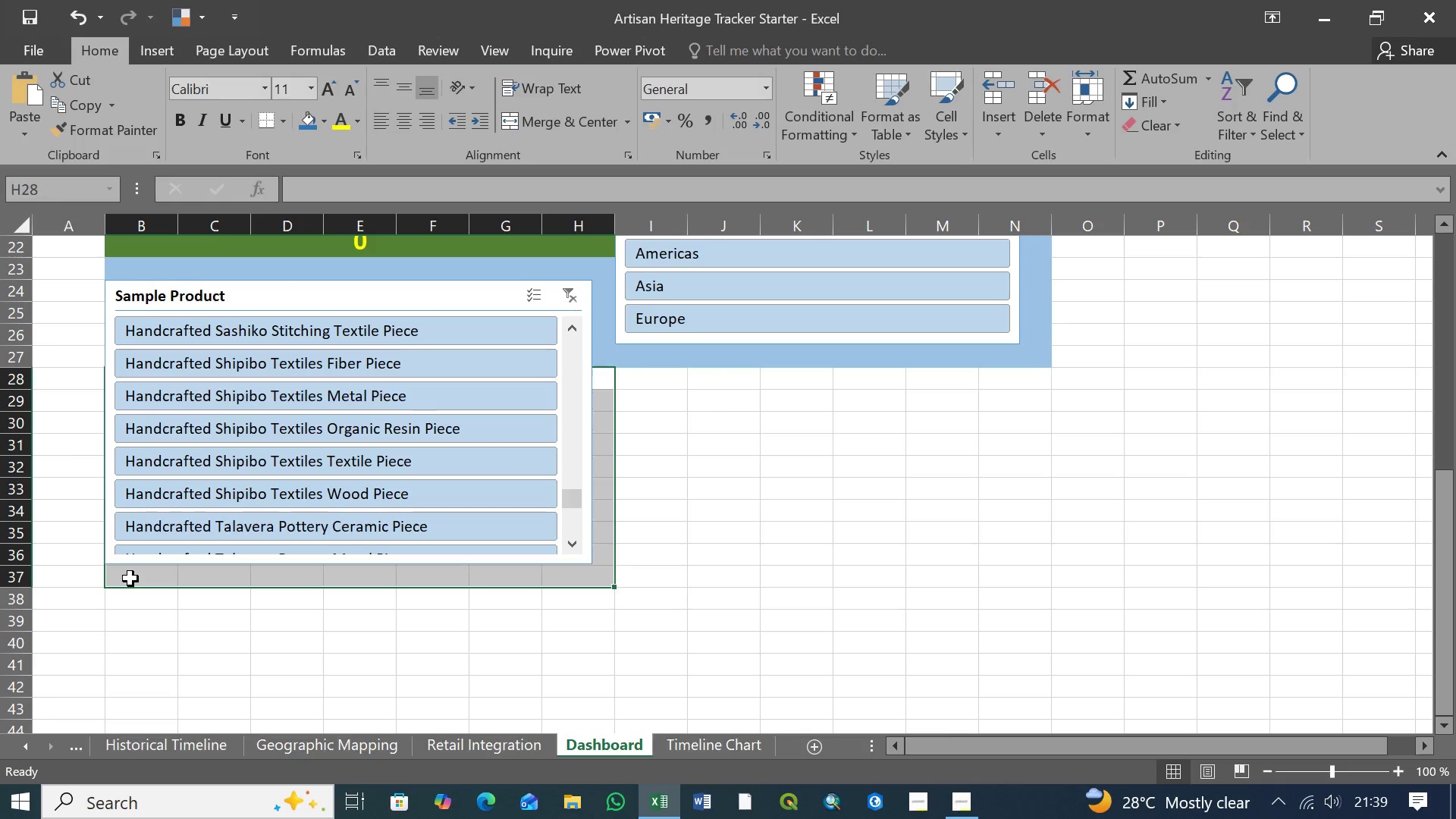 
key(Shift+ShiftLeft)
 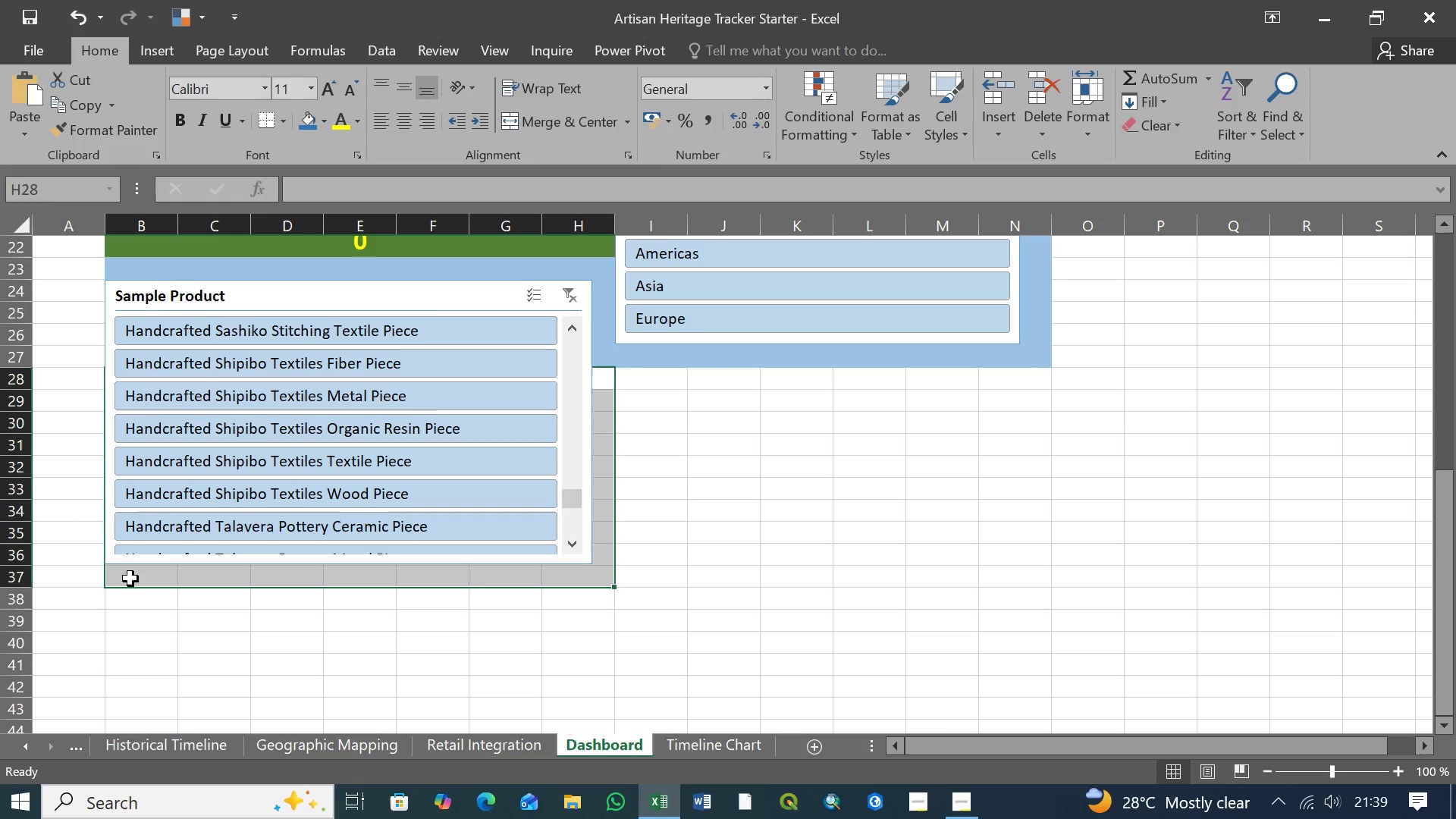 
key(Shift+ShiftLeft)
 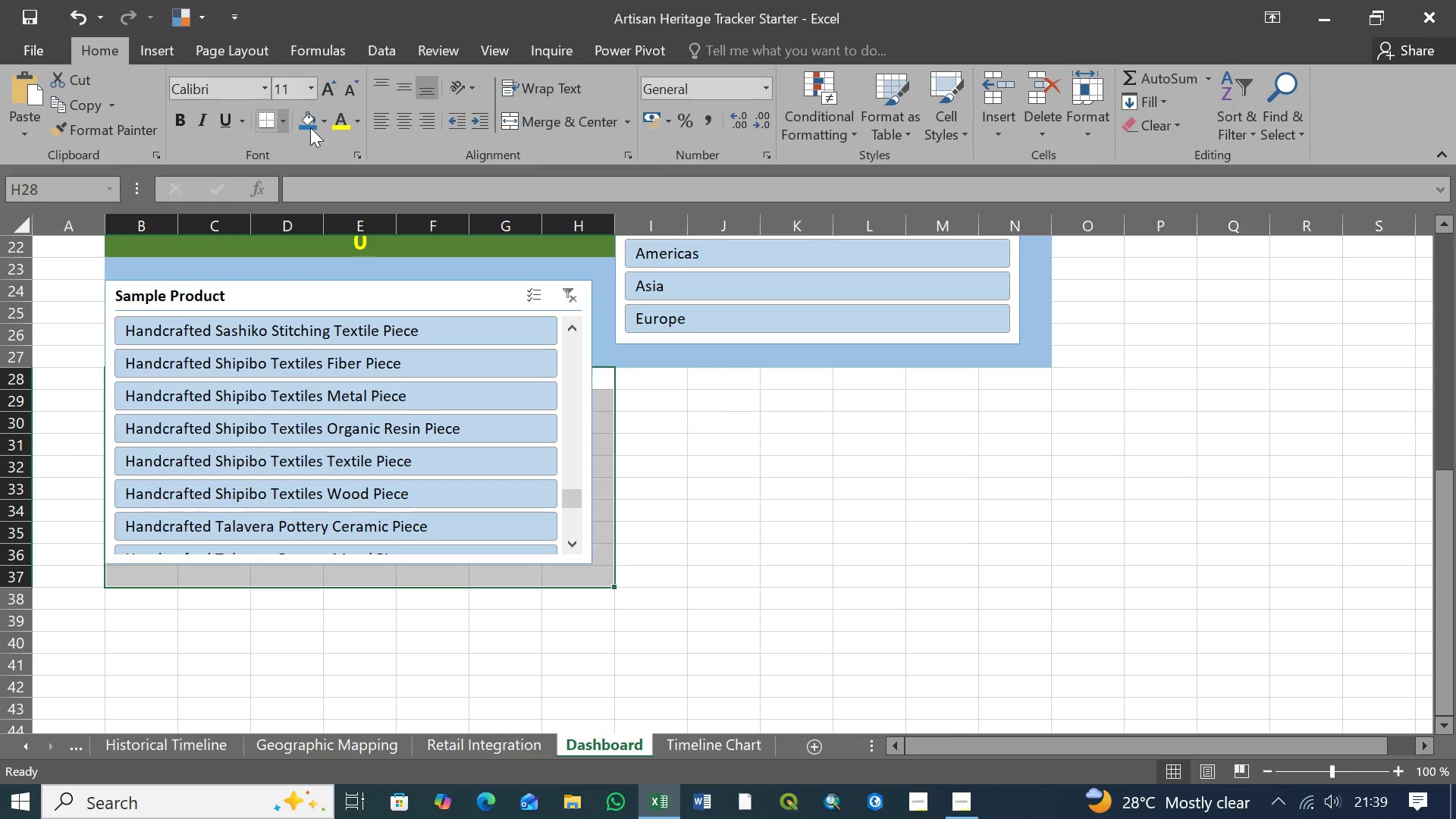 
left_click([327, 122])
 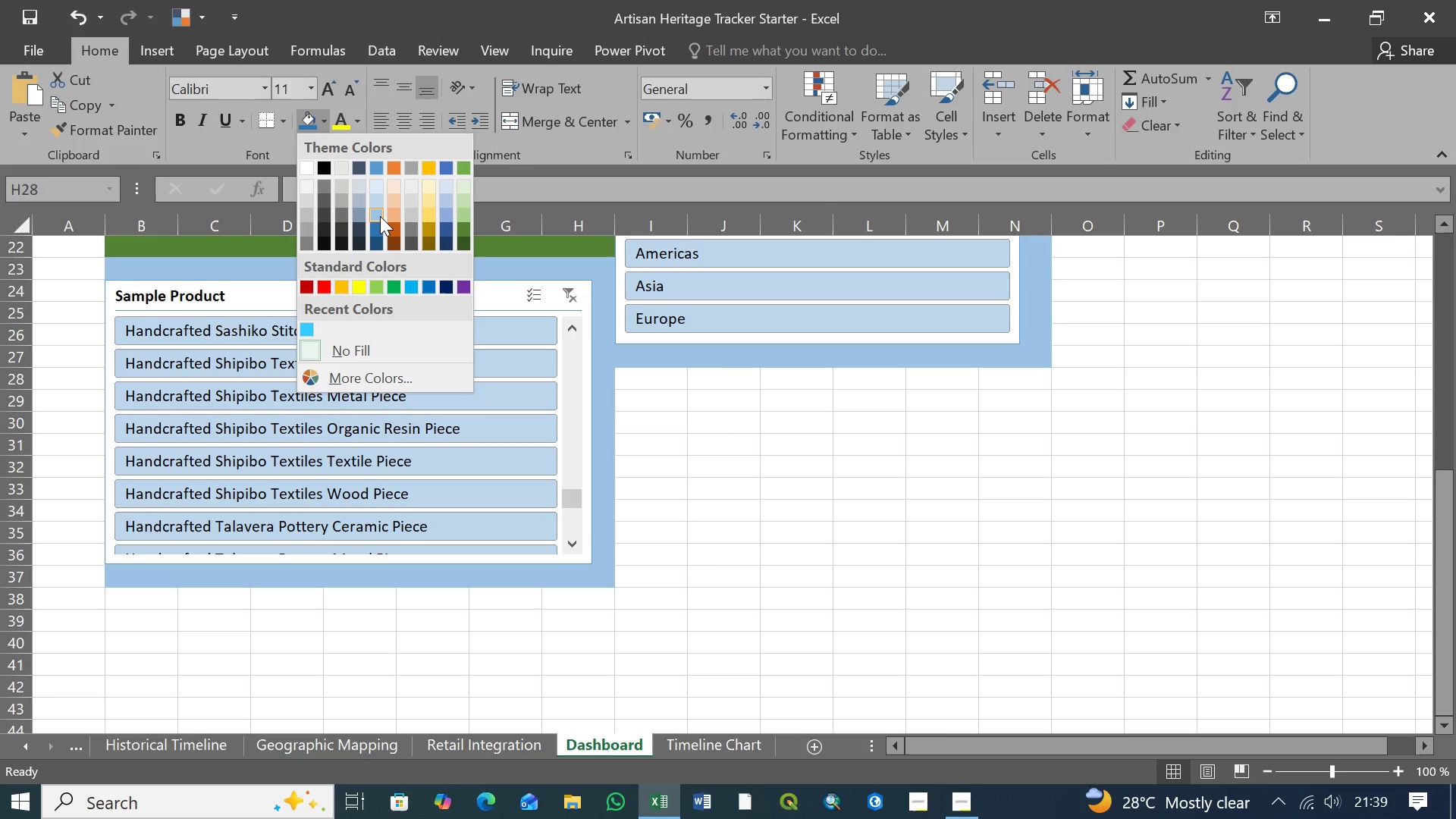 
left_click([380, 216])
 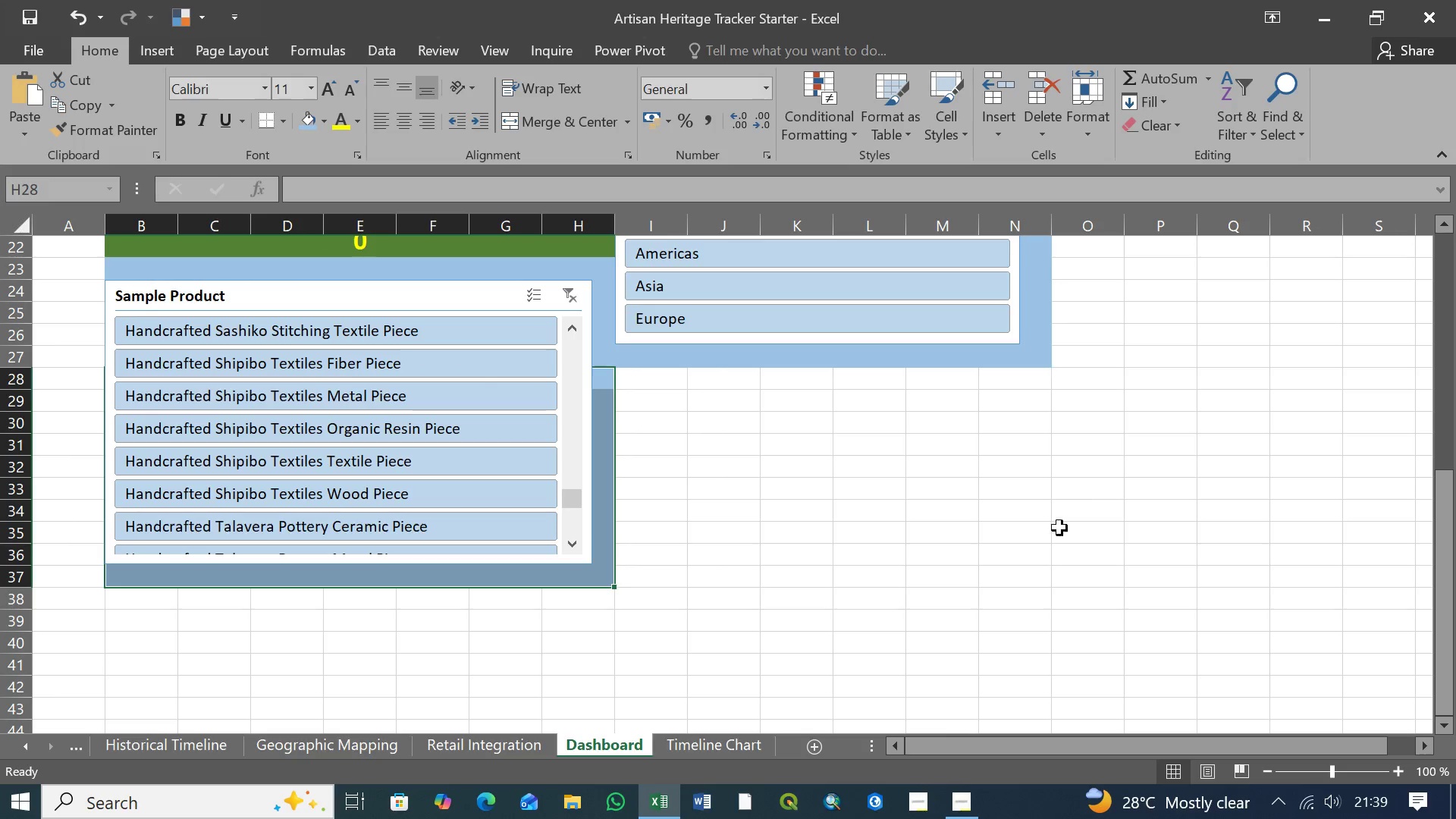 
scroll: coordinate [1040, 568], scroll_direction: none, amount: 0.0
 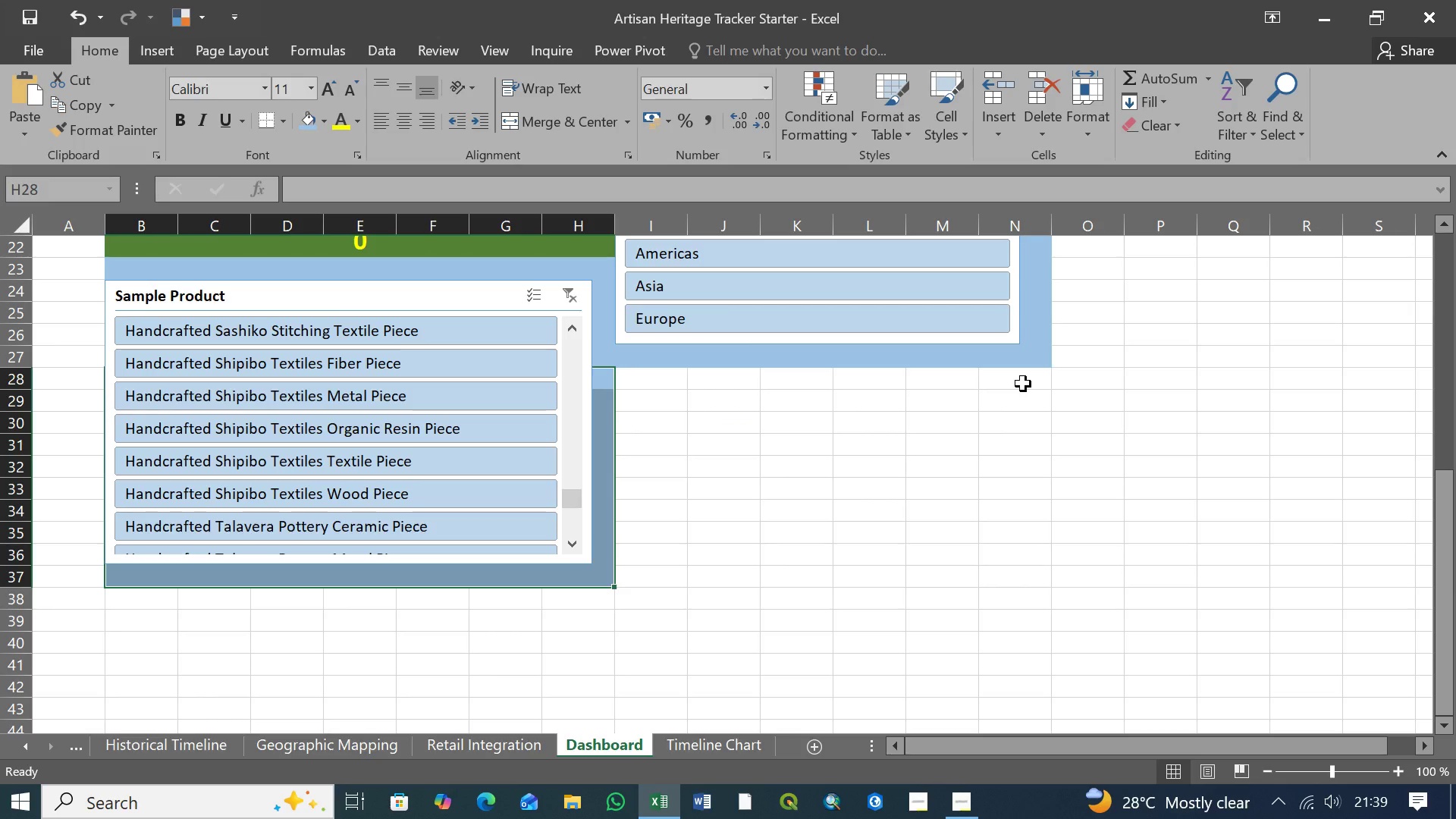 
wait(7.04)
 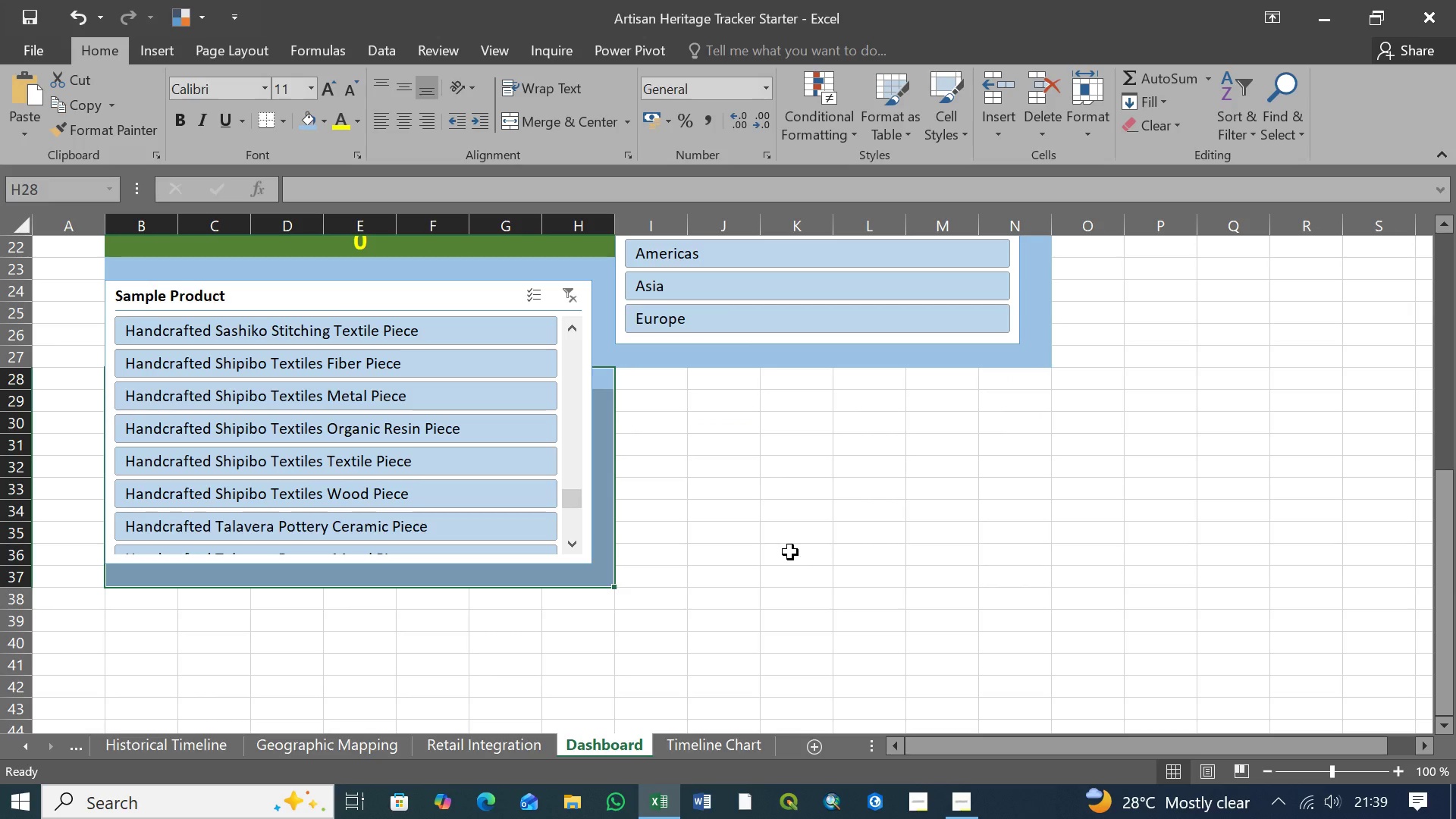 
hold_key(key=ShiftLeft, duration=1.5)
 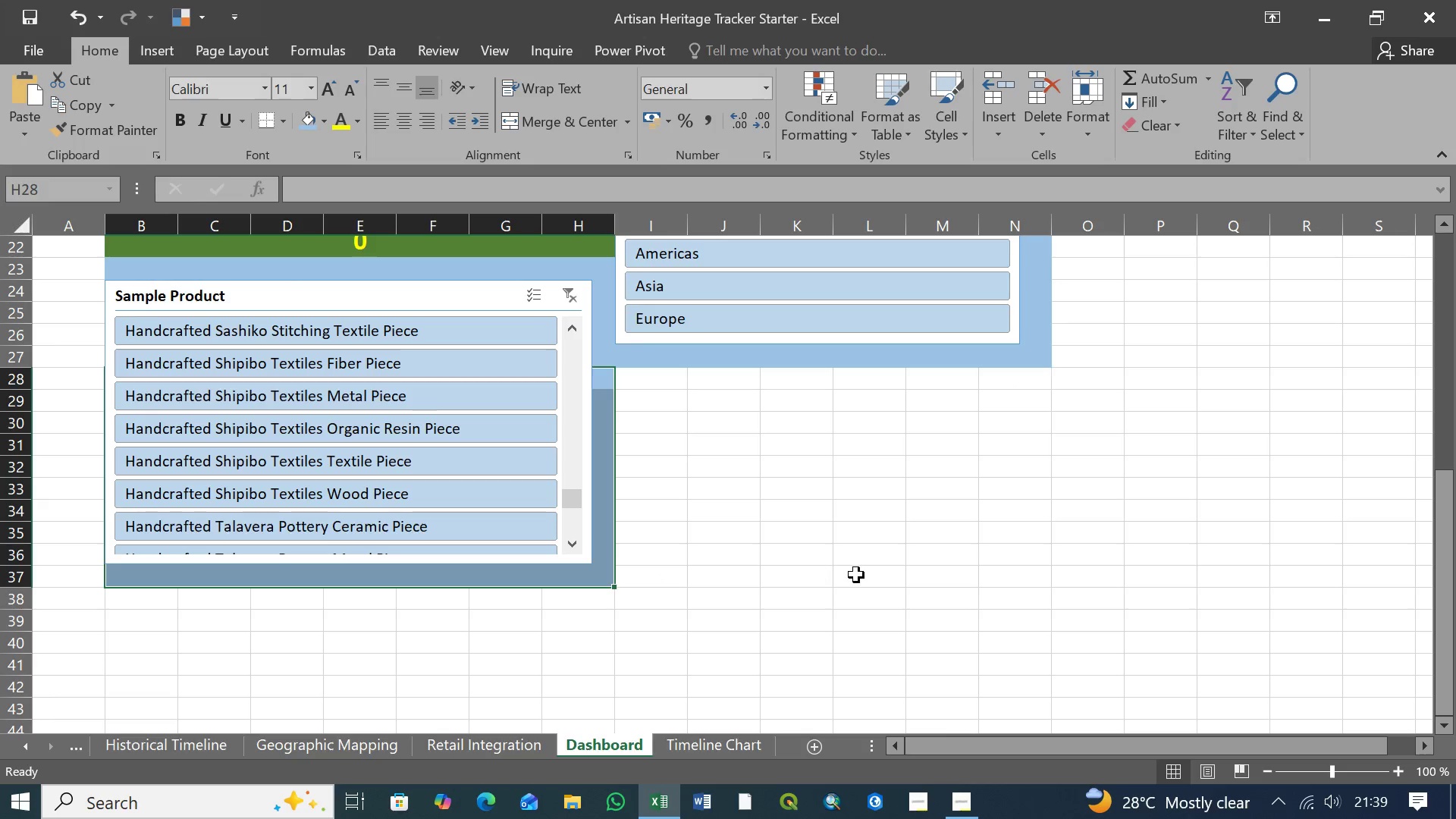 
hold_key(key=ShiftLeft, duration=1.12)
 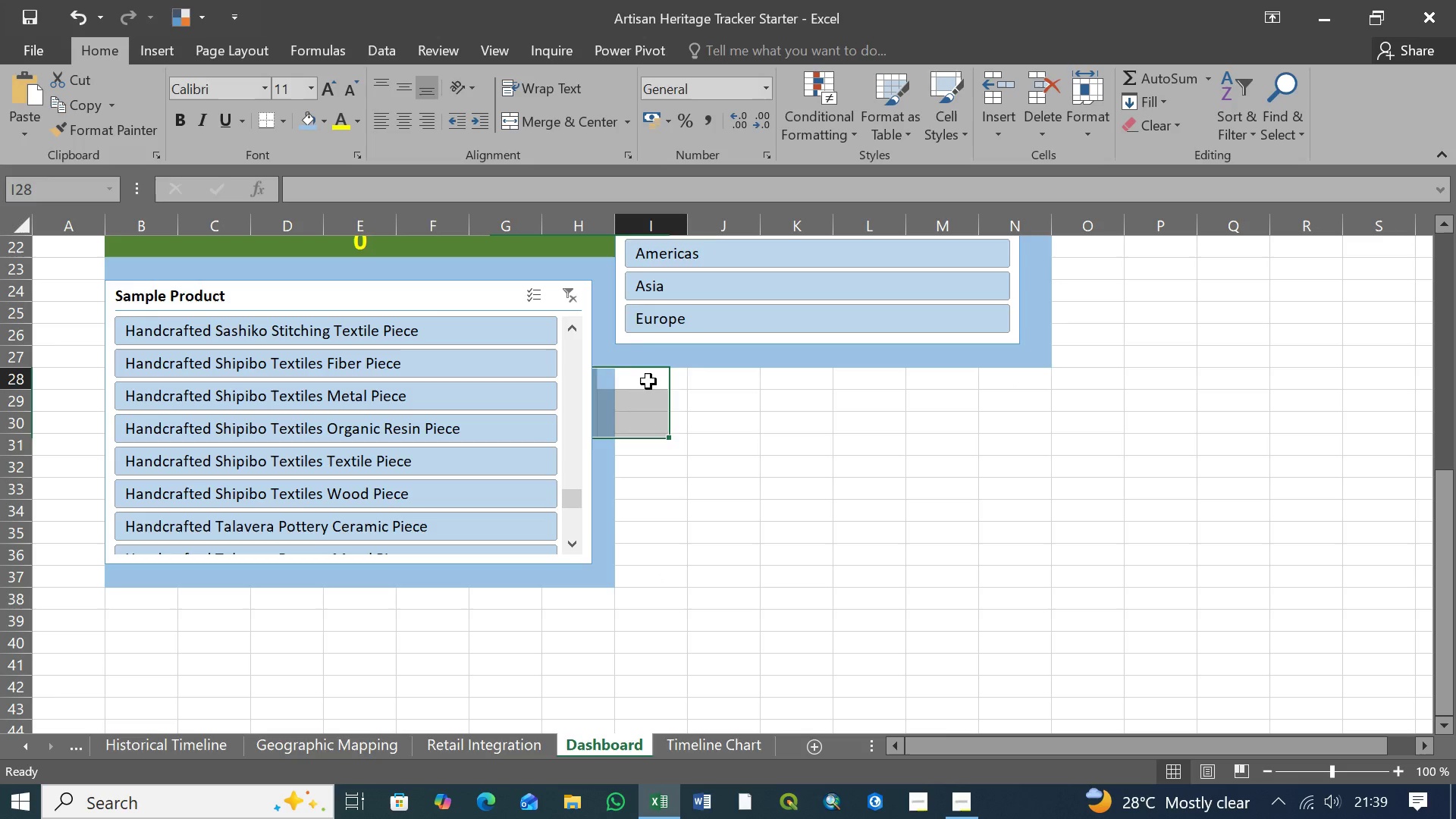 
left_click([648, 381])
 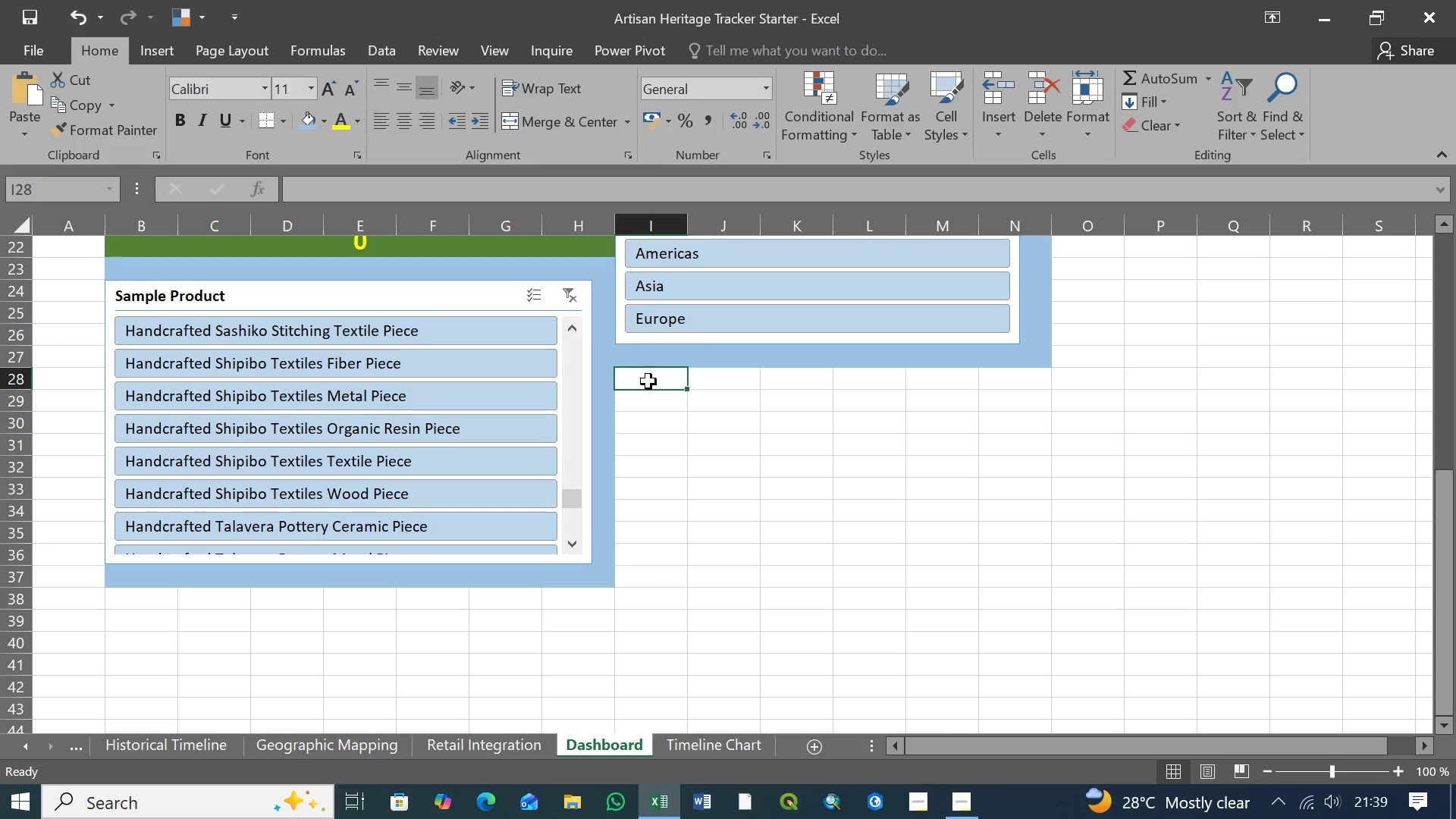 
hold_key(key=ShiftLeft, duration=1.5)
 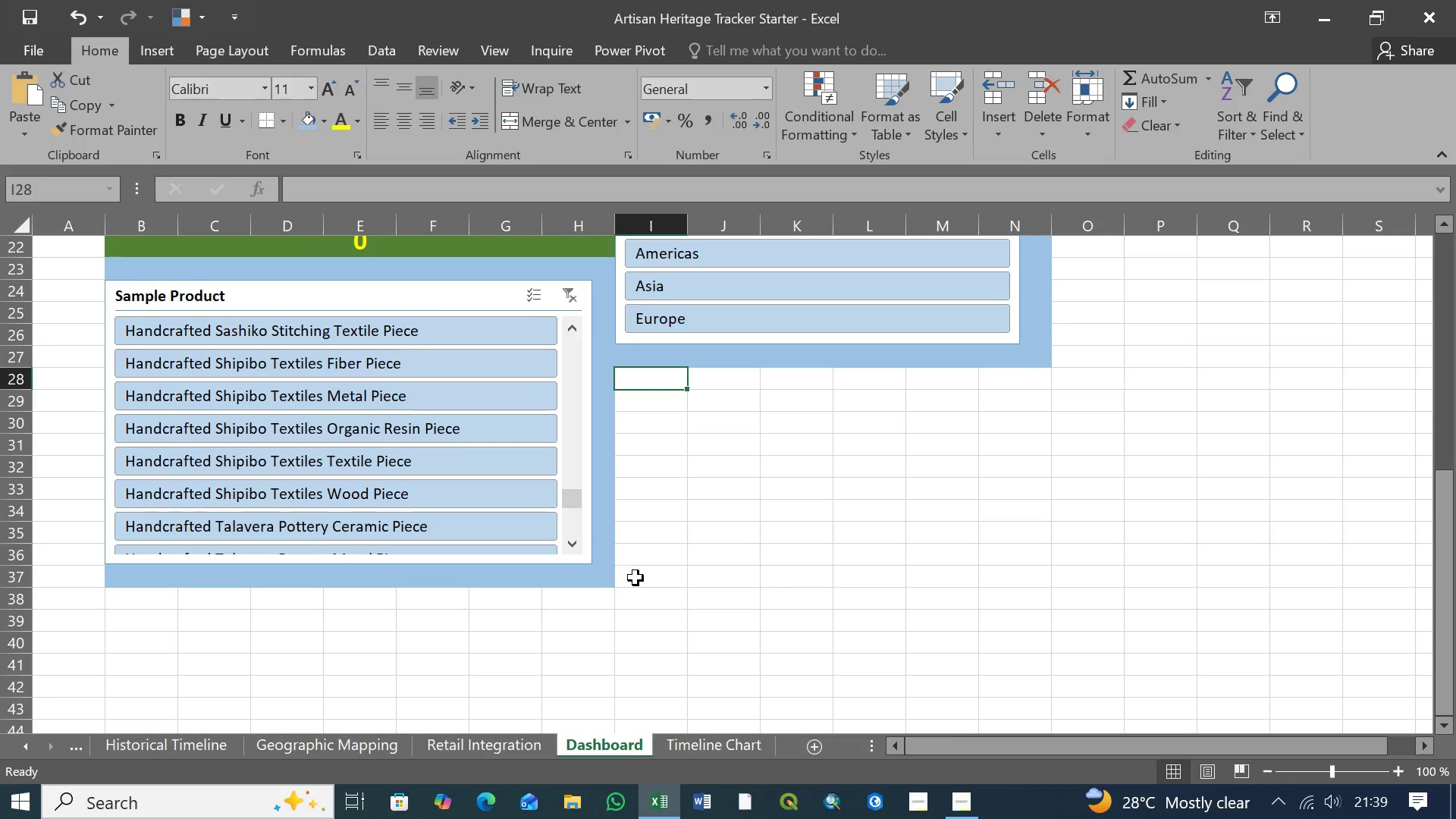 
hold_key(key=ShiftLeft, duration=1.51)
left_click([1025, 580])
 